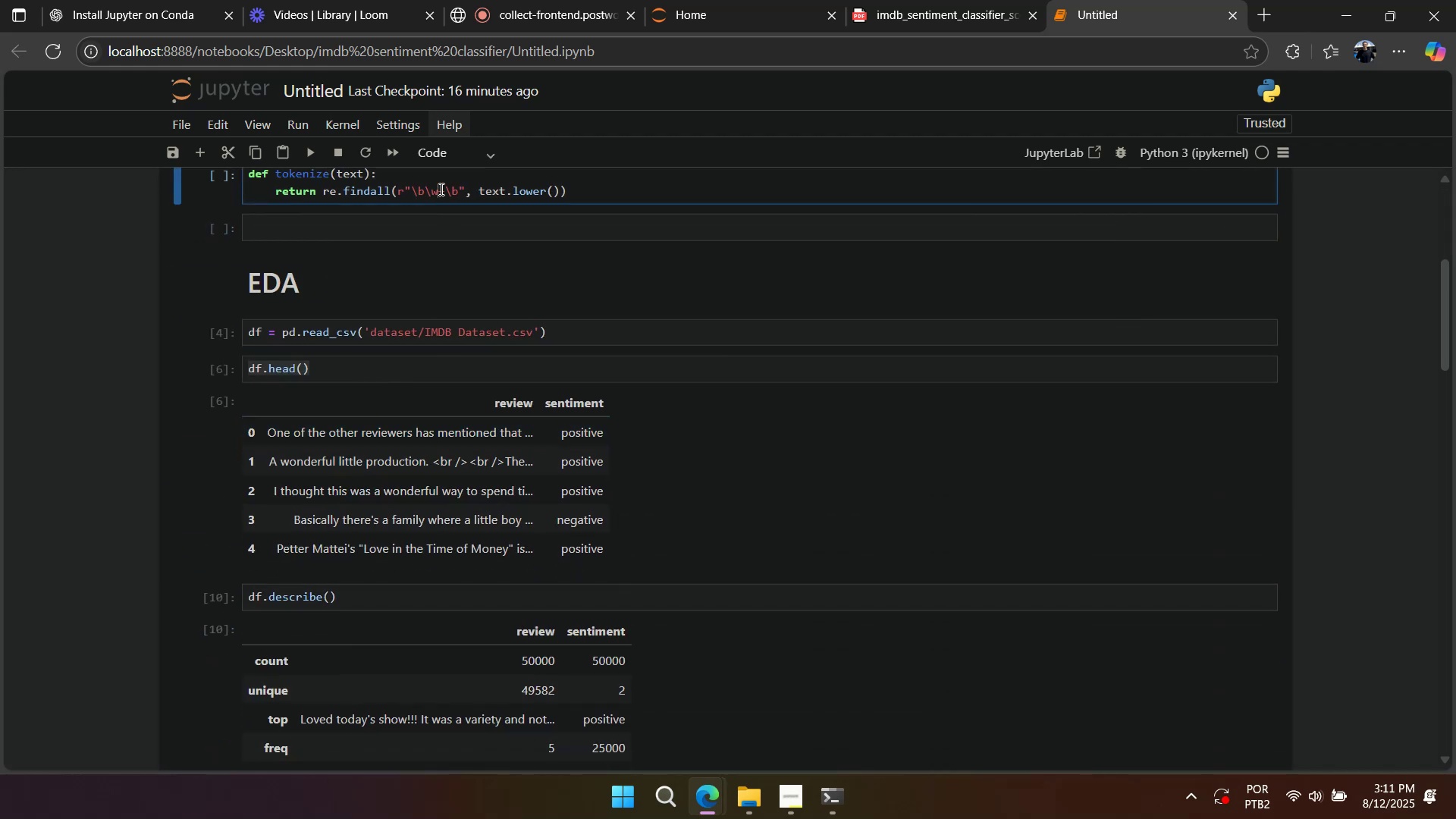 
key(Shift+Enter)
 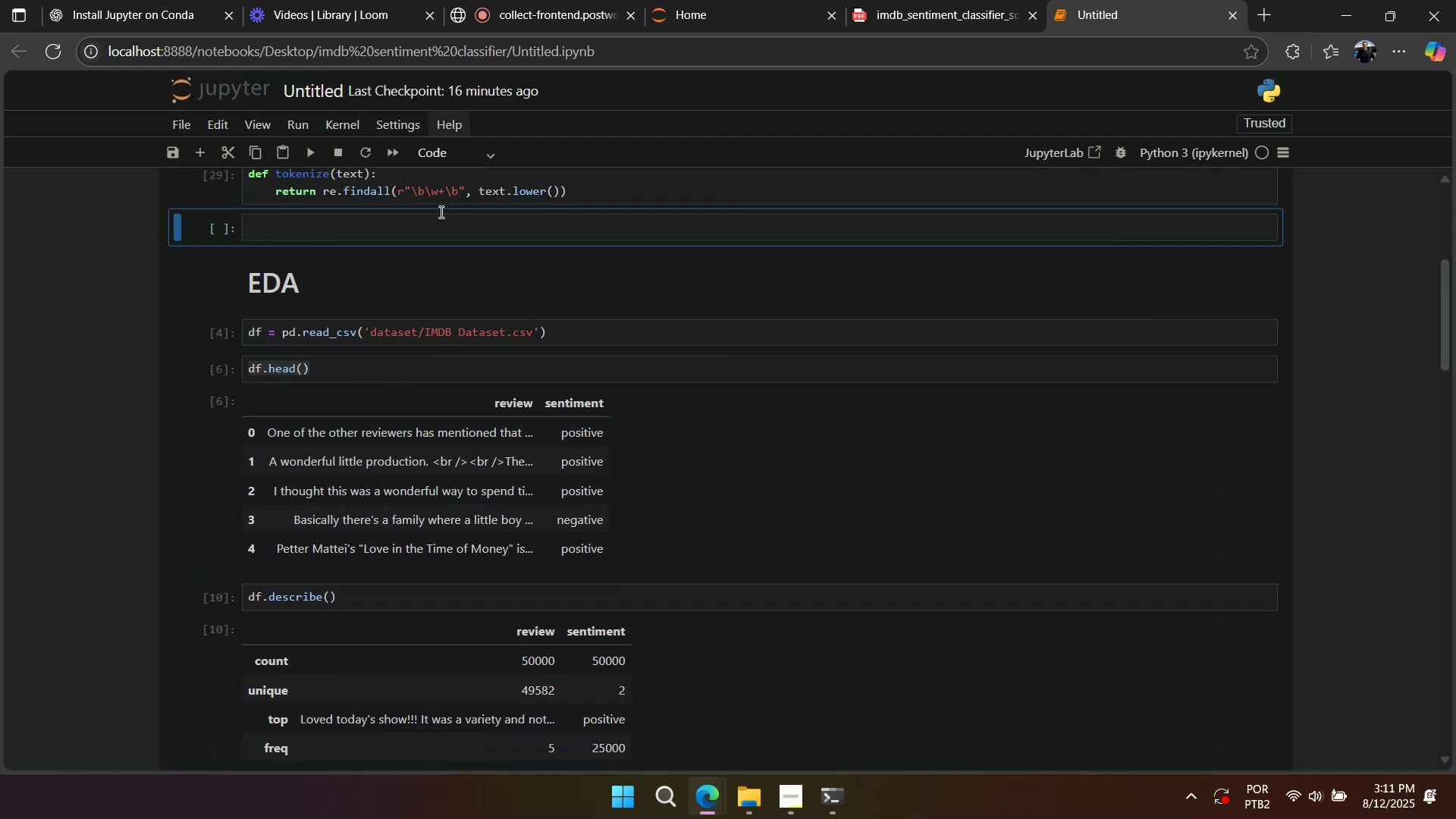 
scroll: coordinate [434, 318], scroll_direction: down, amount: 2.0
 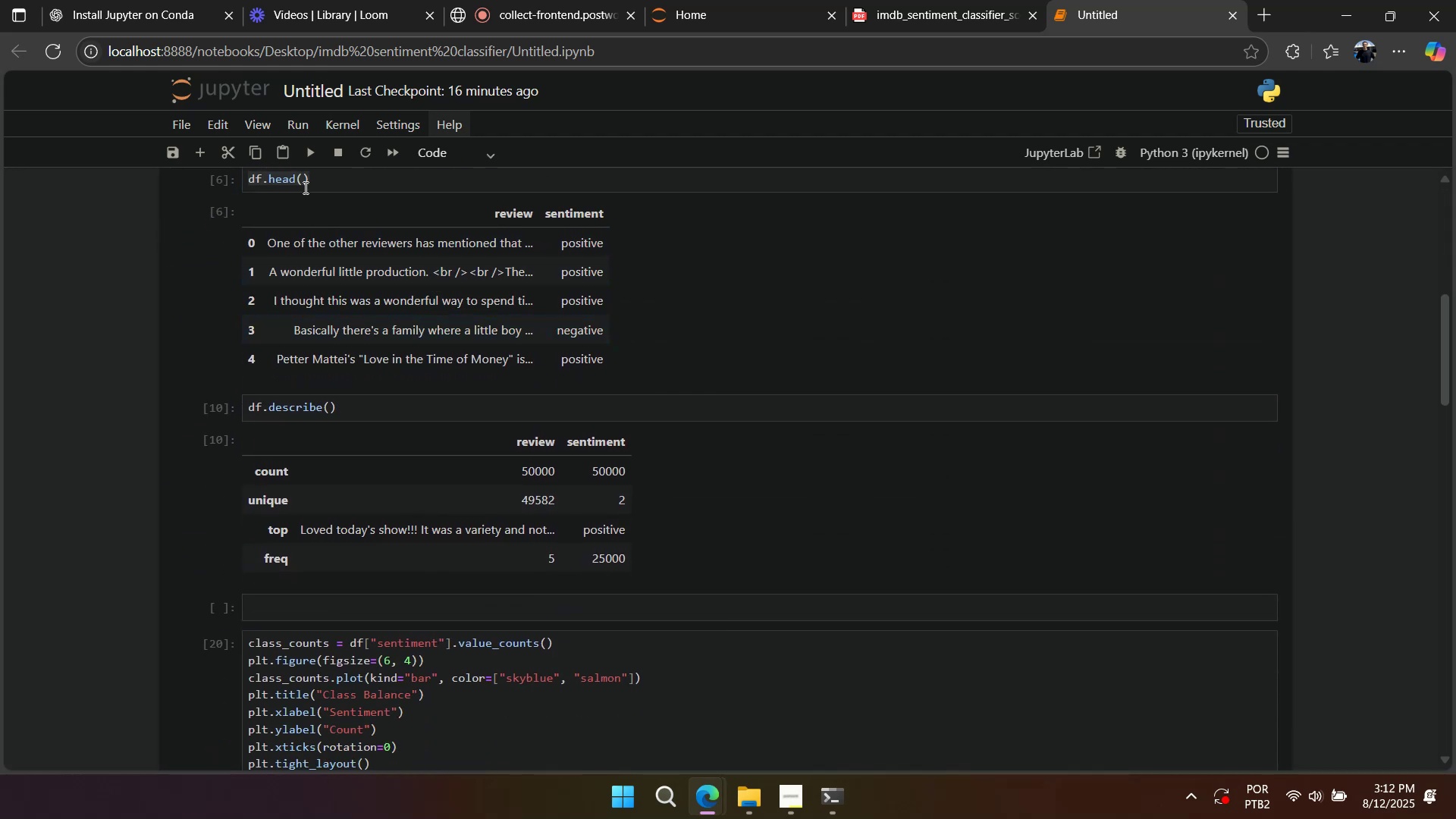 
left_click([304, 187])
 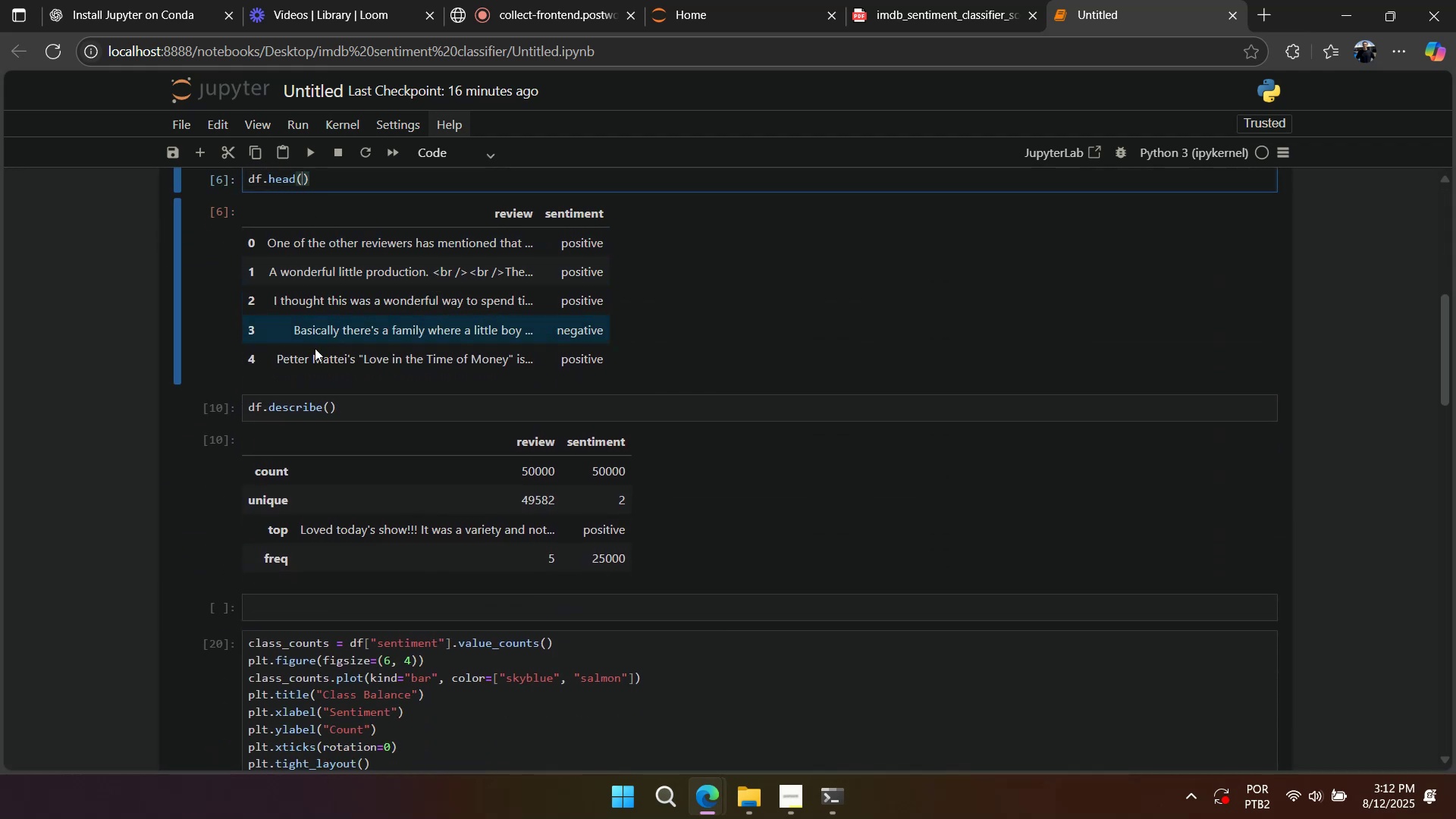 
scroll: coordinate [315, 362], scroll_direction: down, amount: 2.0
 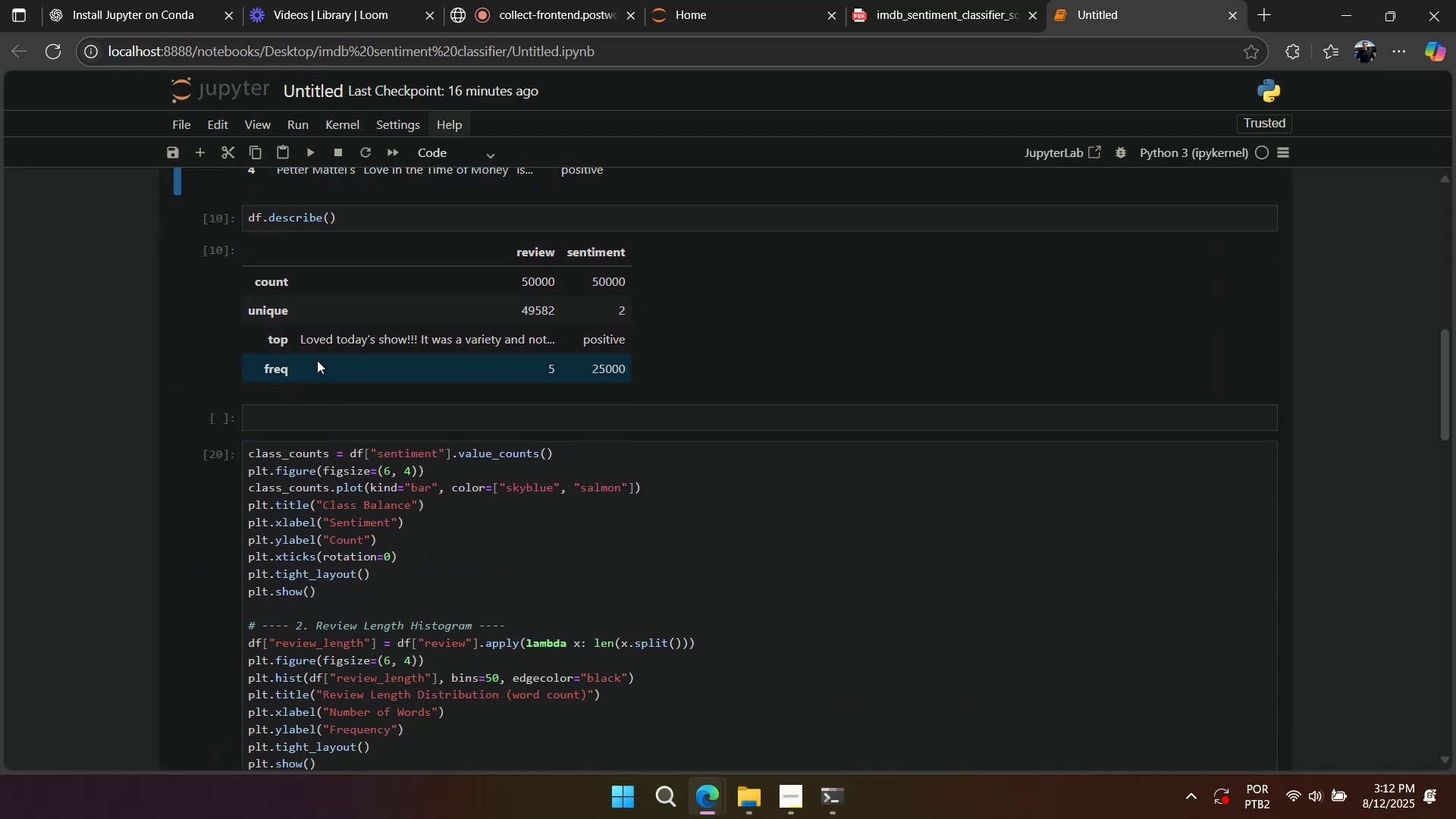 
scroll: coordinate [317, 359], scroll_direction: up, amount: 4.0
 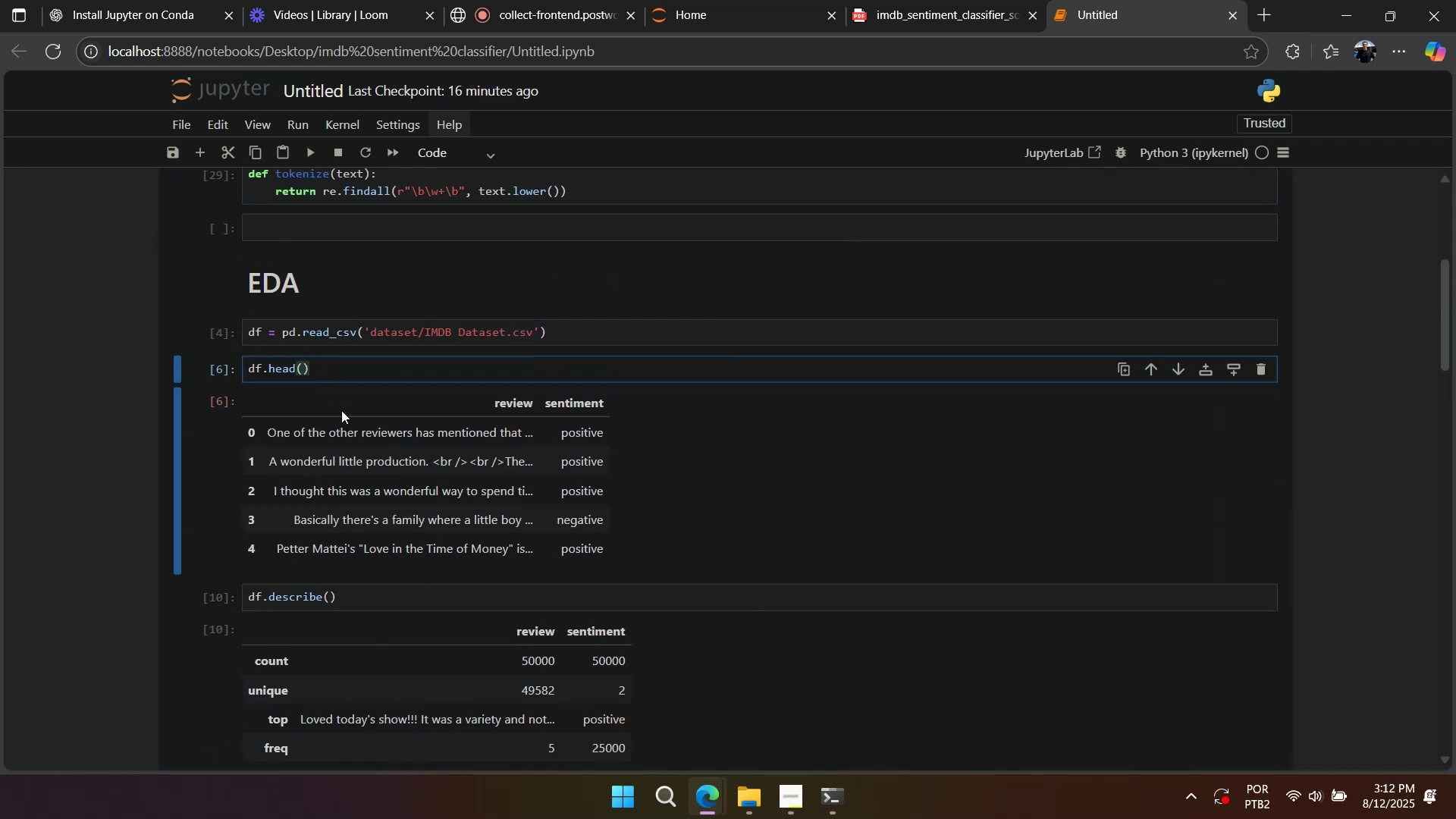 
left_click([351, 434])
 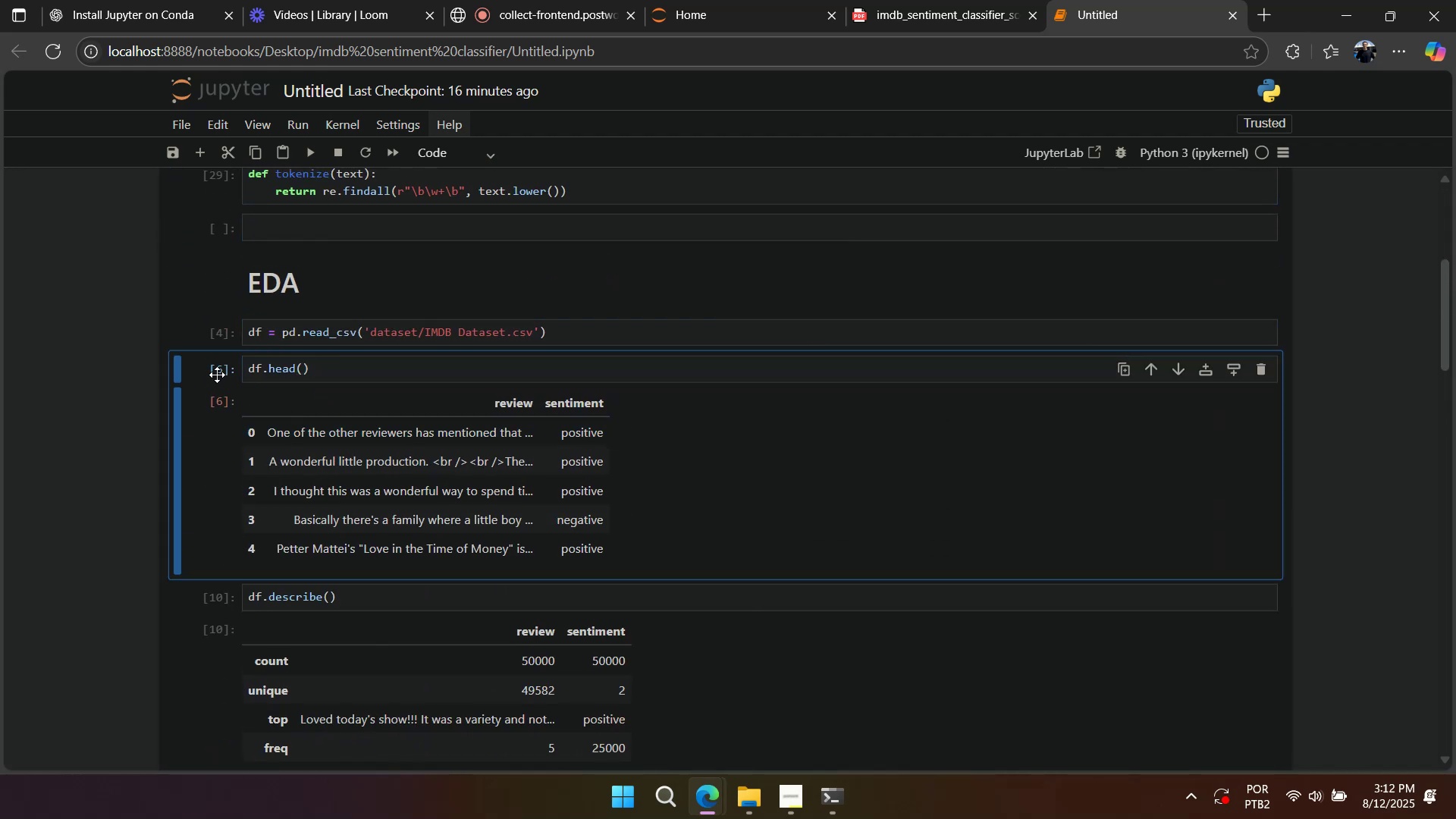 
left_click([211, 371])
 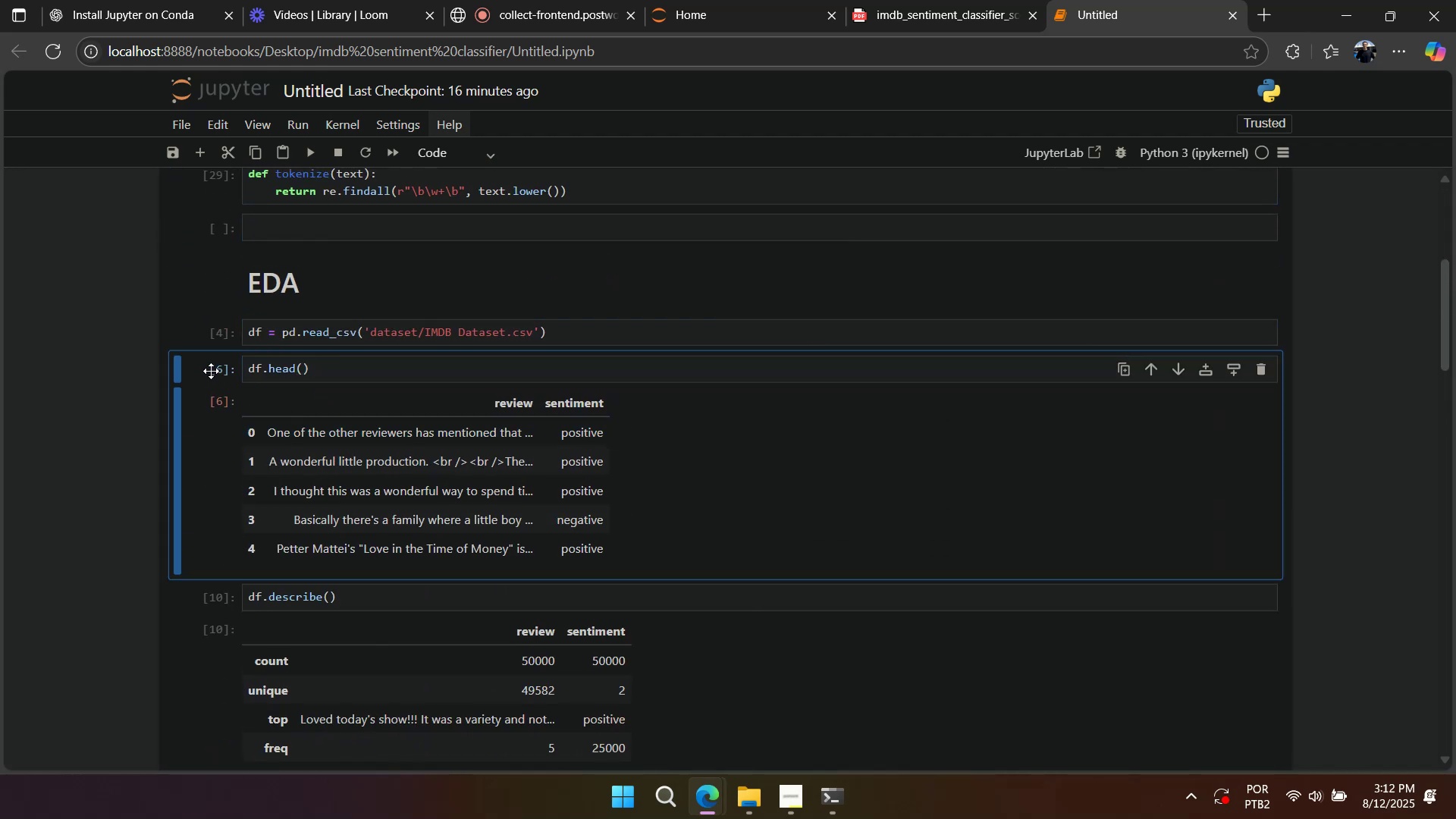 
key(D)
 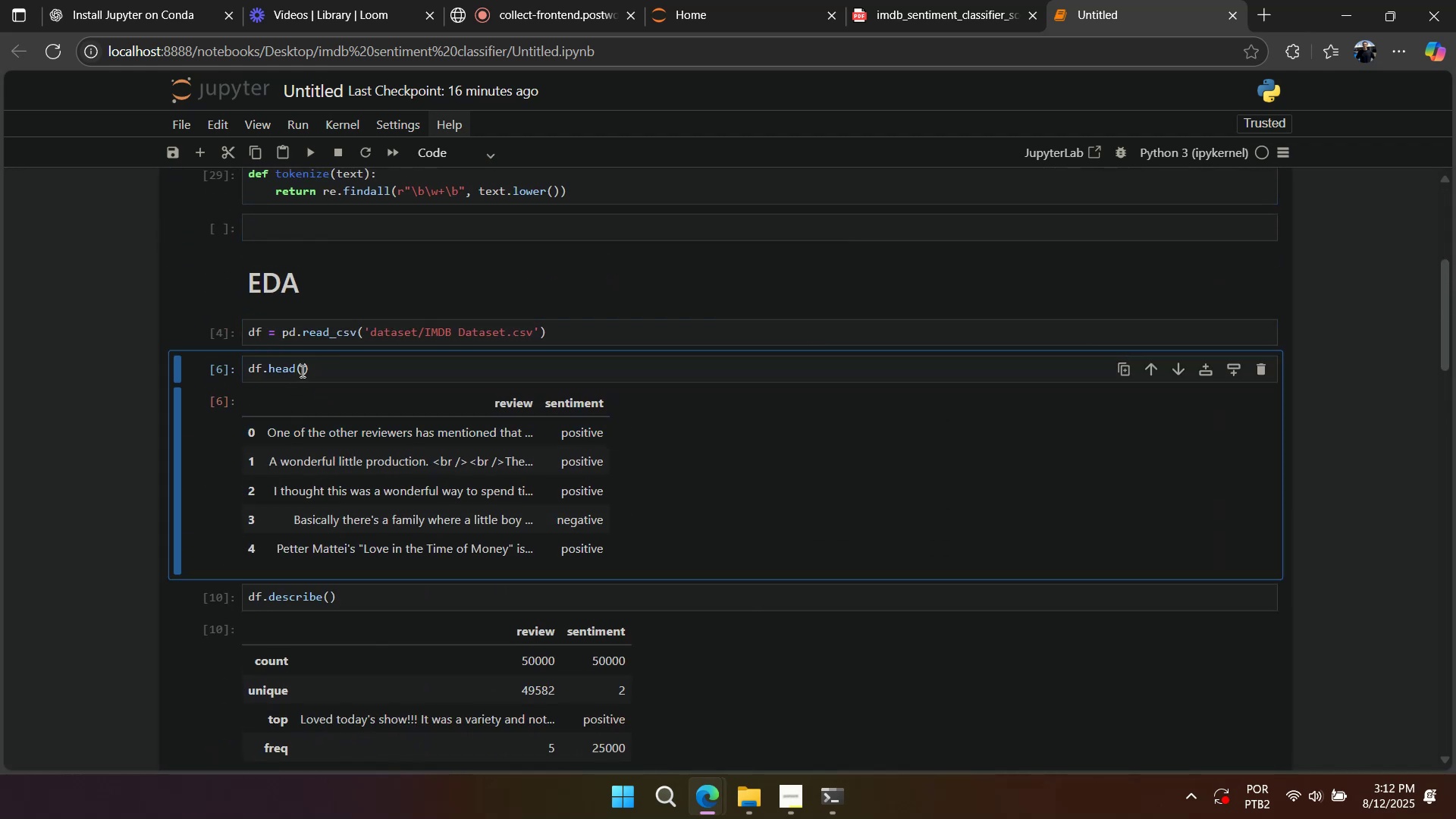 
left_click([303, 371])
 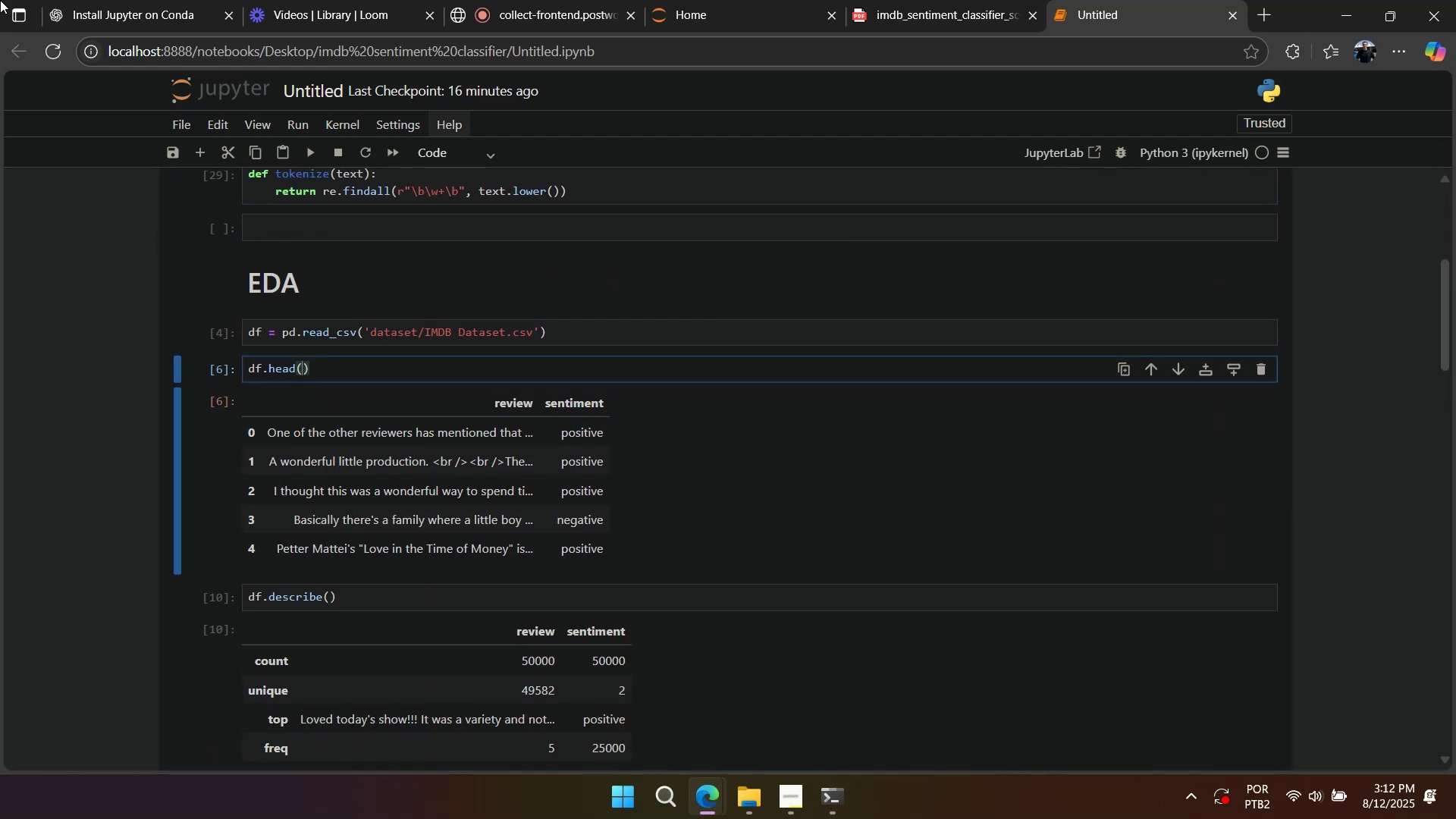 
key(Numpad1)
 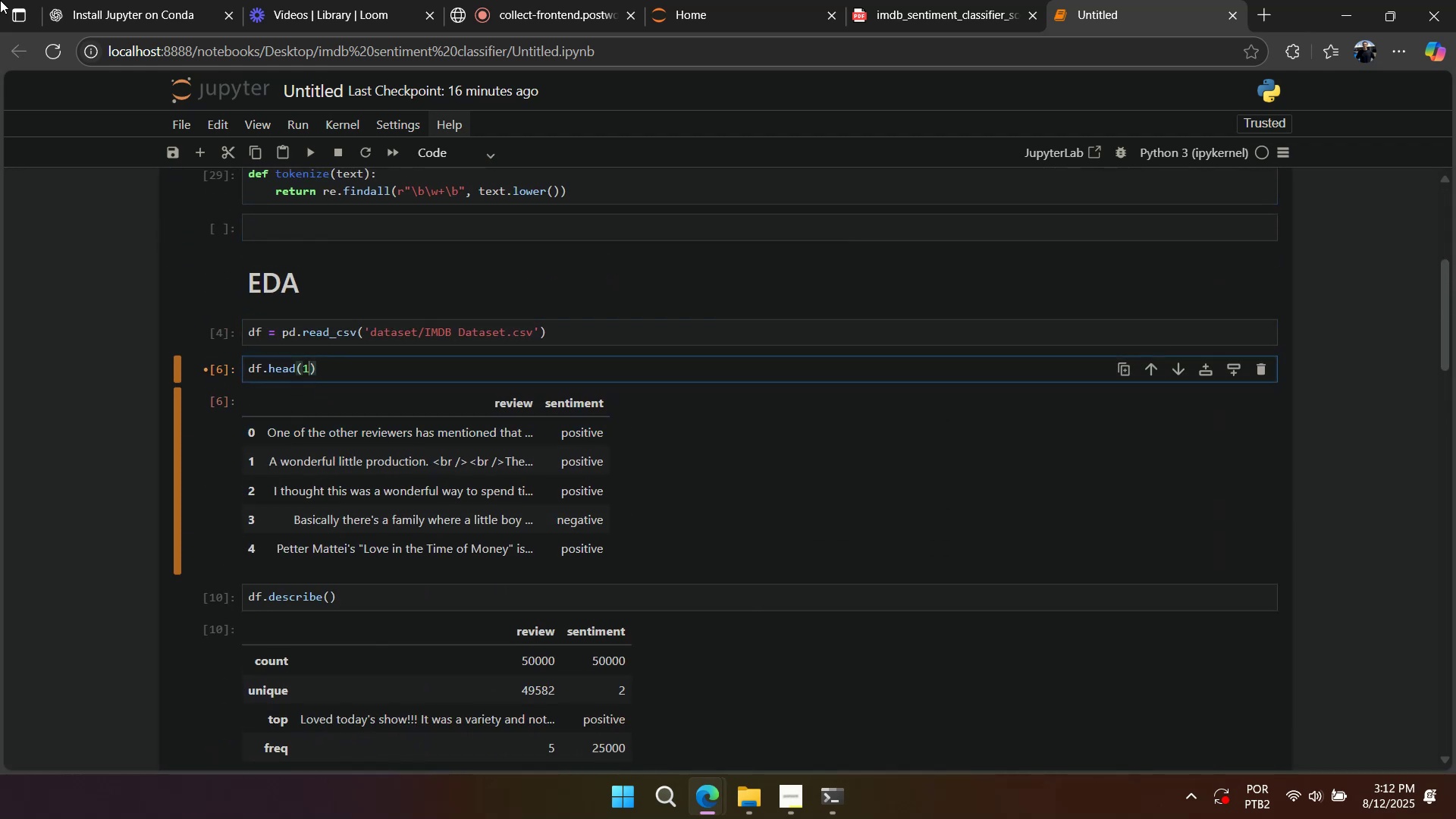 
key(Shift+Enter)
 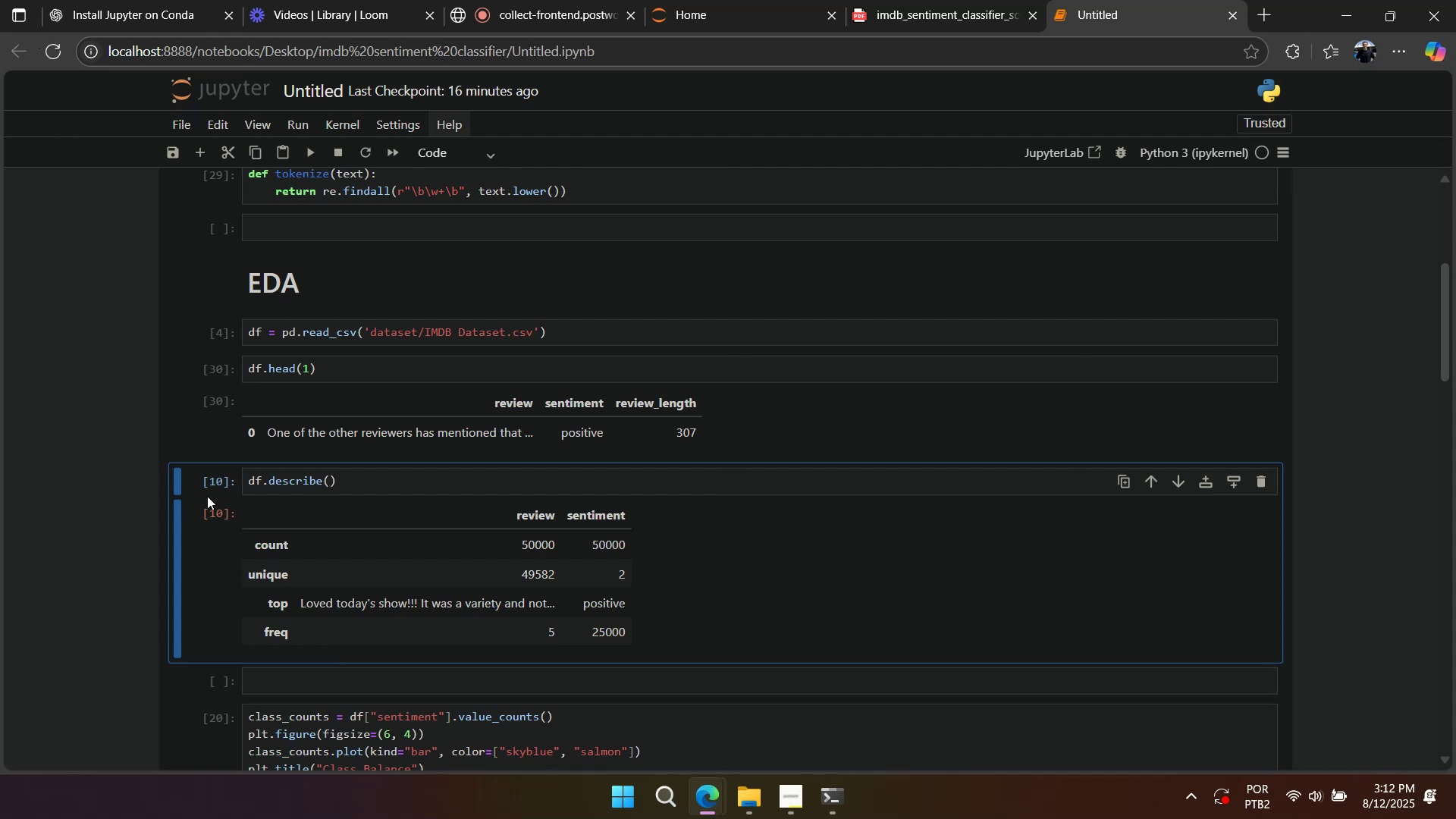 
double_click([266, 484])
 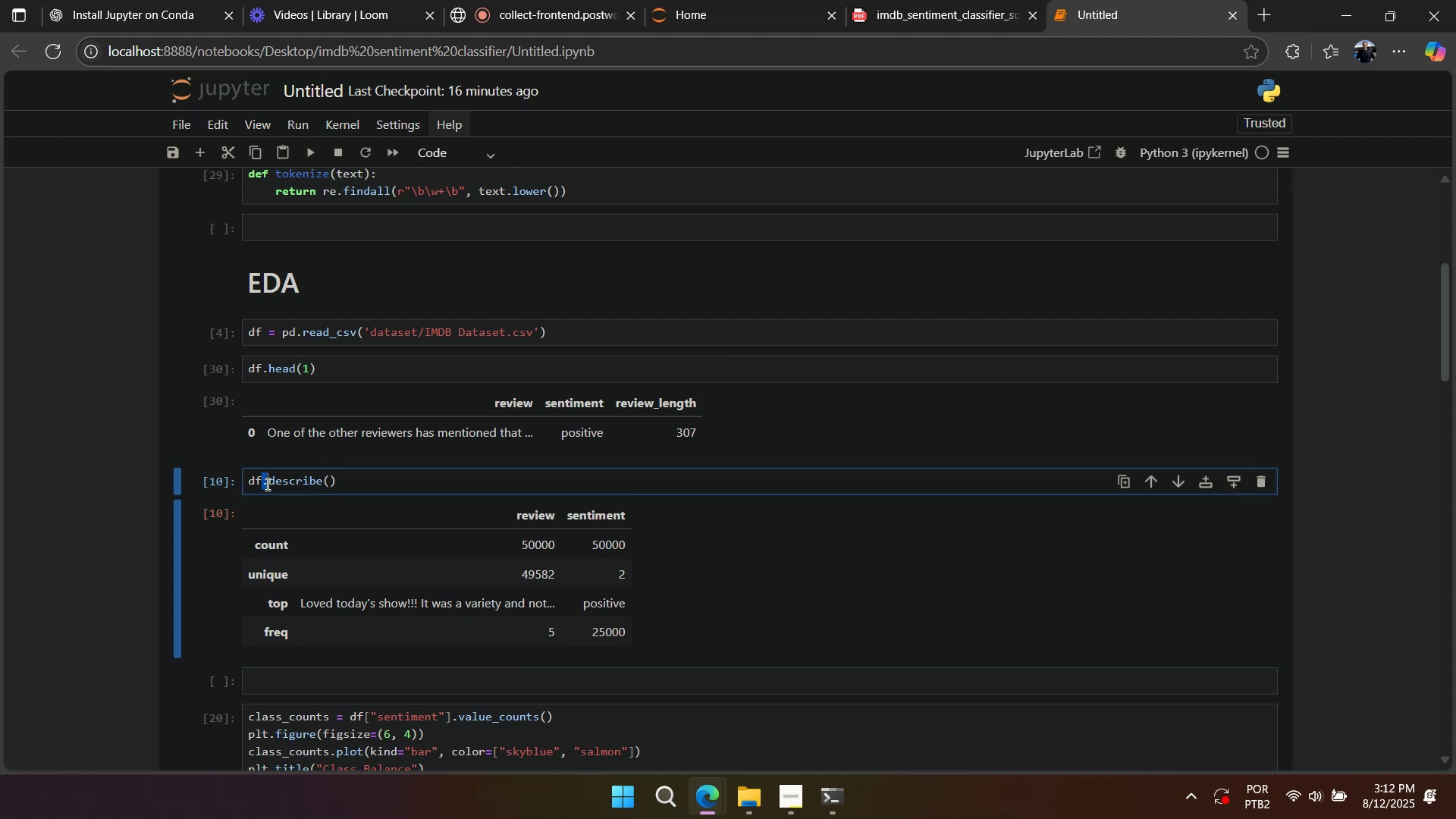 
triple_click([266, 484])
 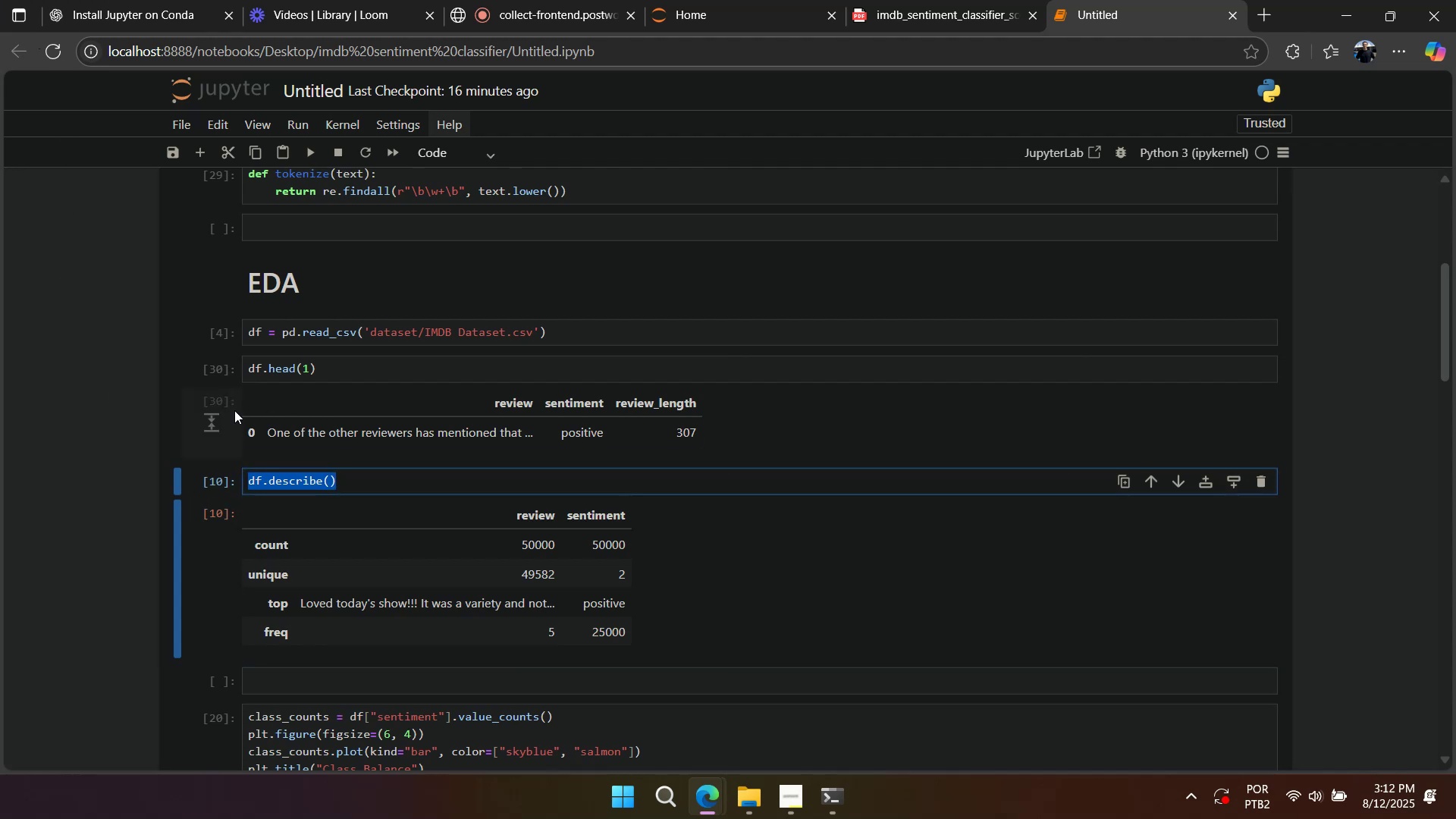 
left_click([223, 368])
 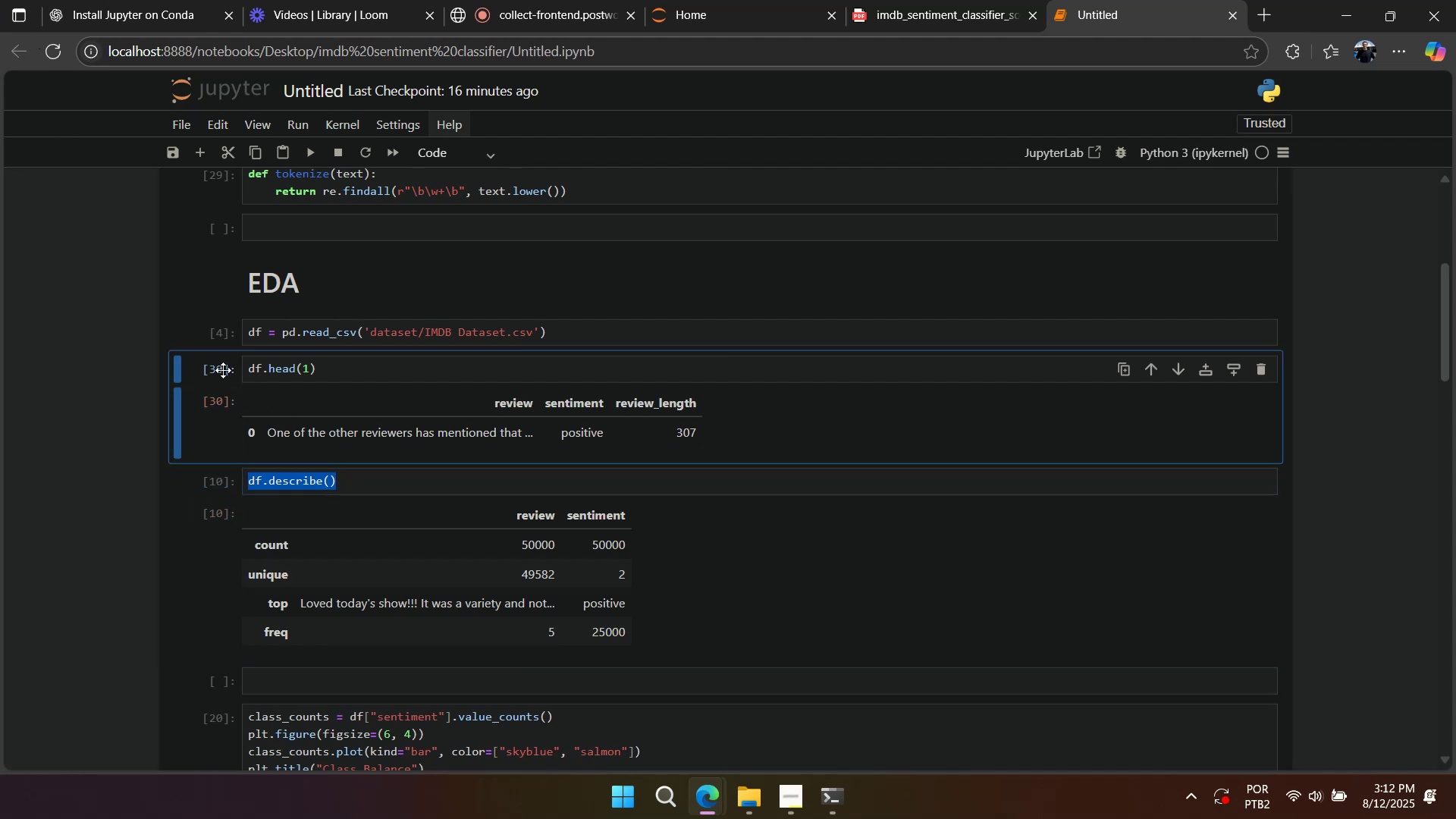 
key(A)
 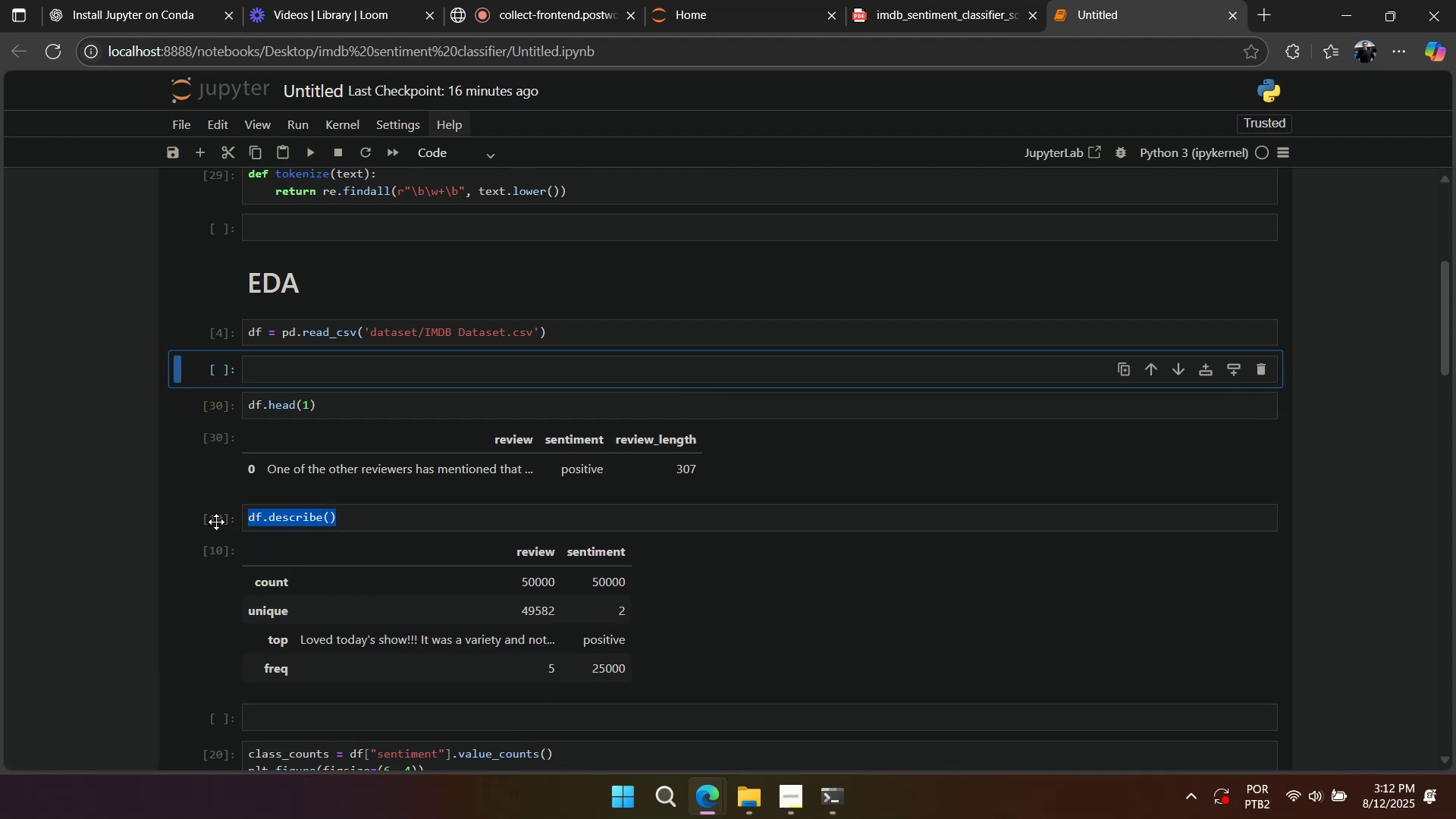 
left_click([216, 522])
 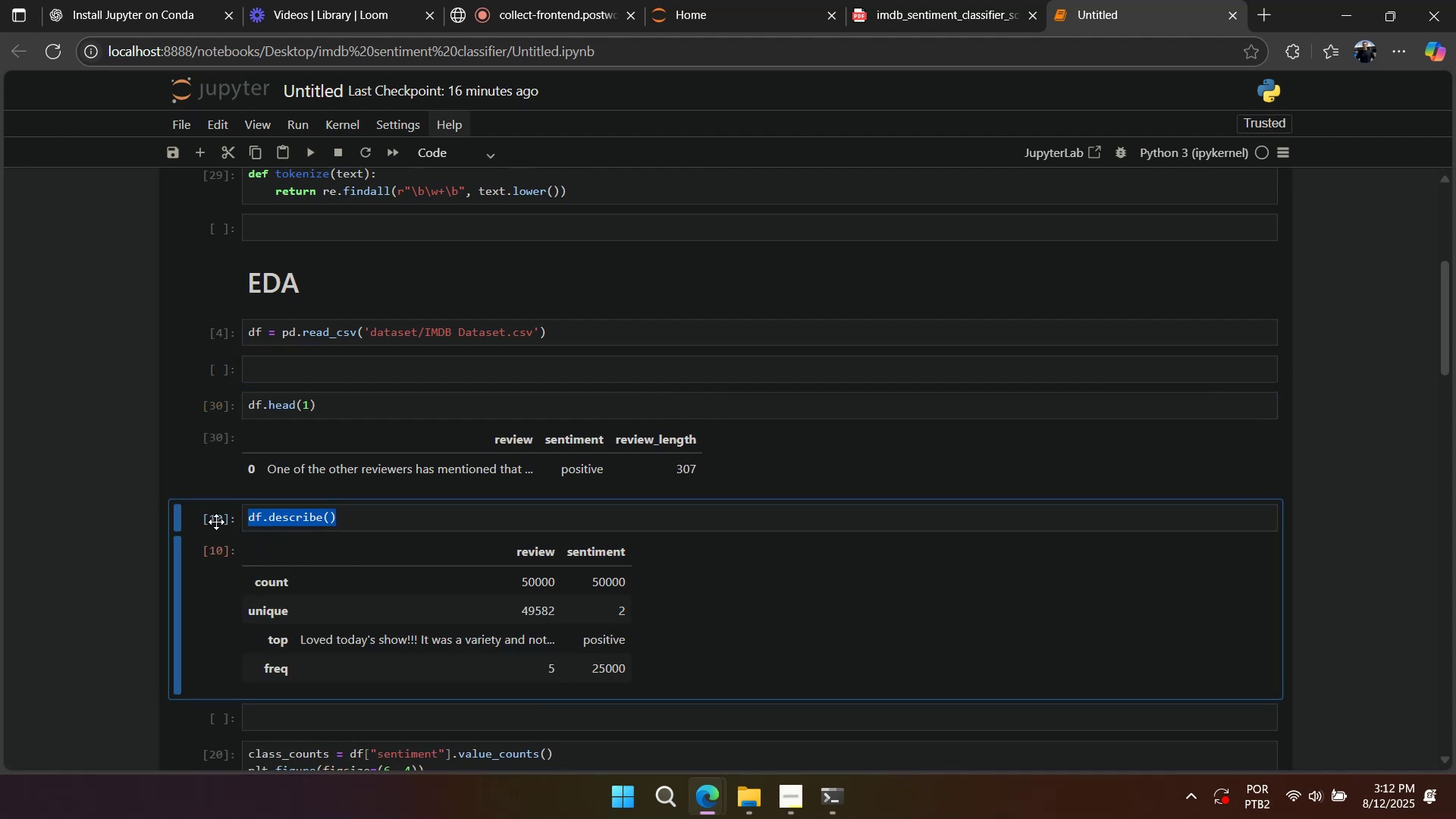 
key(A)
 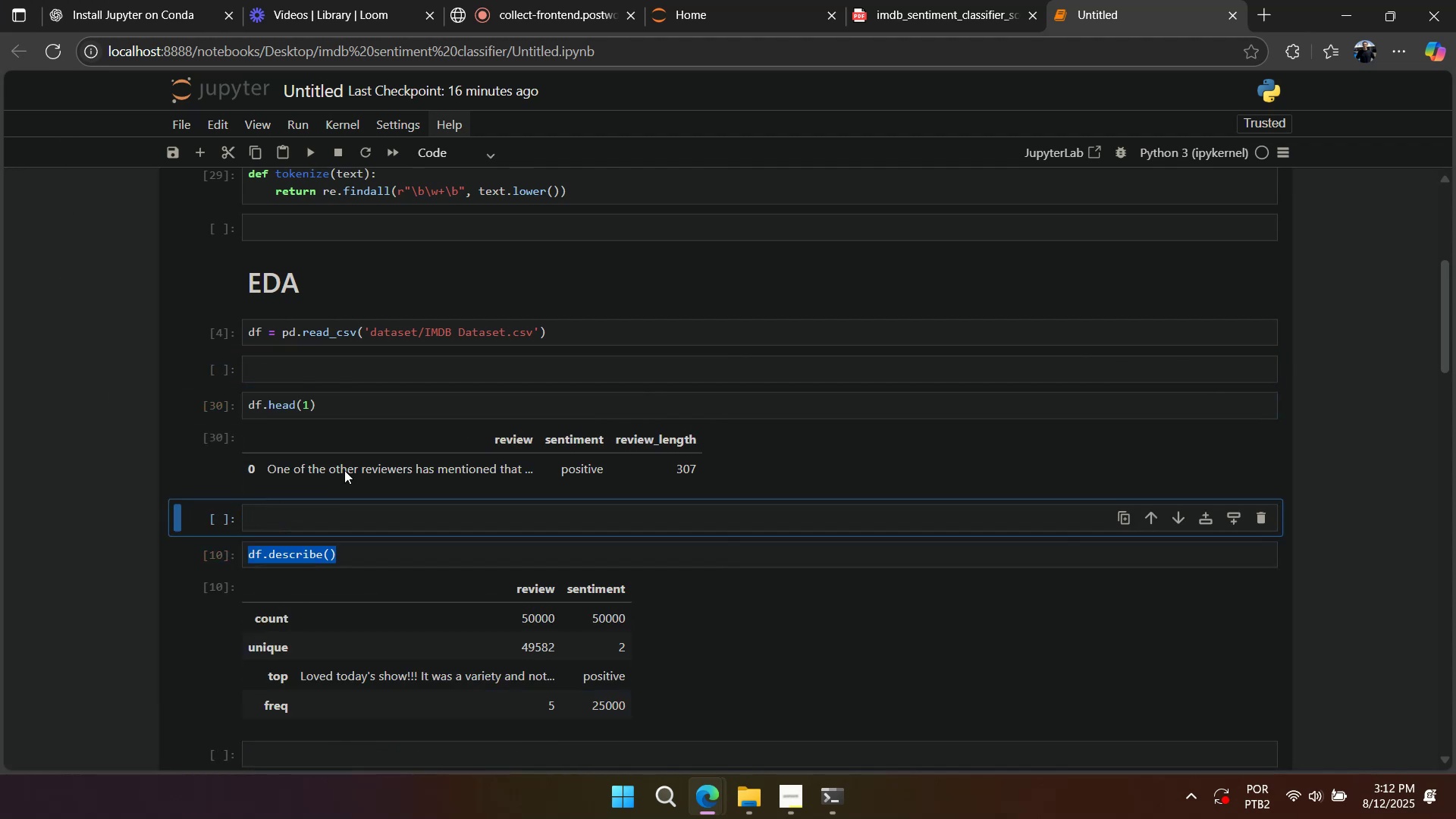 
scroll: coordinate [448, 437], scroll_direction: none, amount: 0.0
 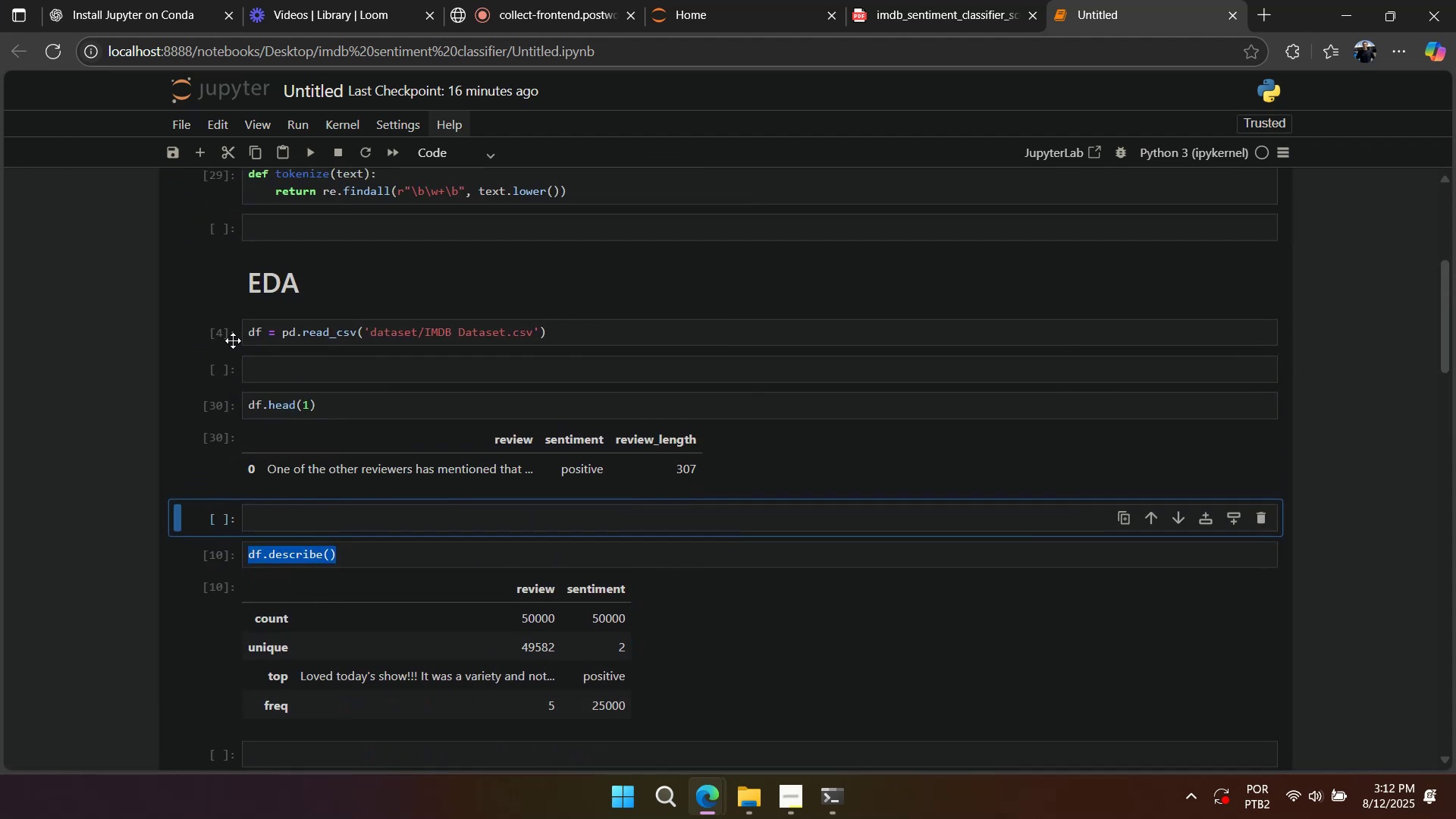 
scroll: coordinate [322, 408], scroll_direction: down, amount: 4.0
 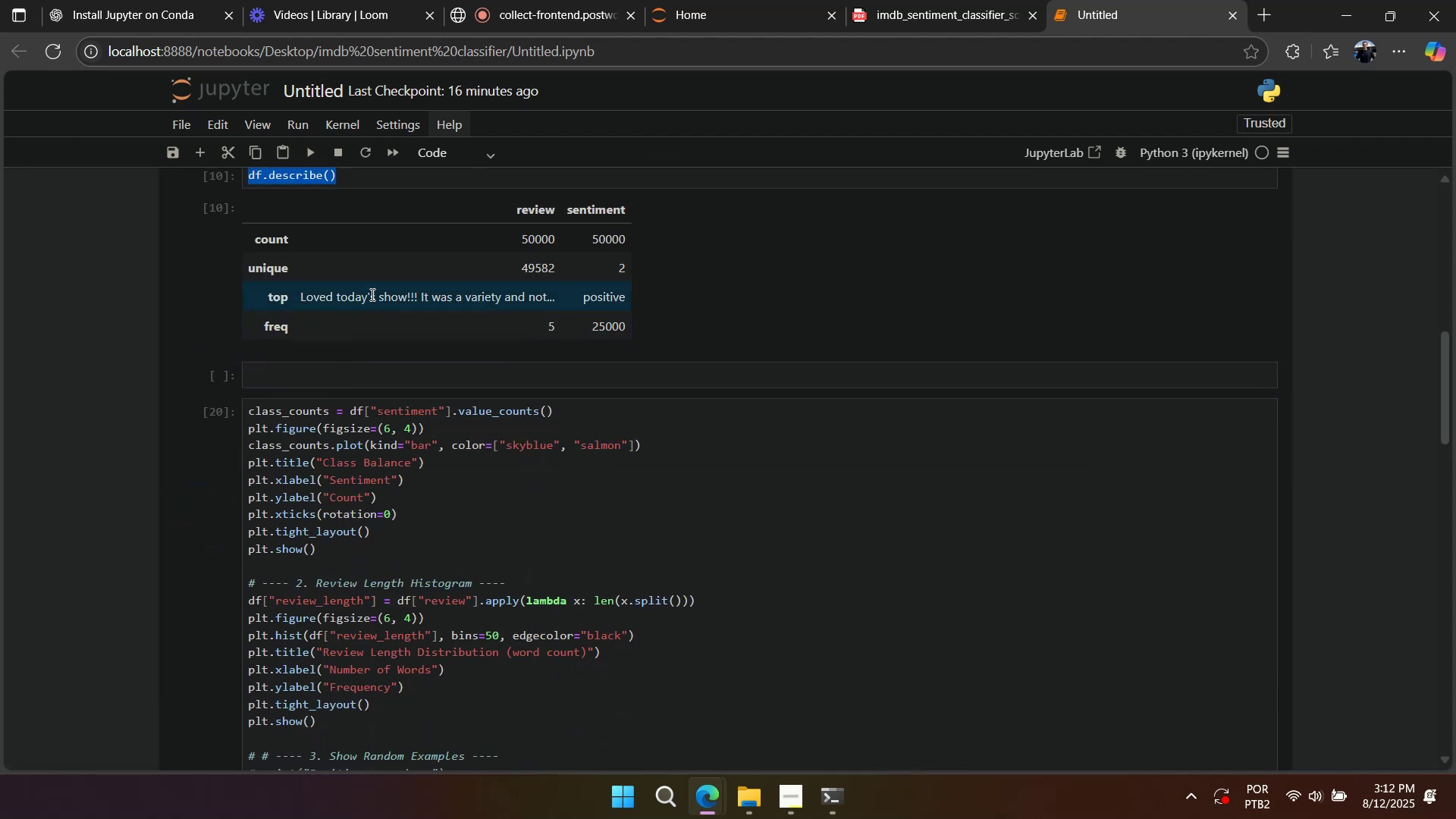 
left_click([372, 262])
 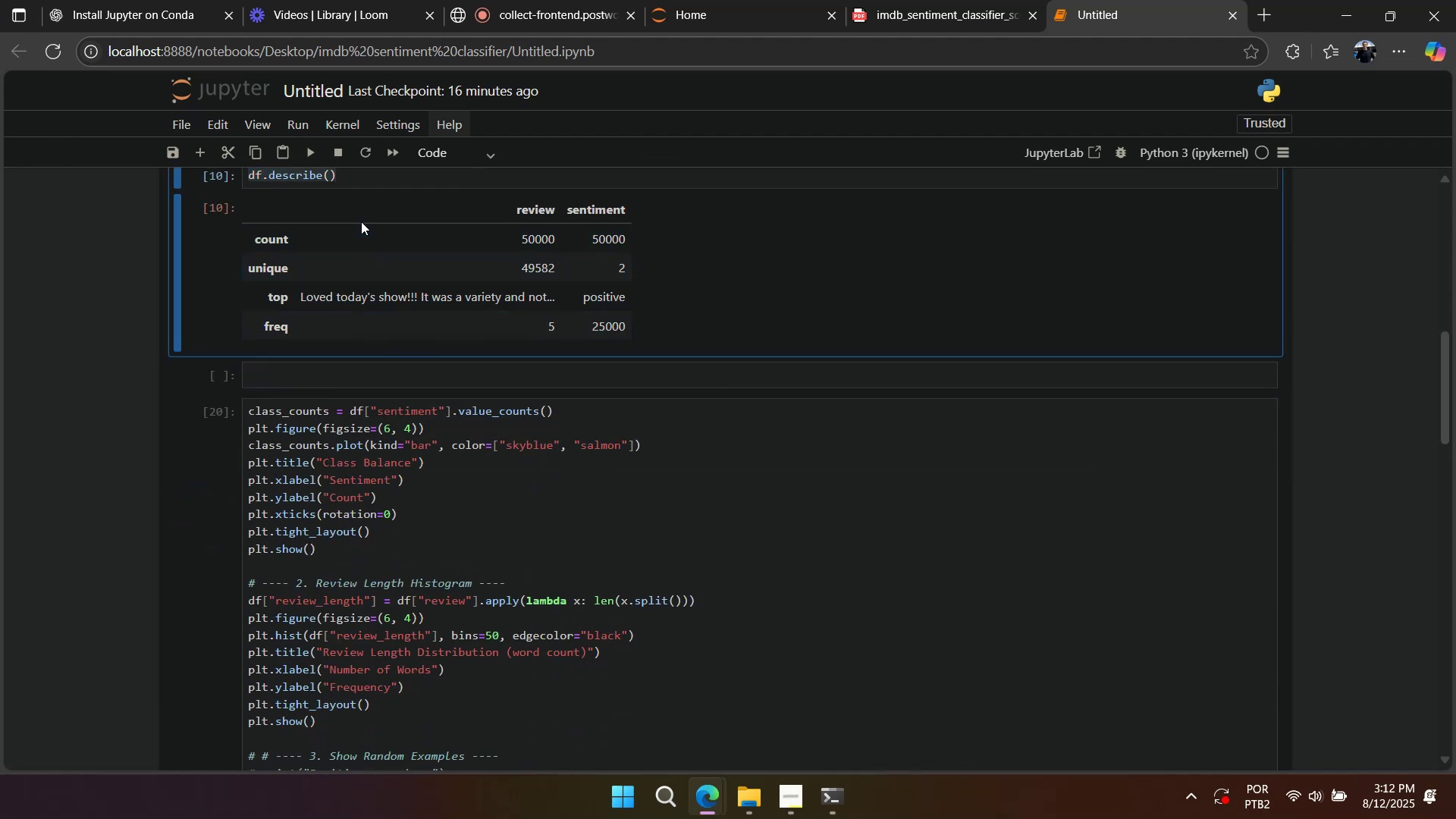 
scroll: coordinate [275, 335], scroll_direction: down, amount: 13.0
 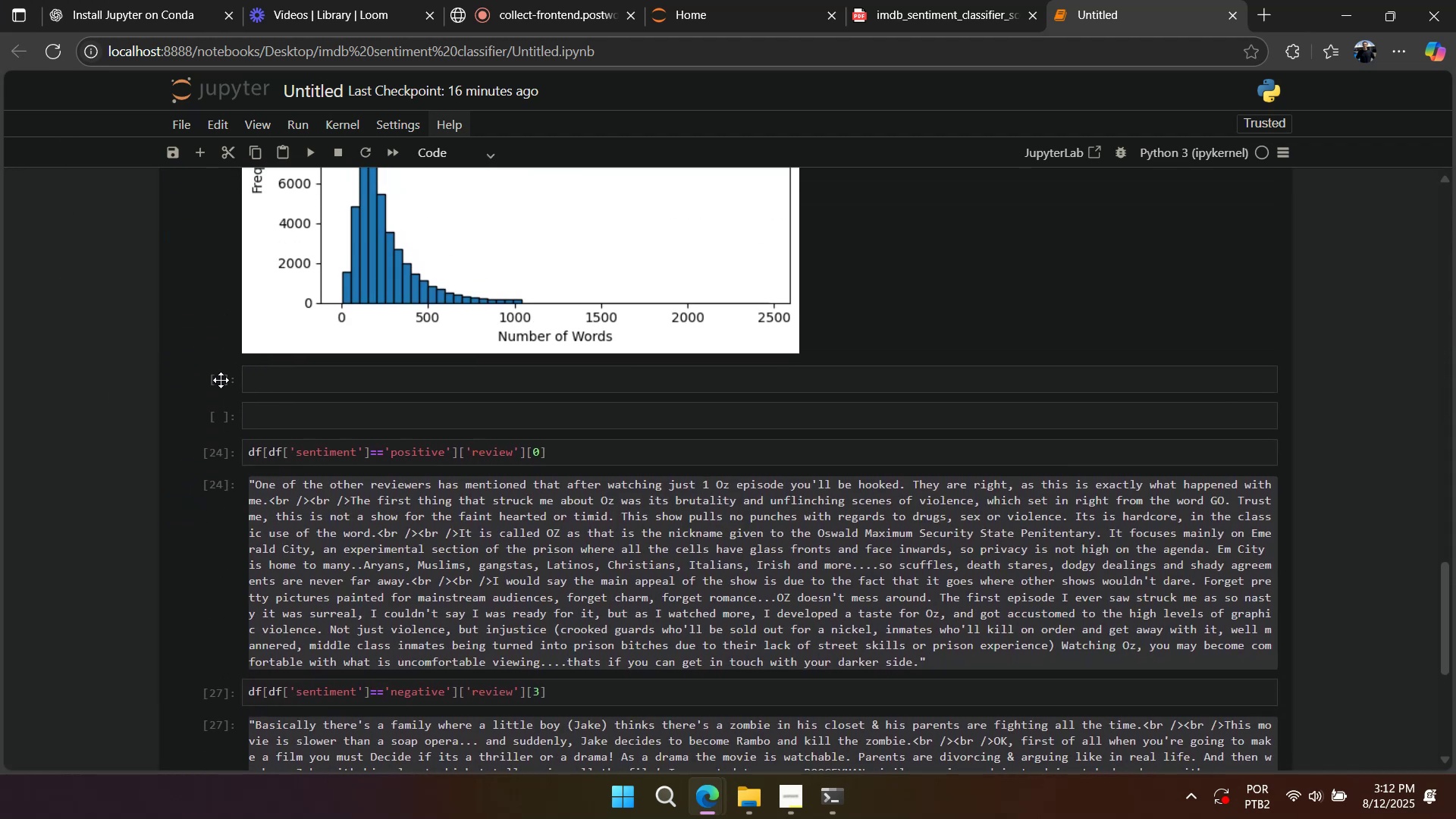 
left_click([211, 403])
 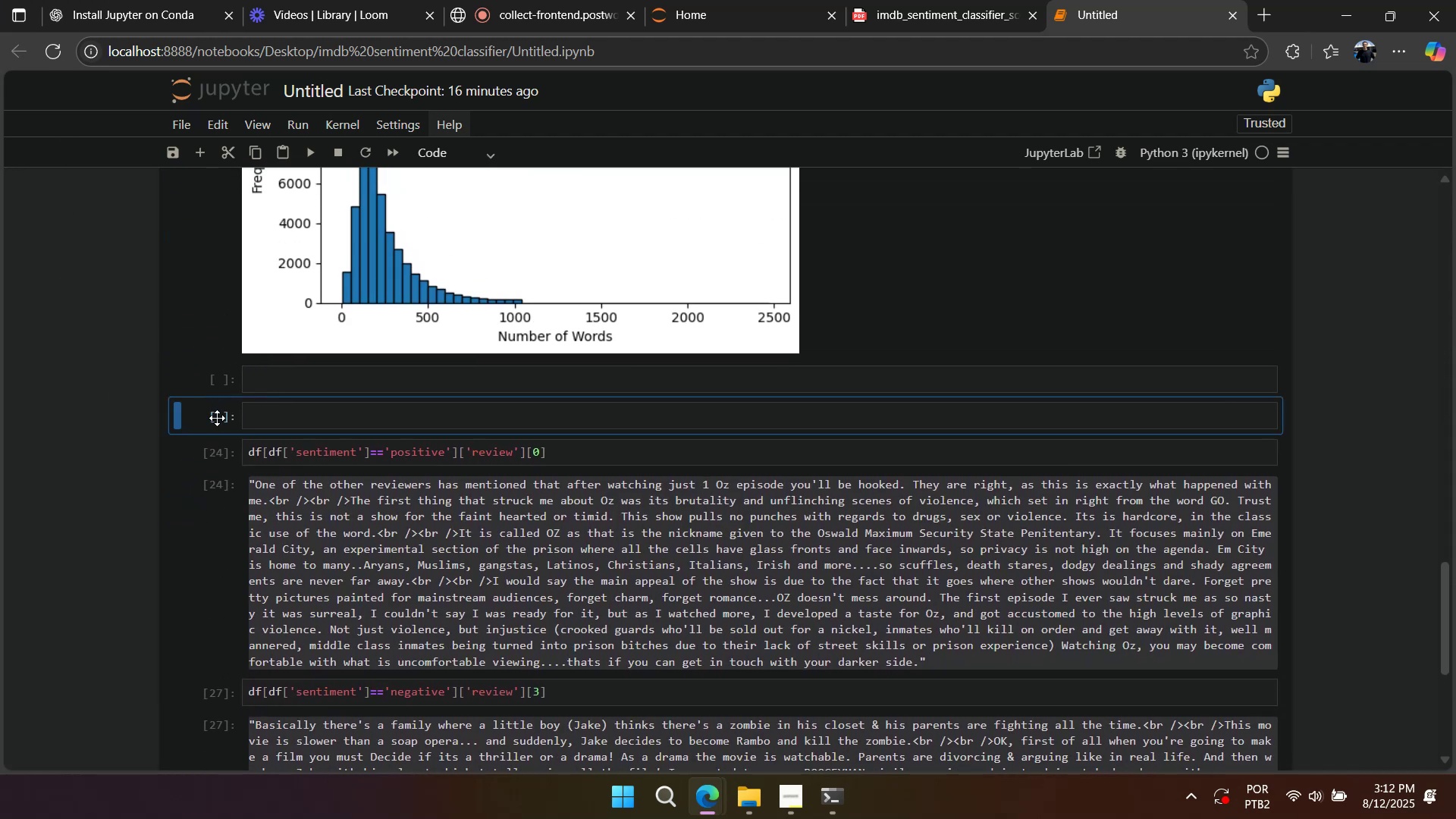 
type(dd)
 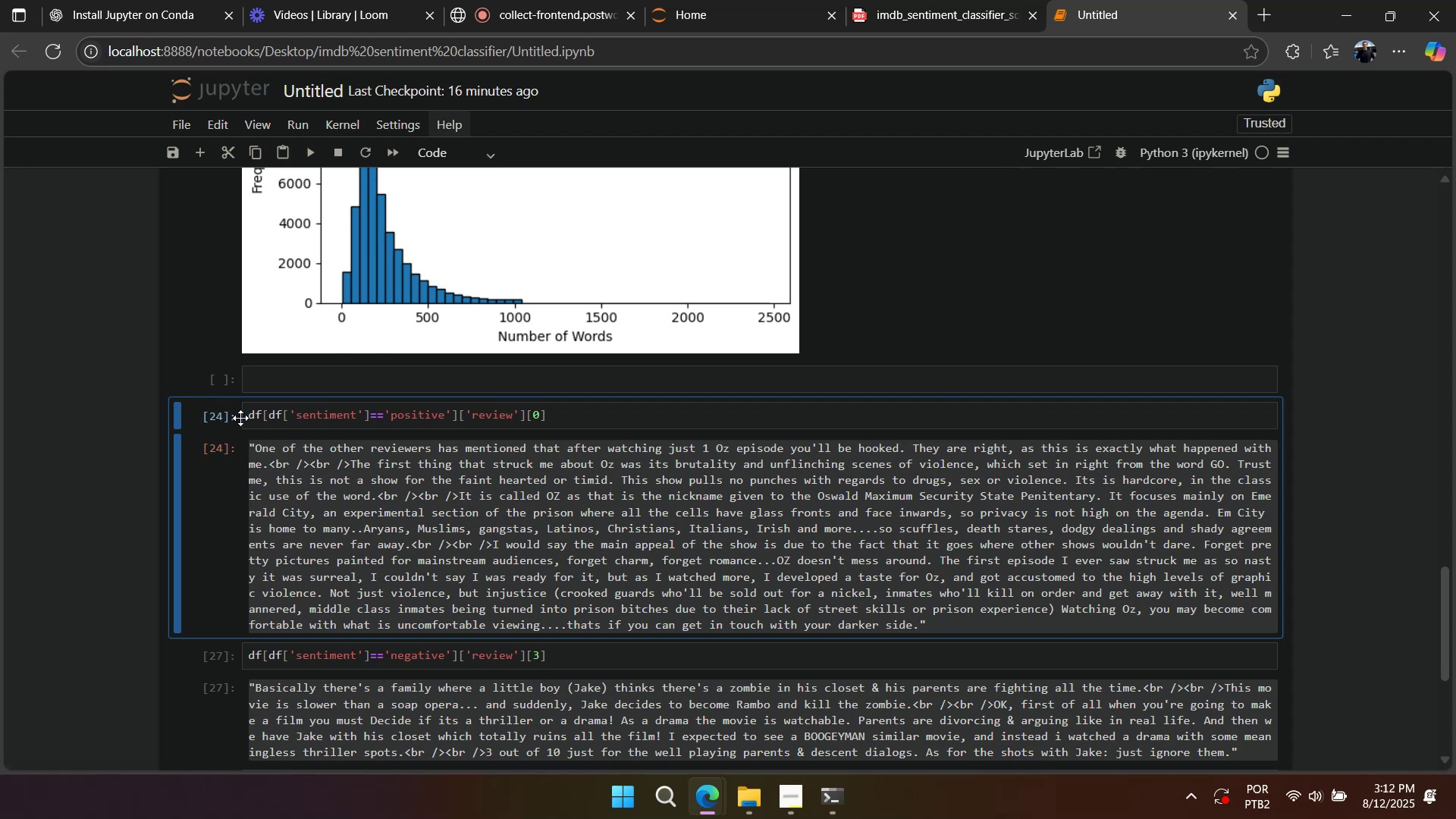 
scroll: coordinate [277, 419], scroll_direction: down, amount: 7.0
 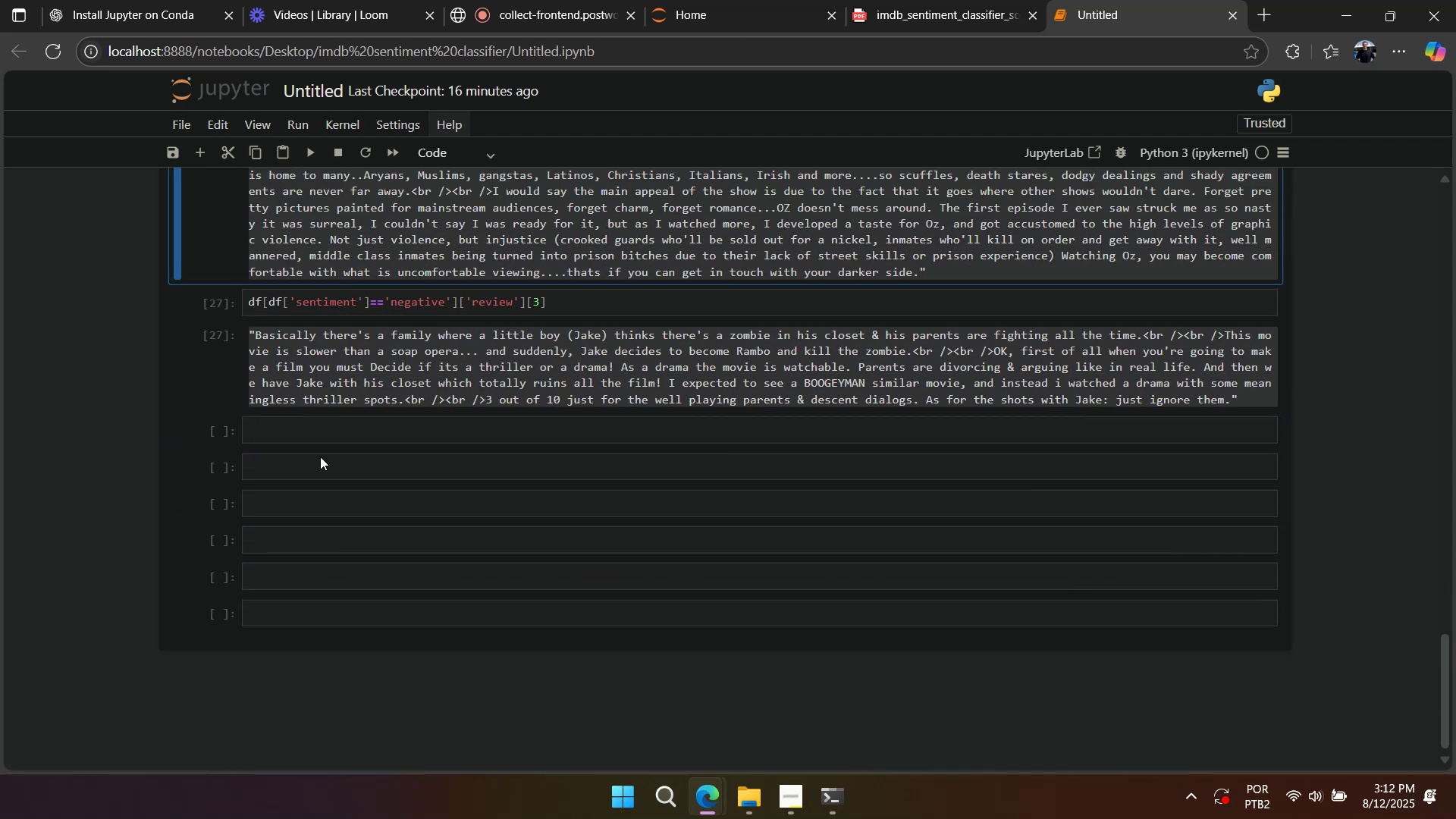 
left_click([318, 488])
 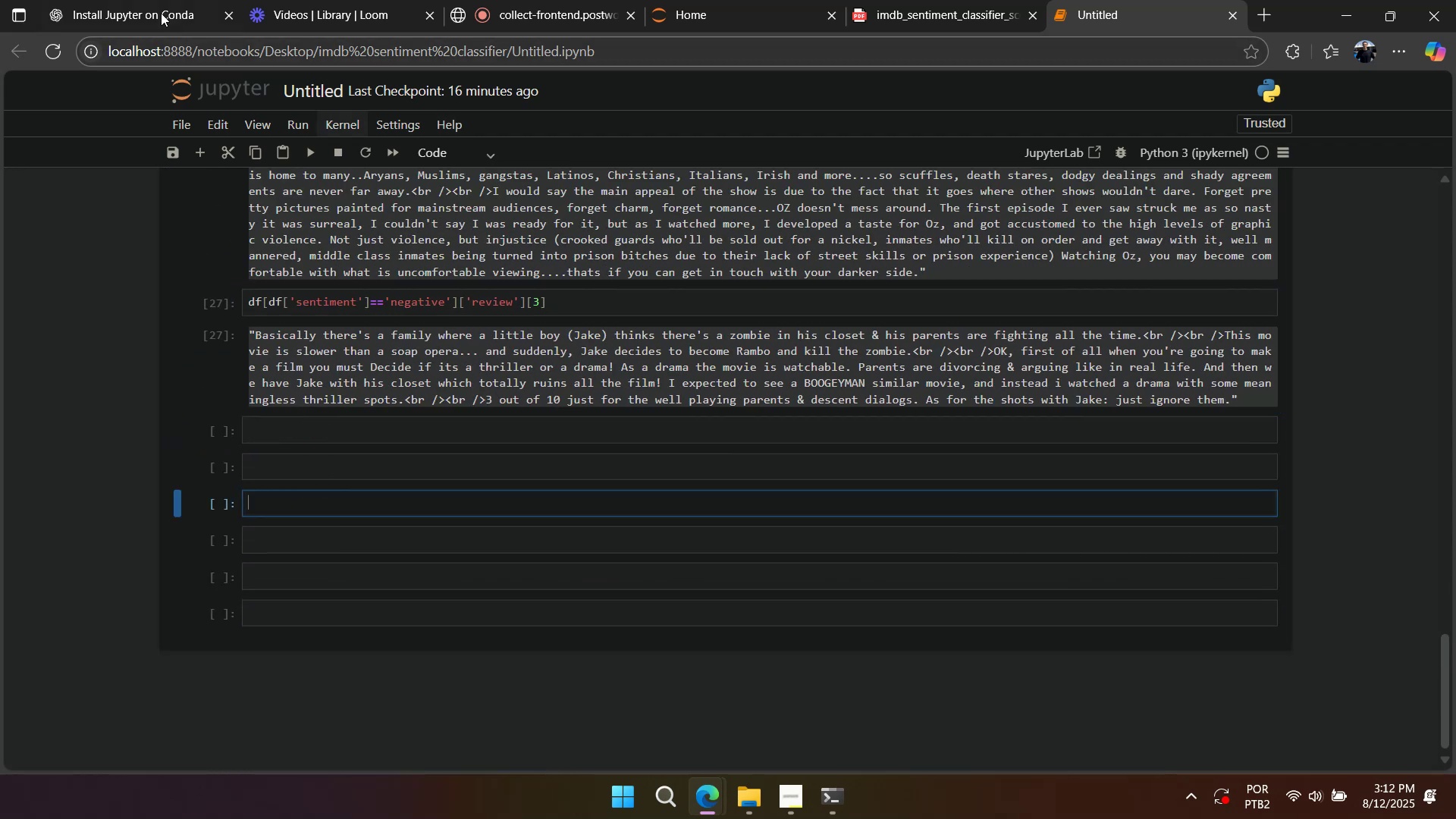 
left_click([142, 10])
 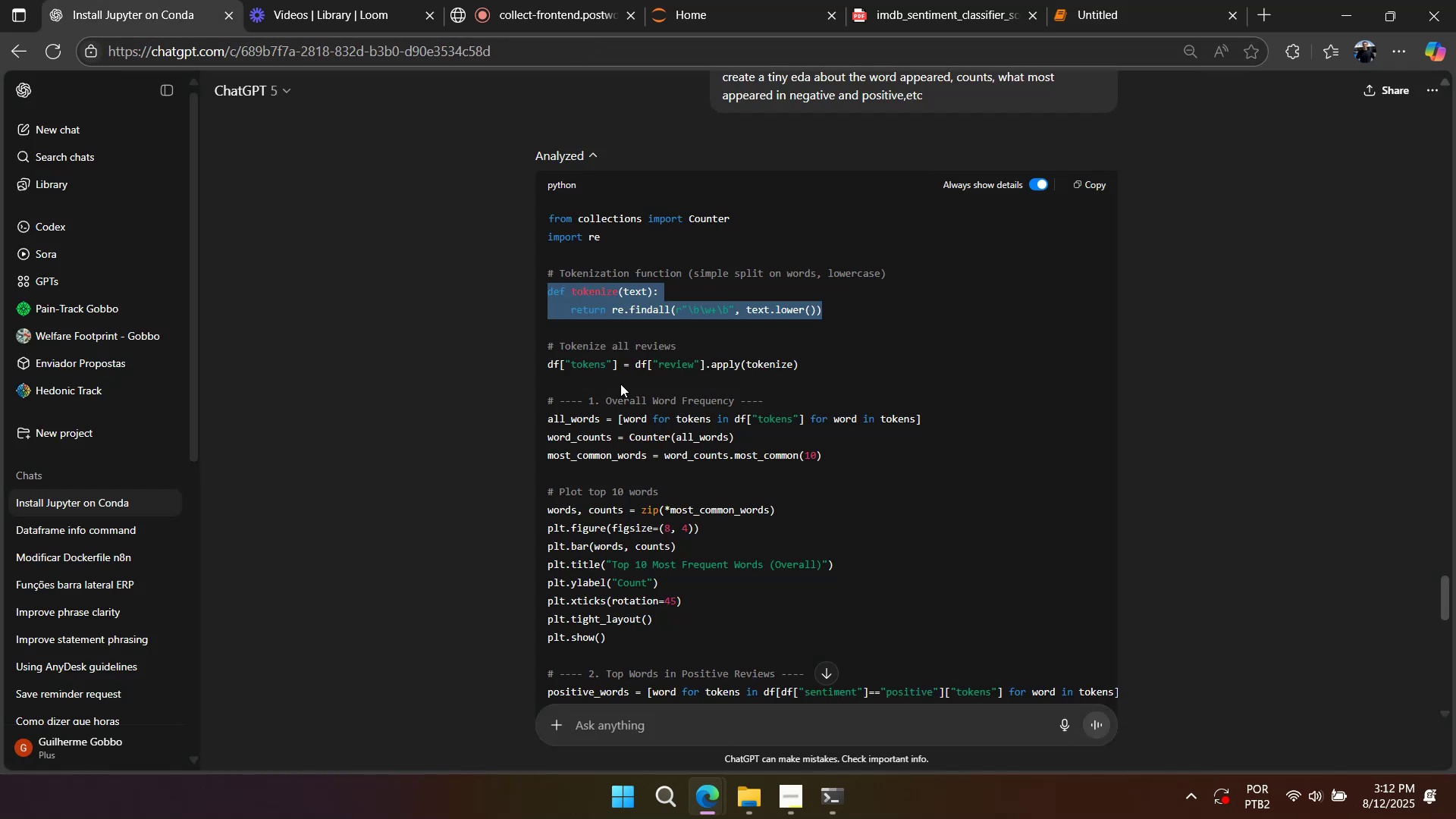 
scroll: coordinate [667, 347], scroll_direction: down, amount: 1.0
 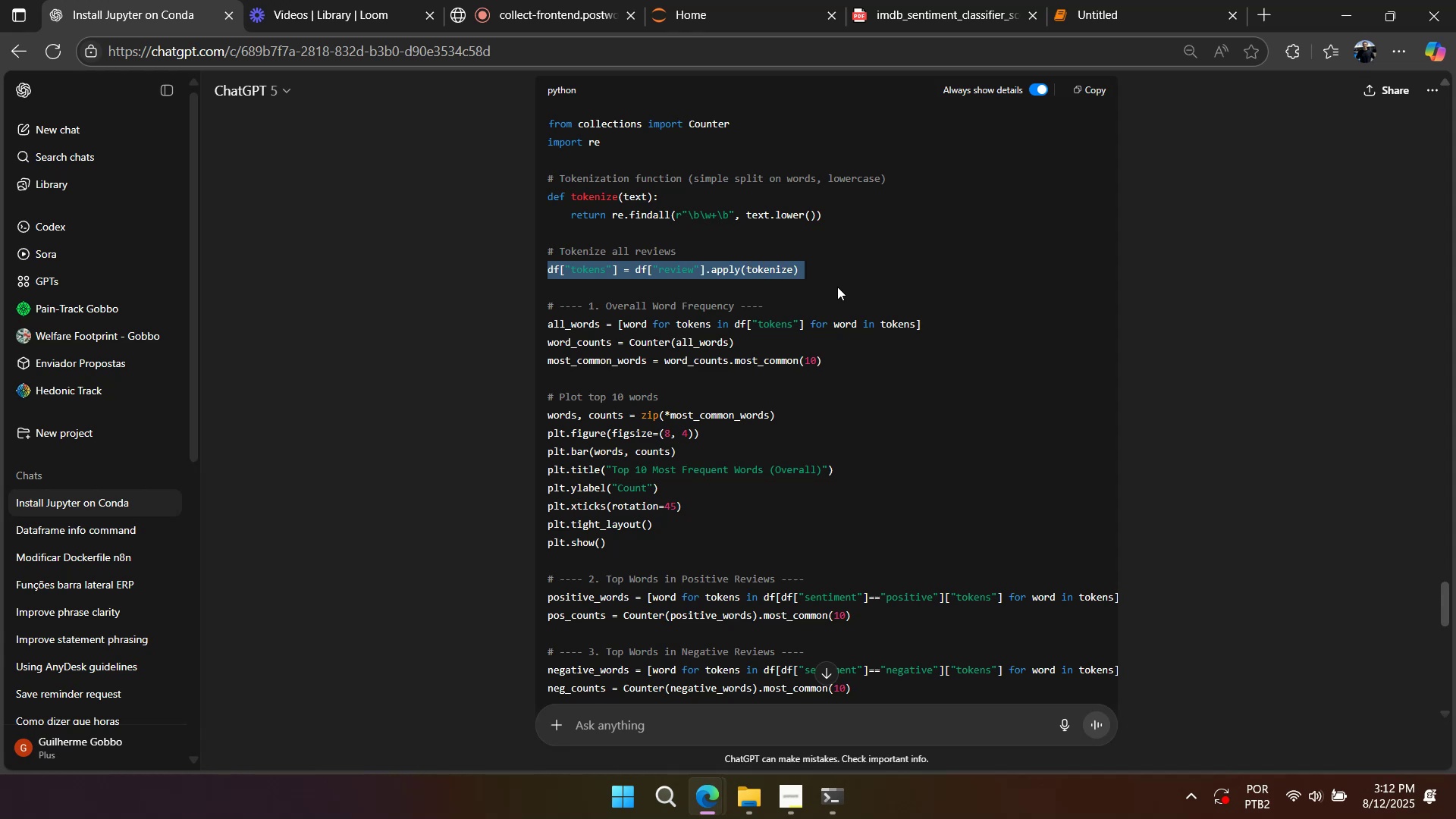 
wait(13.93)
 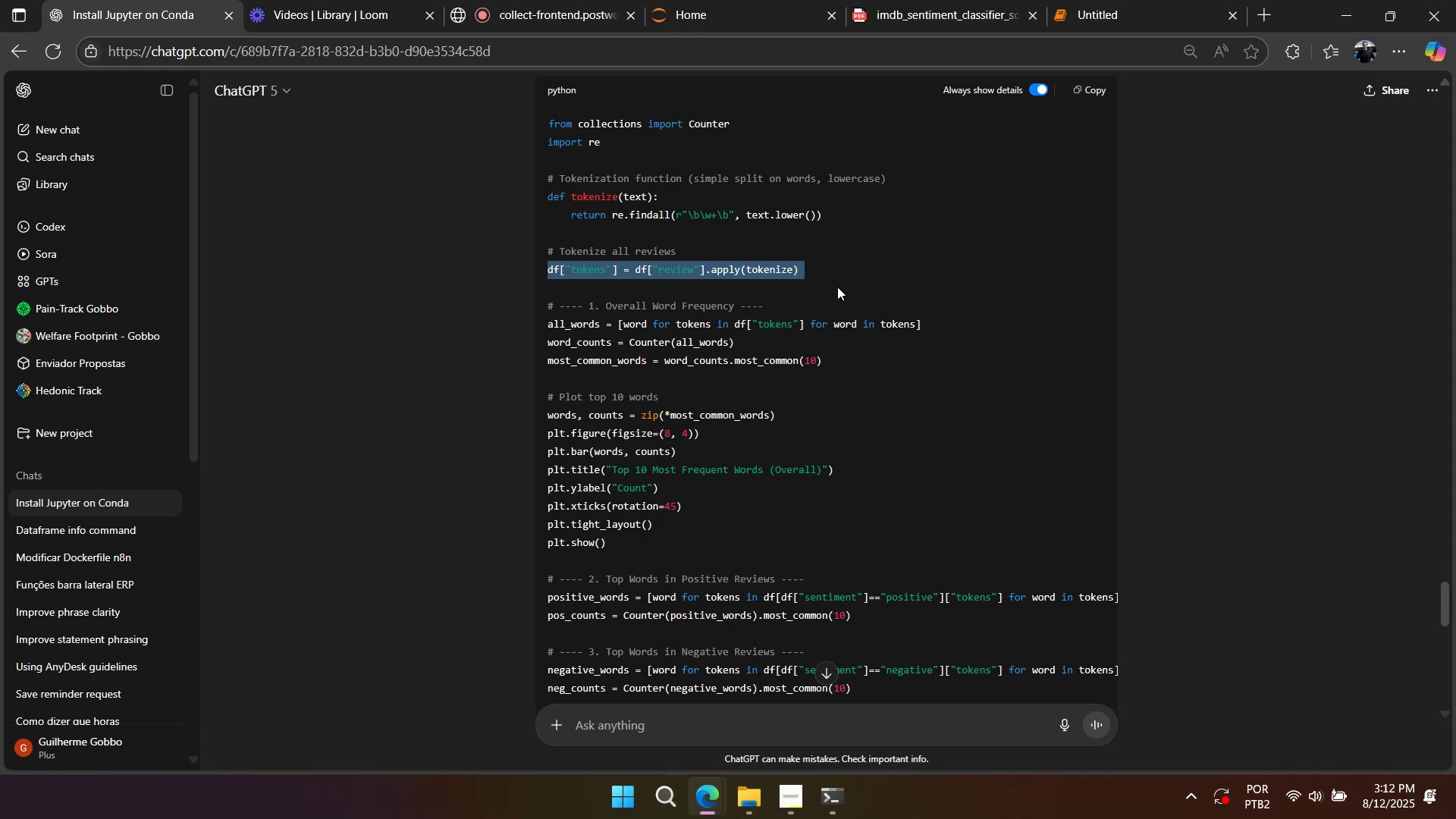 
scroll: coordinate [837, 337], scroll_direction: down, amount: 2.0
 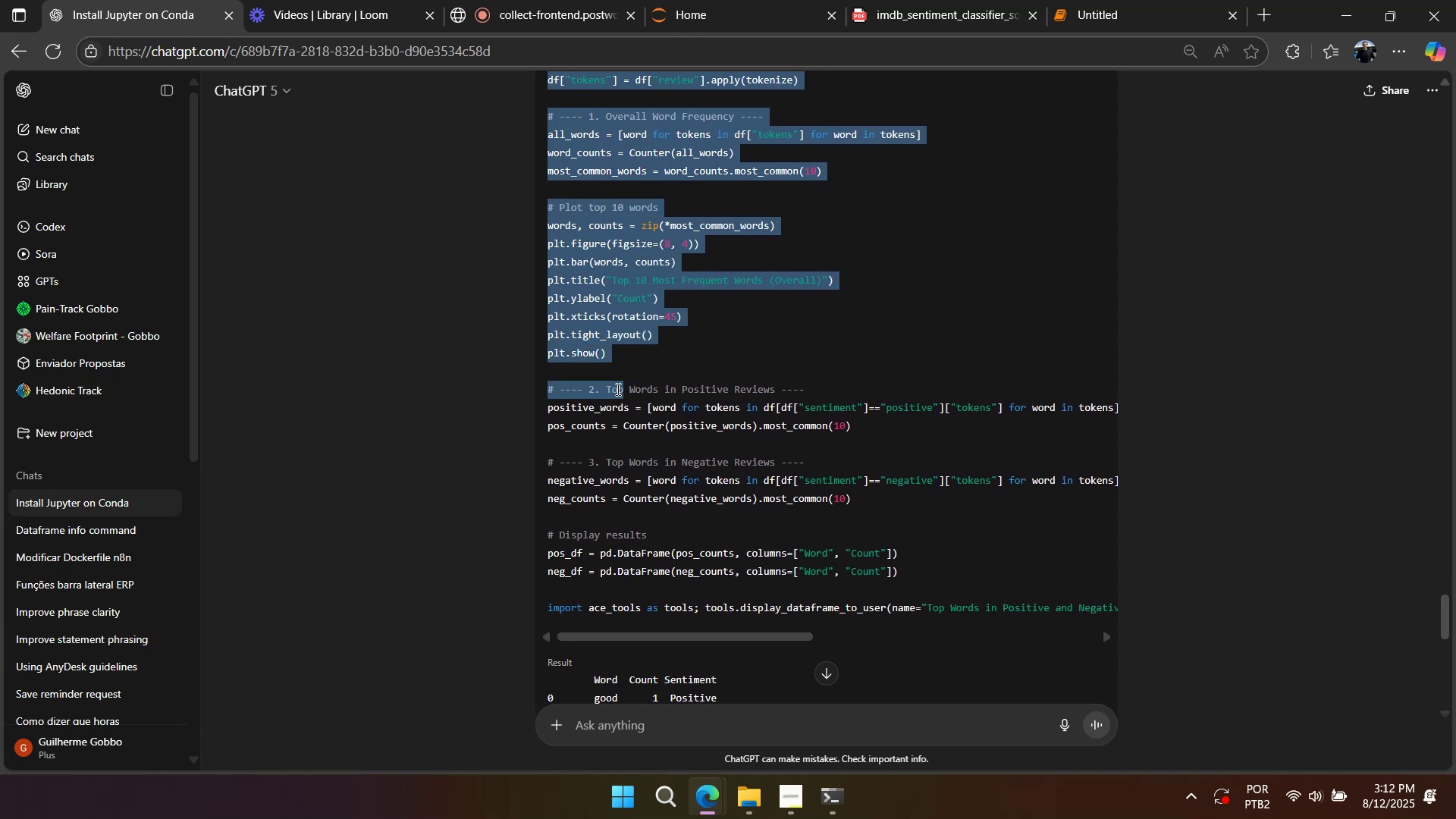 
left_click([588, 416])
 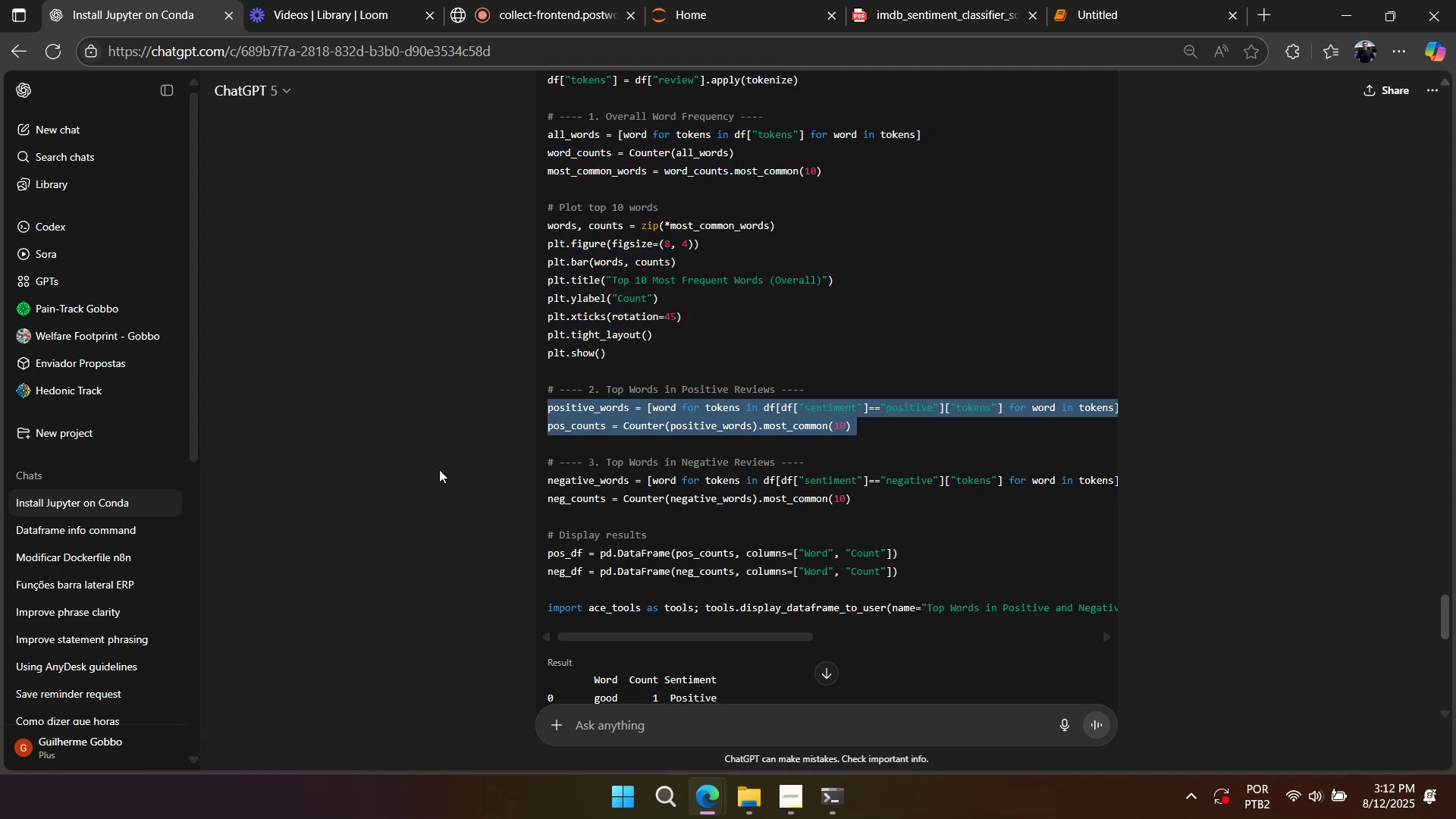 
left_click([581, 482])
 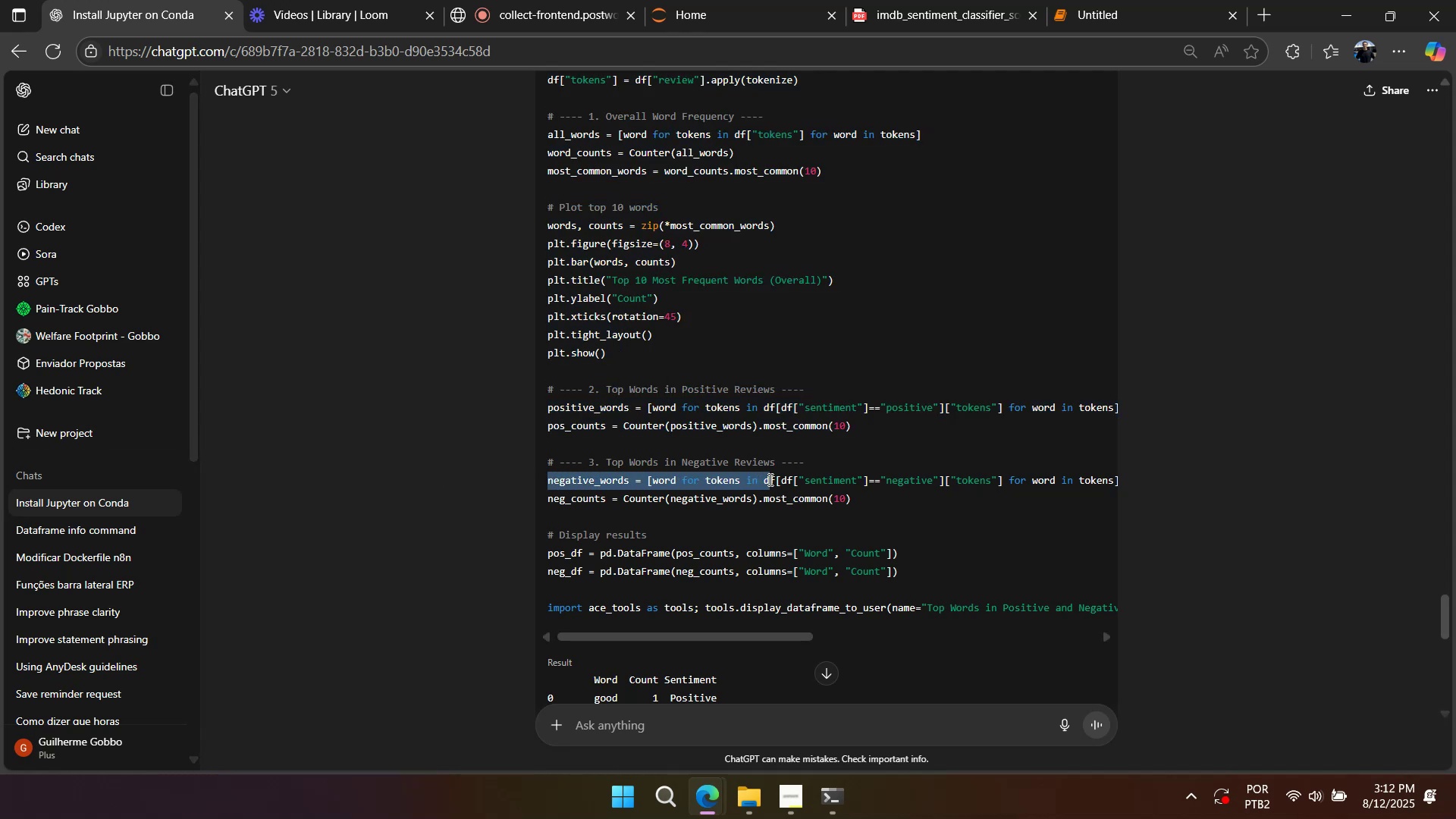 
scroll: coordinate [798, 482], scroll_direction: down, amount: 1.0
 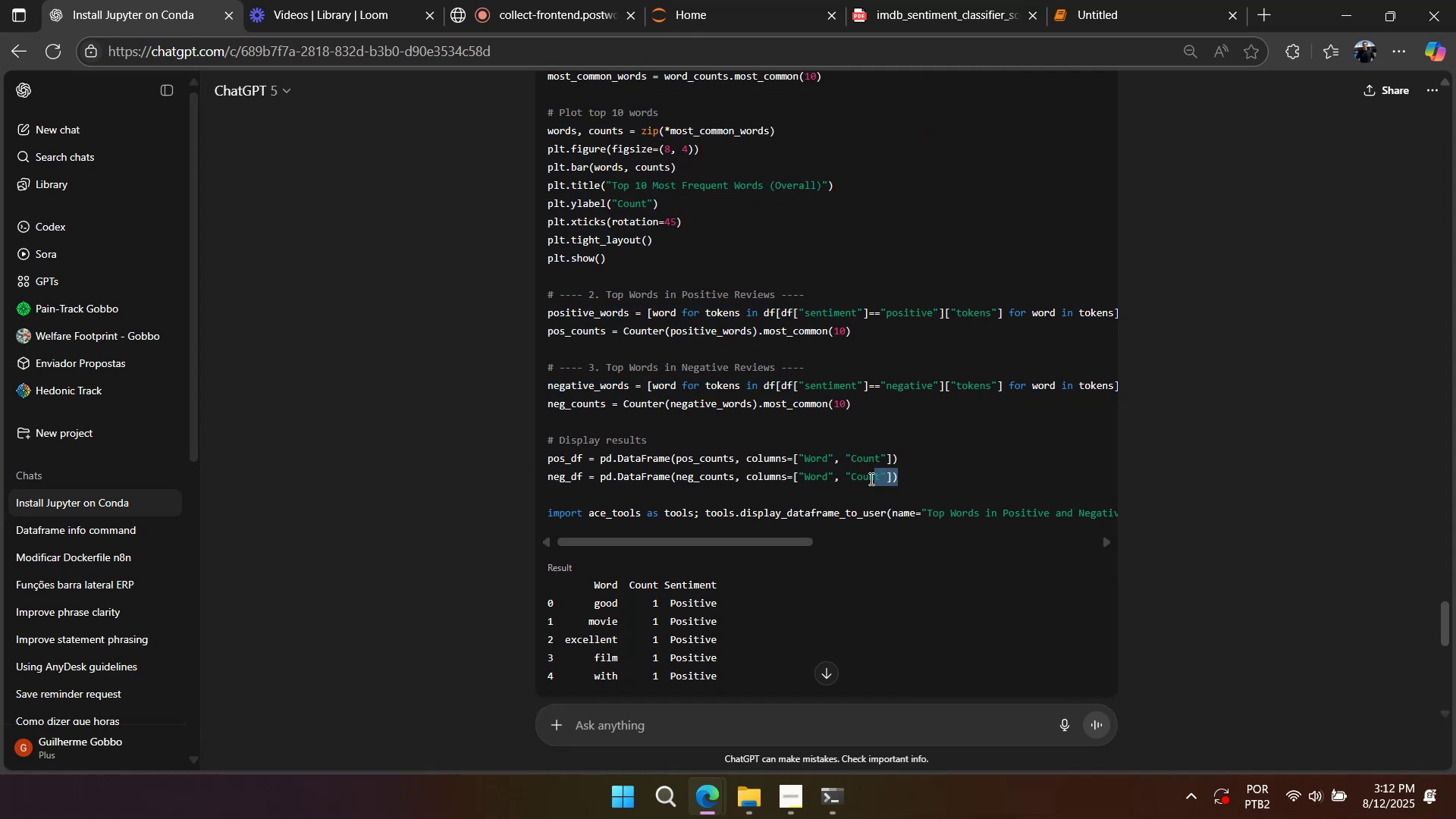 
scroll: coordinate [789, 447], scroll_direction: up, amount: 4.0
 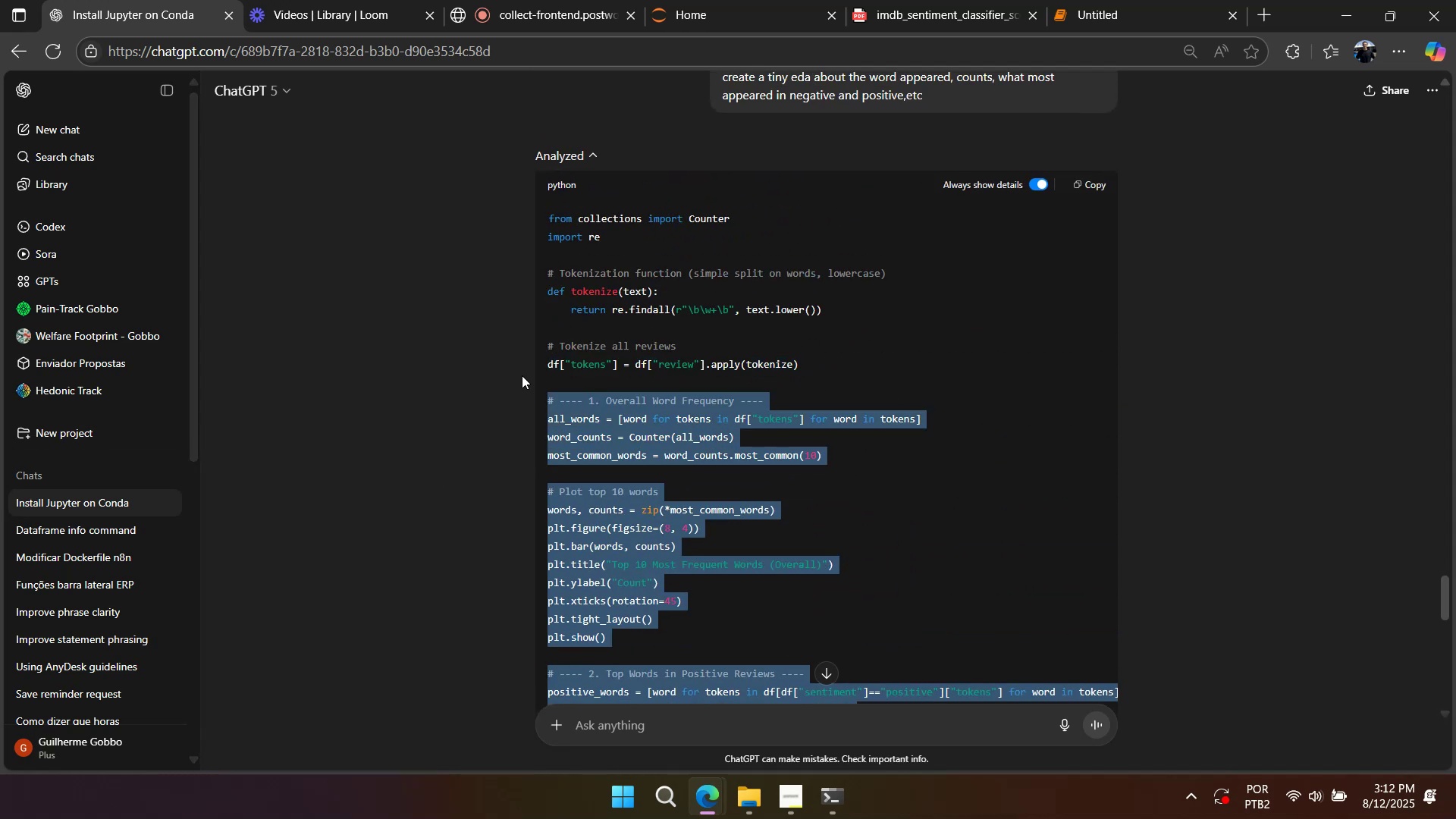 
key(Control+C)
 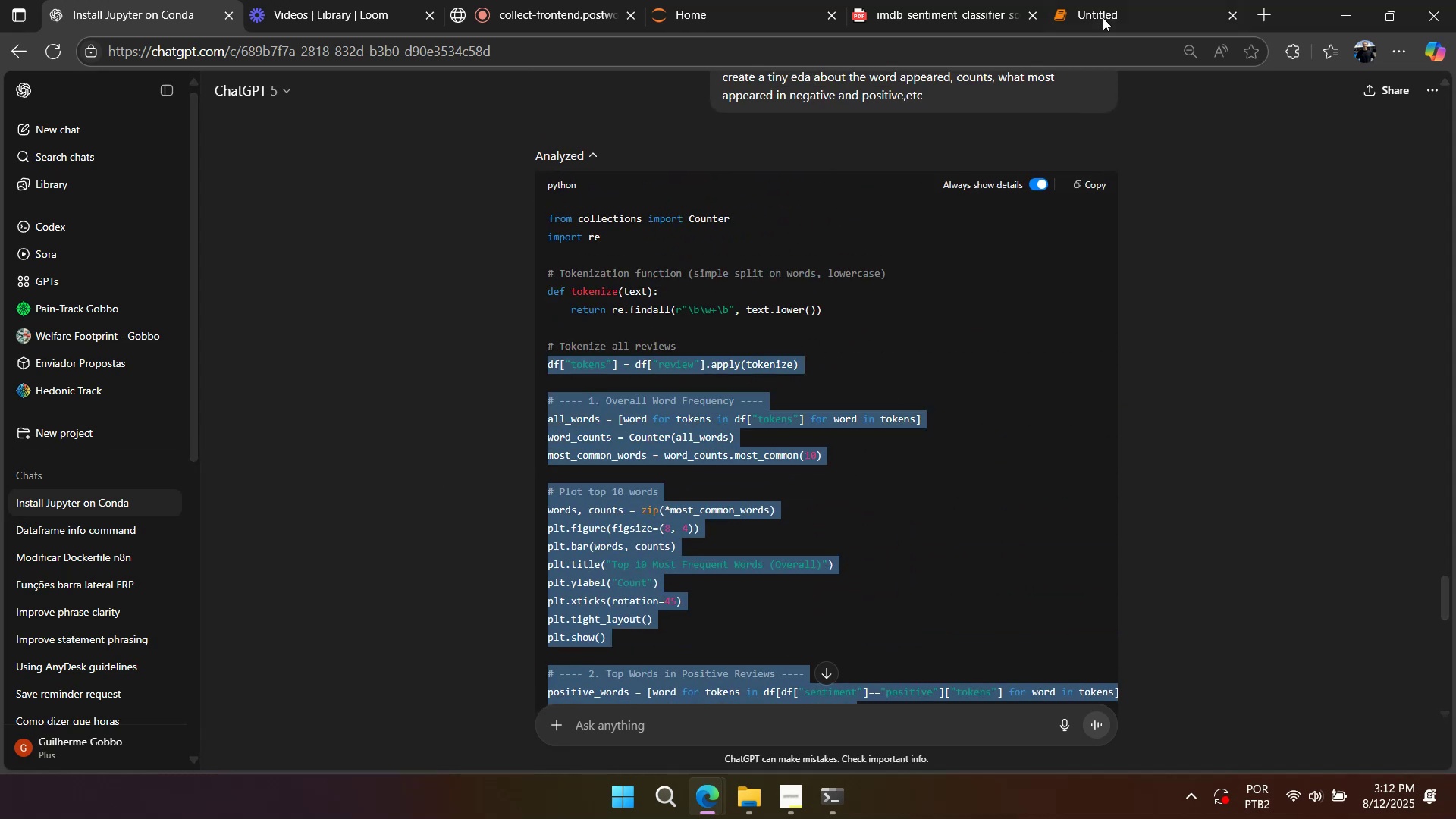 
left_click([1107, 15])
 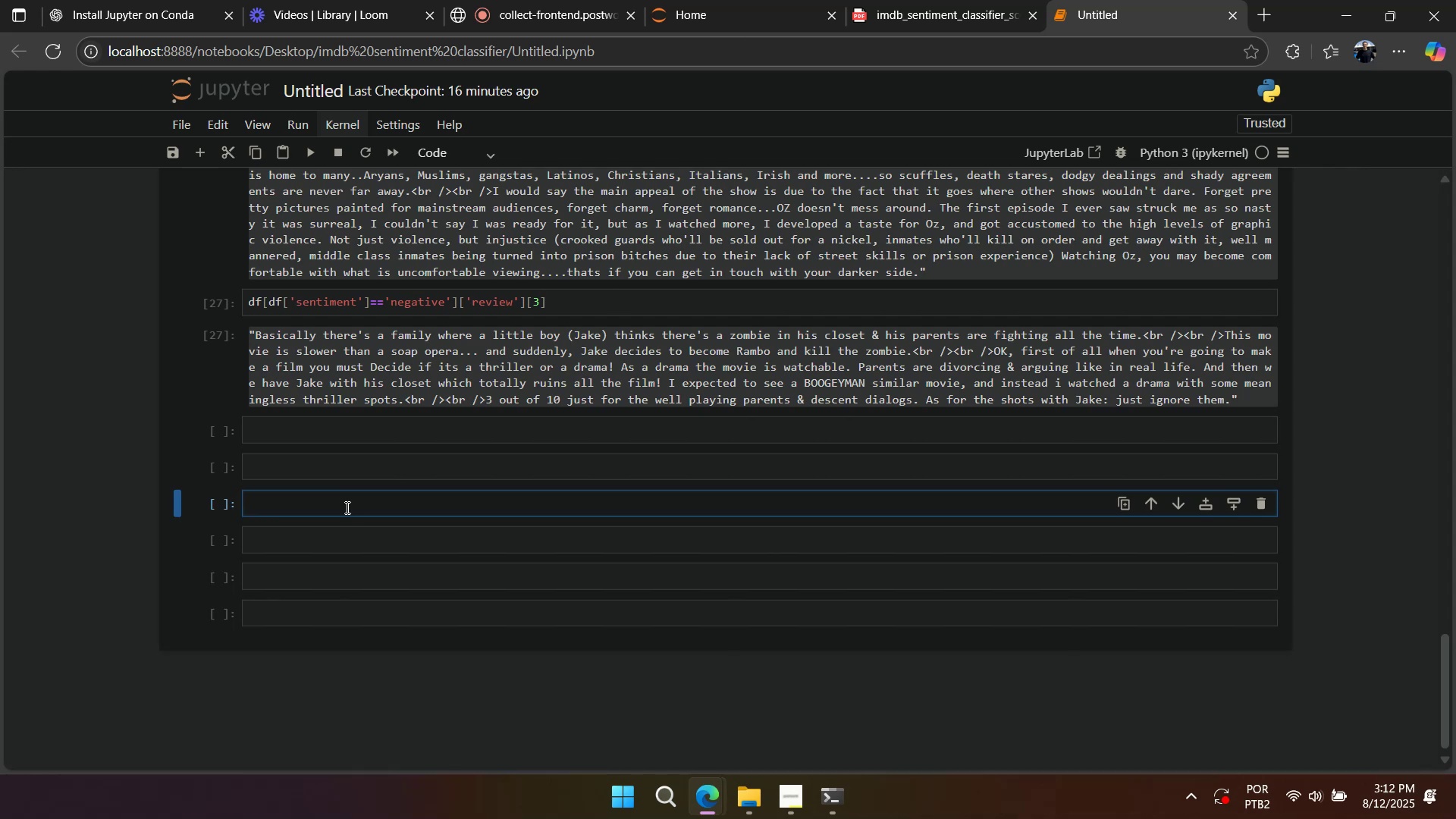 
left_click([337, 508])
 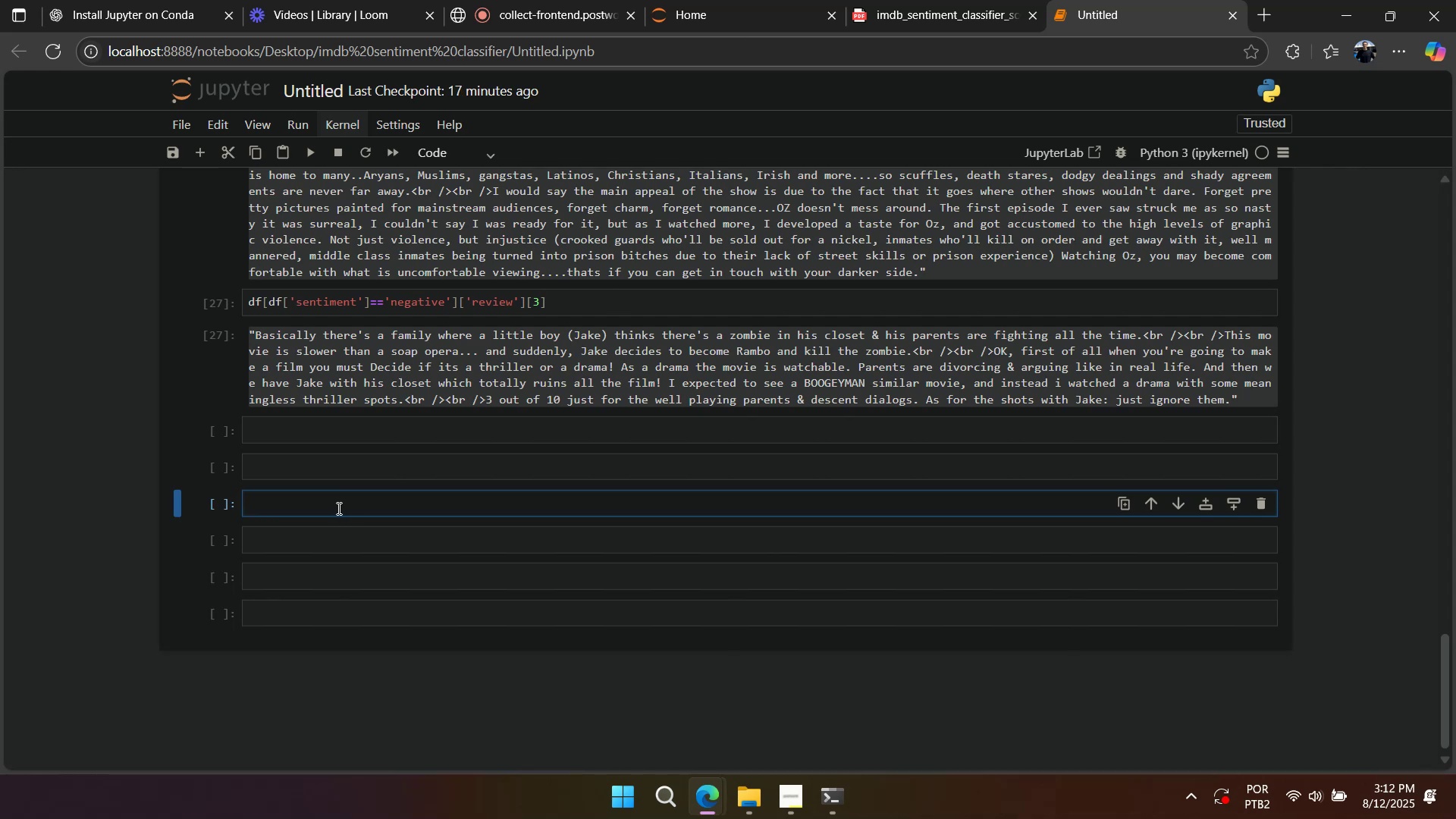 
type(df)
 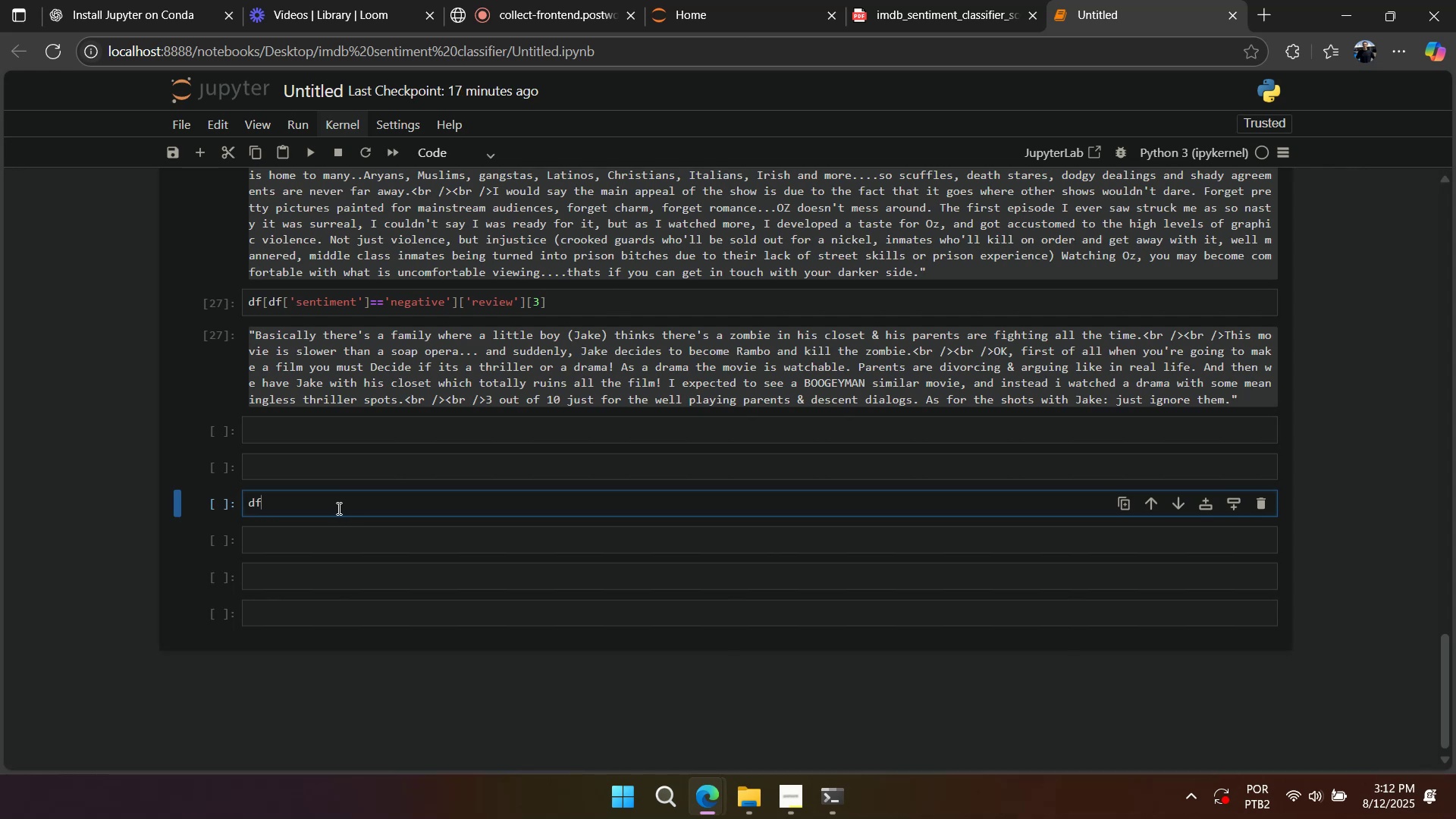 
key(Shift+Enter)
 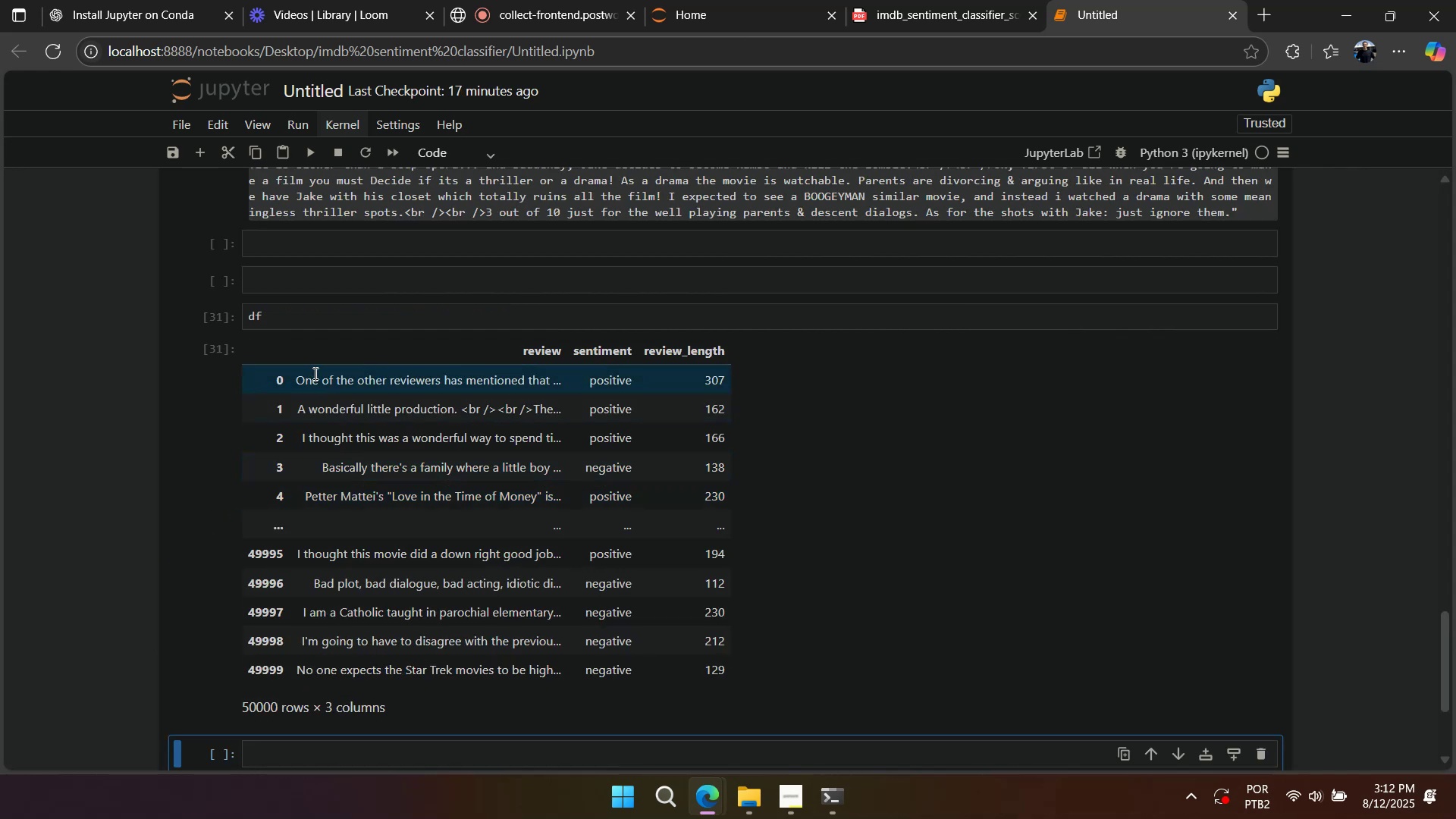 
left_click([318, 318])
 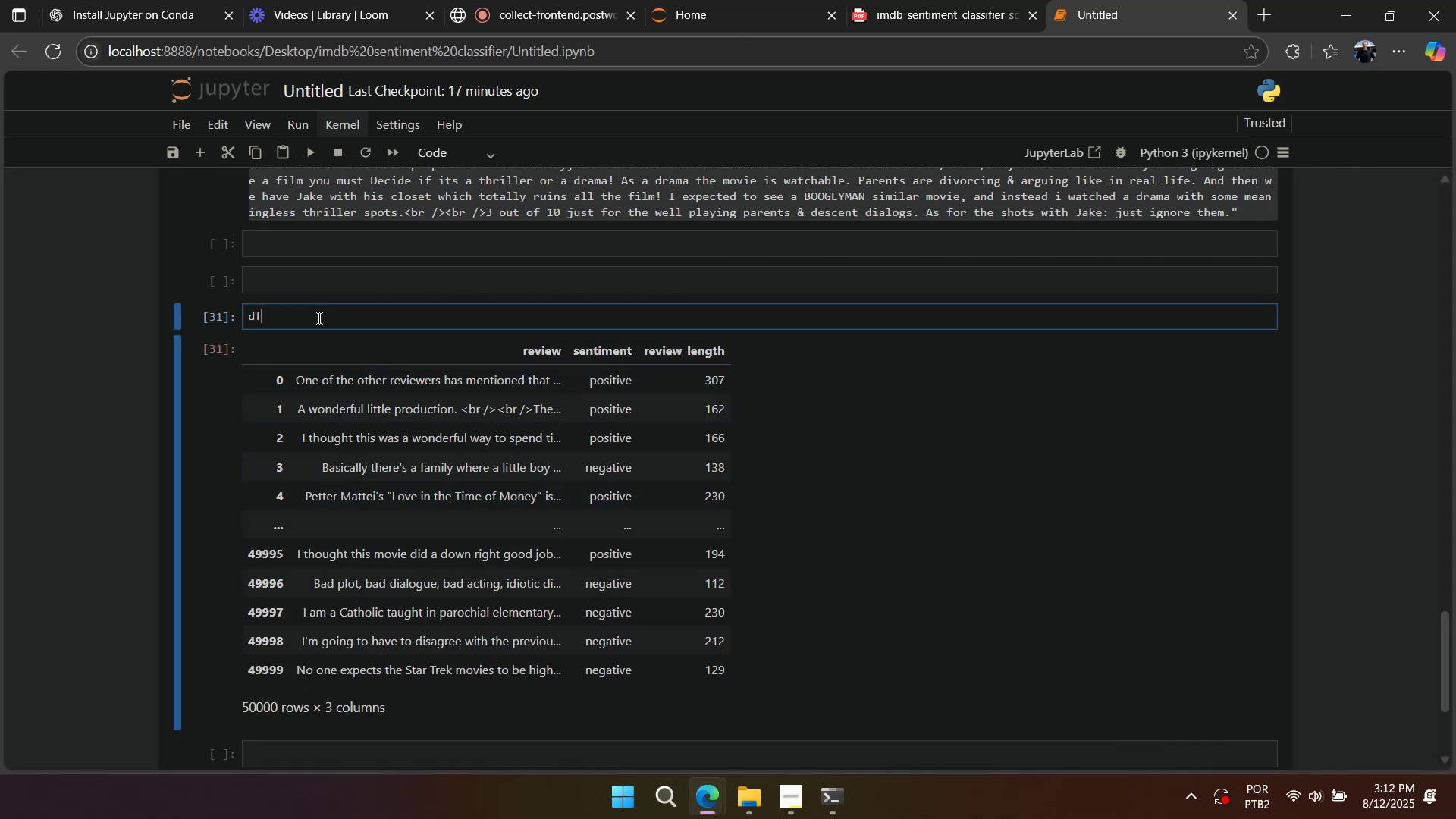 
key(Control+A)
 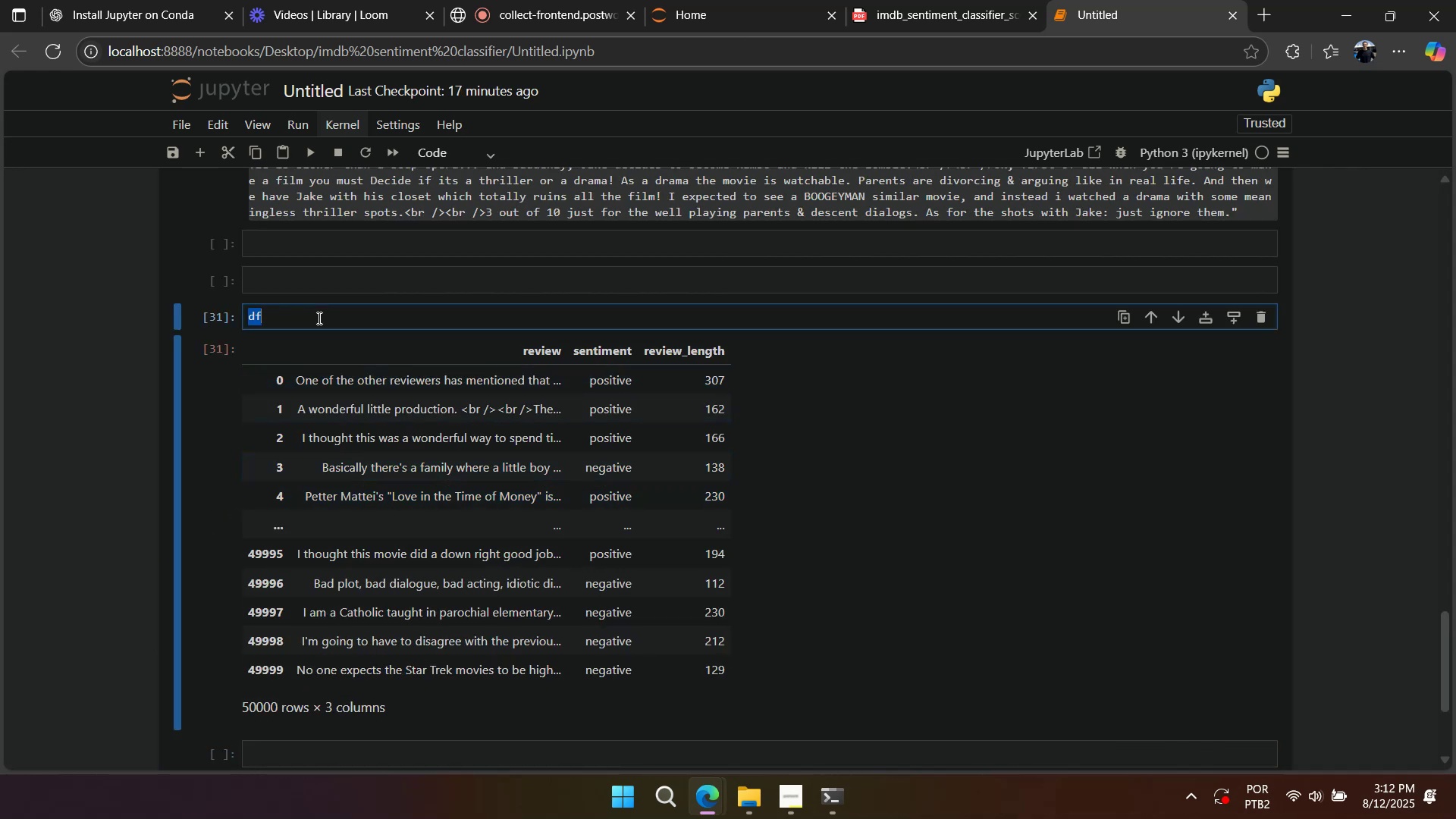 
key(Control+V)
 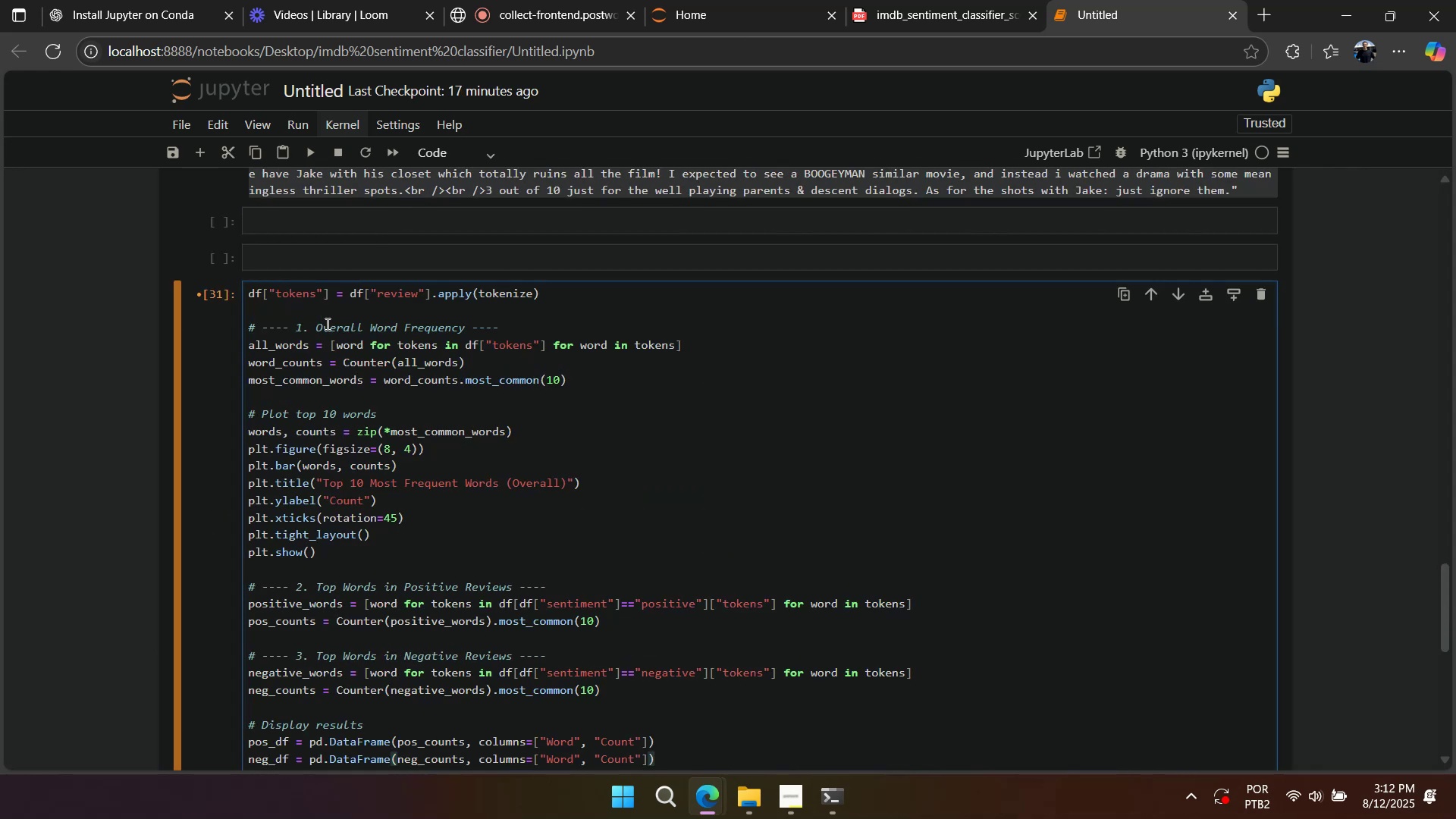 
double_click([326, 324])
 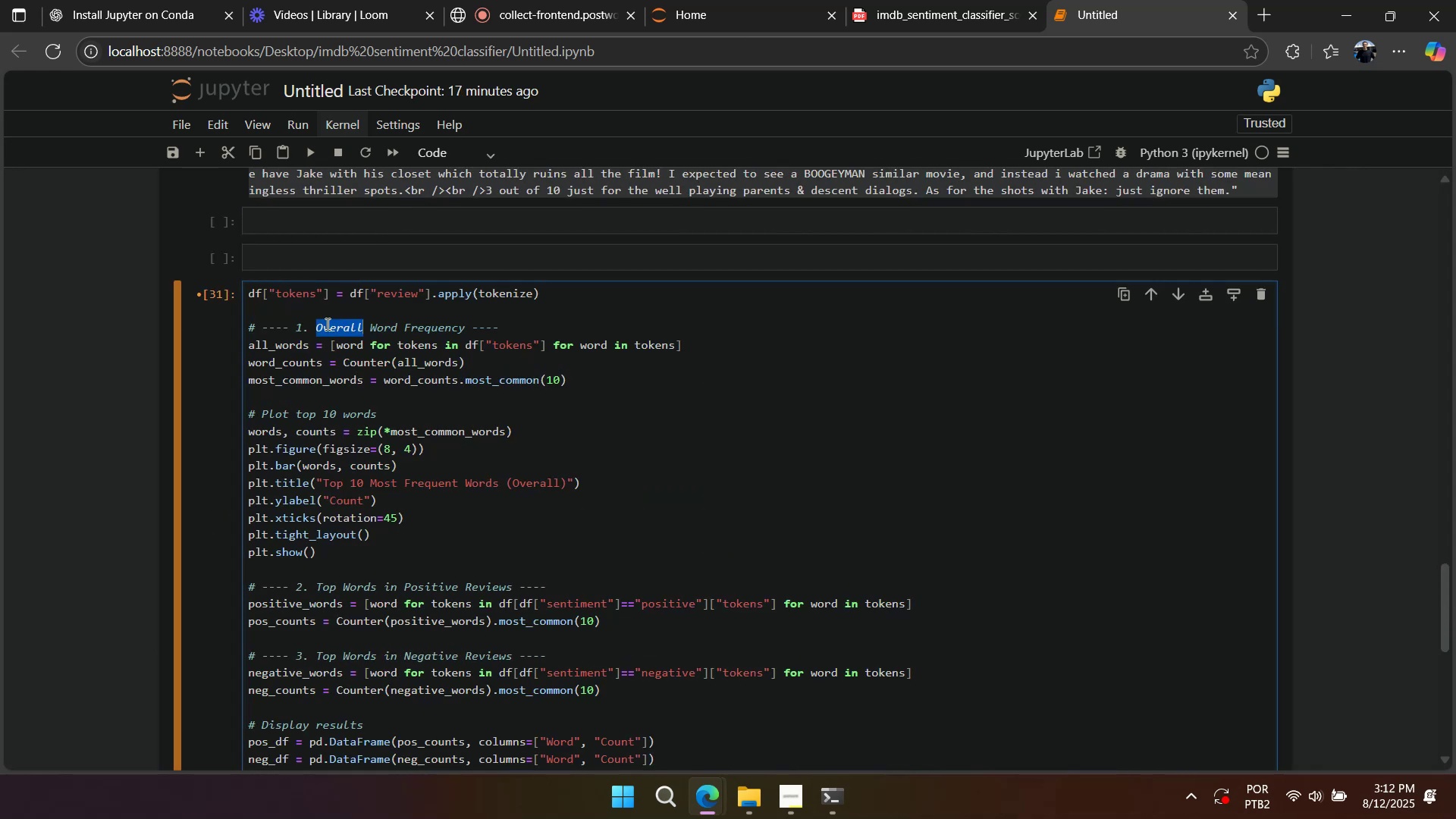 
triple_click([326, 324])
 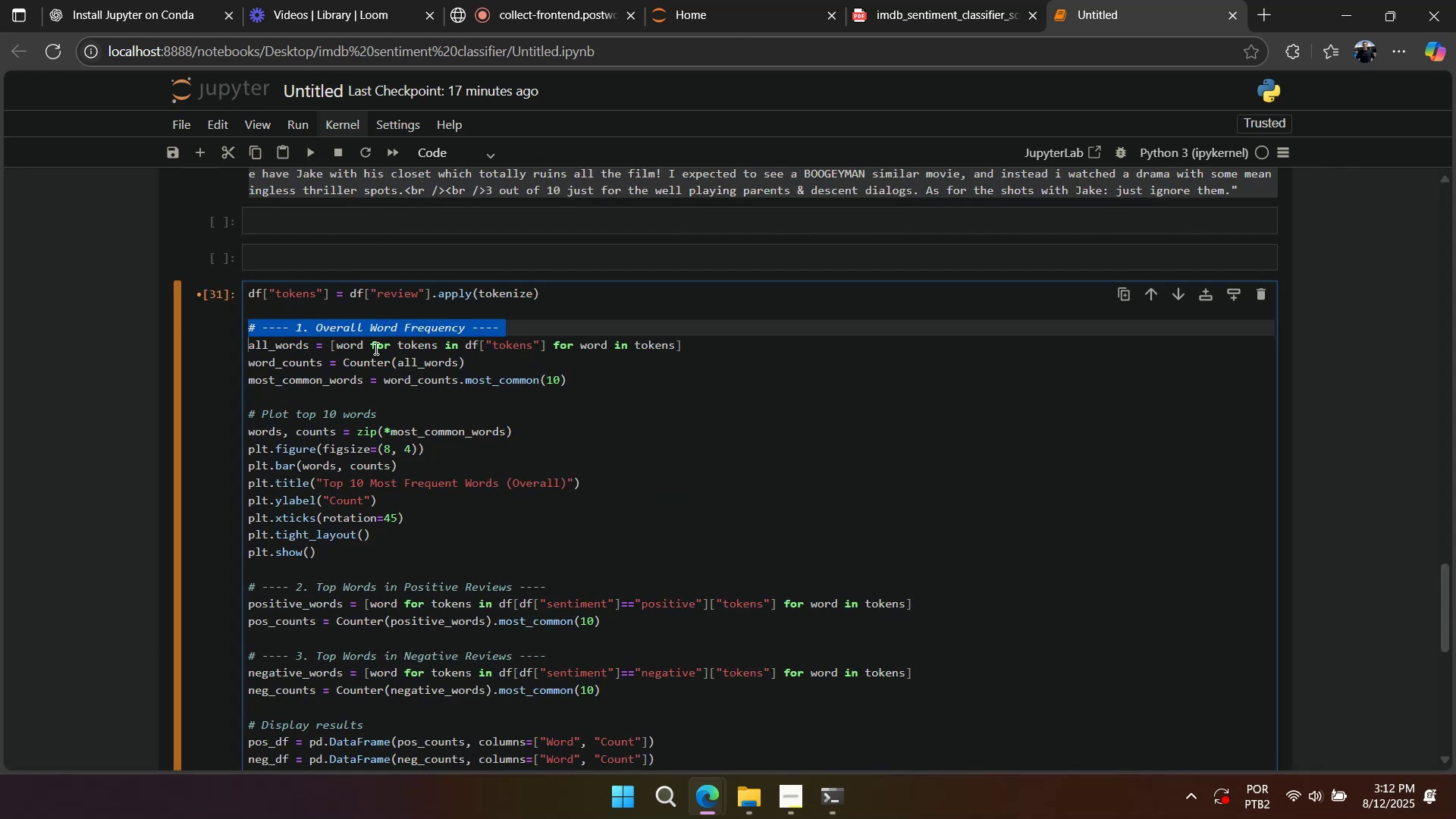 
triple_click([406, 362])
 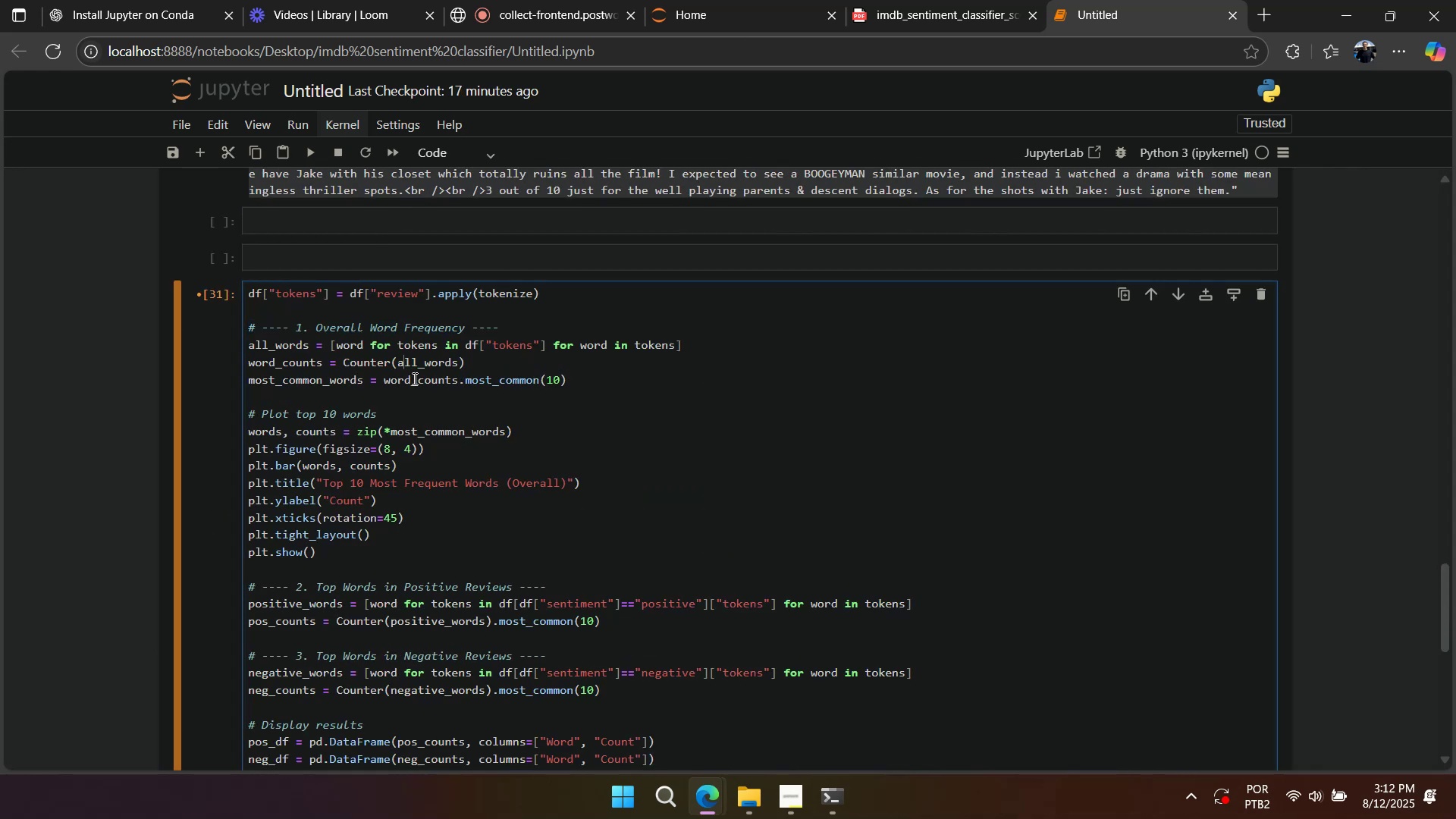 
scroll: coordinate [417, 396], scroll_direction: down, amount: 1.0
 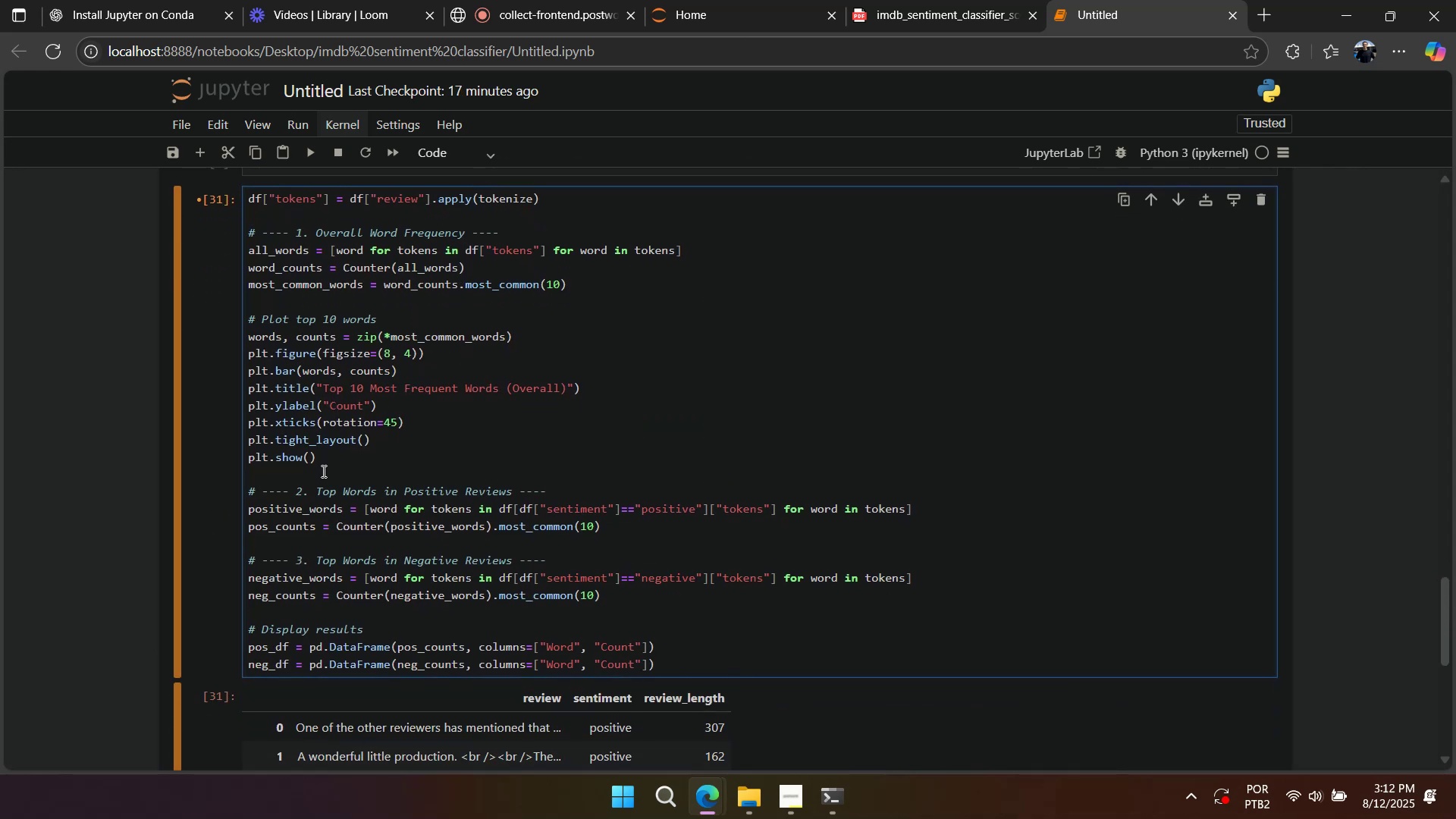 
left_click([322, 478])
 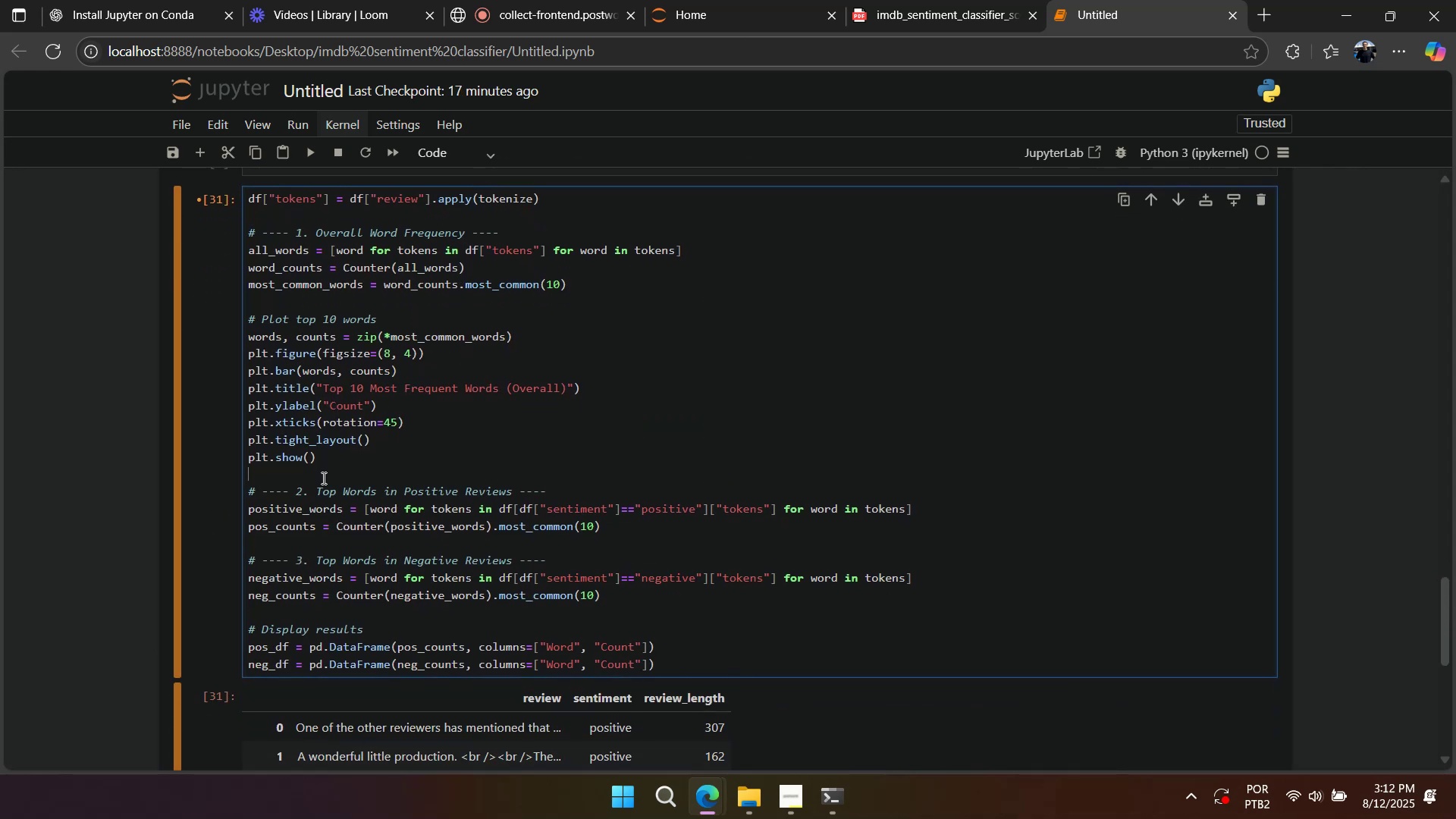 
hold_key(key=ShiftLeft, duration=0.77)
 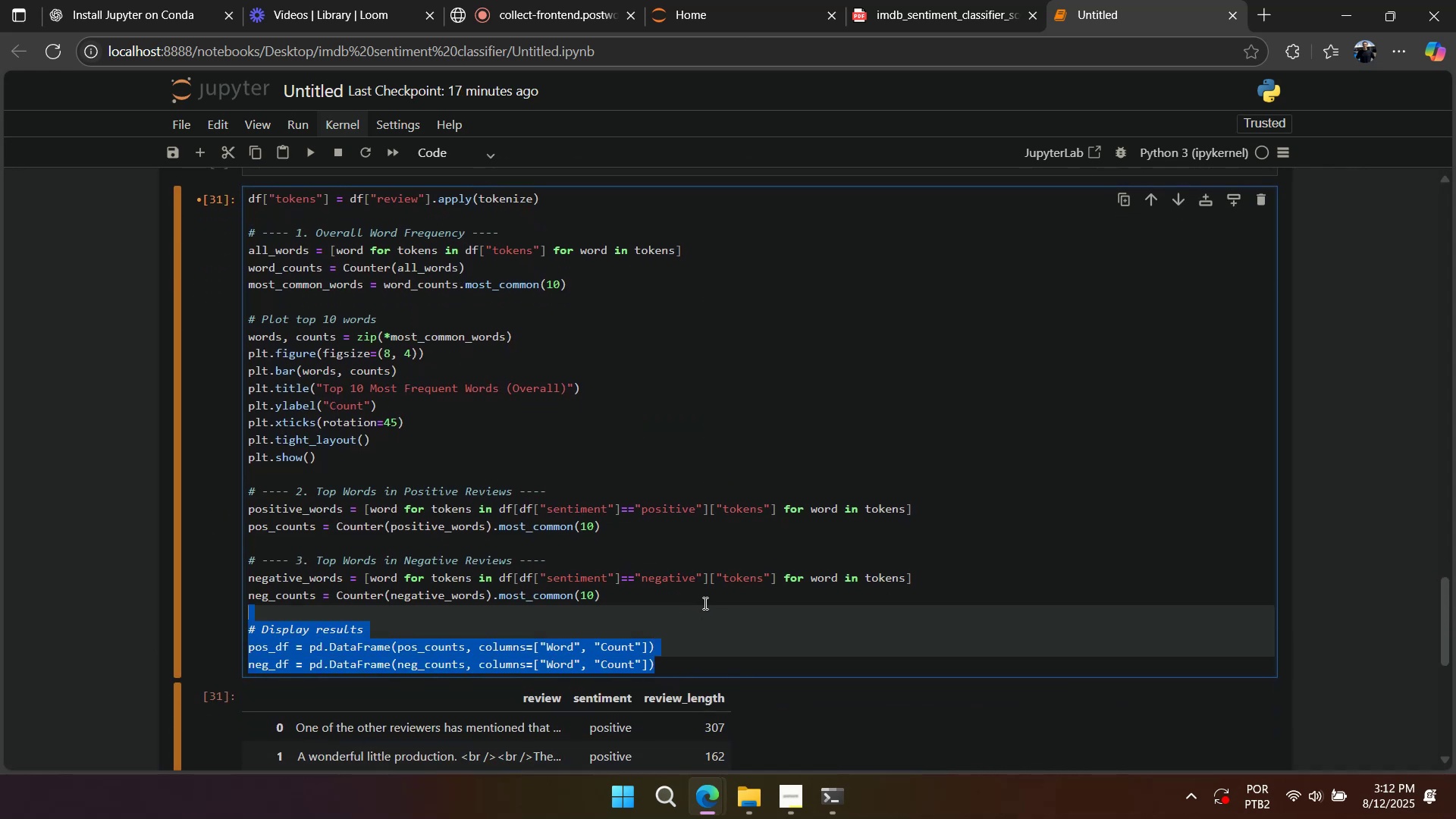 
key(Control+X)
 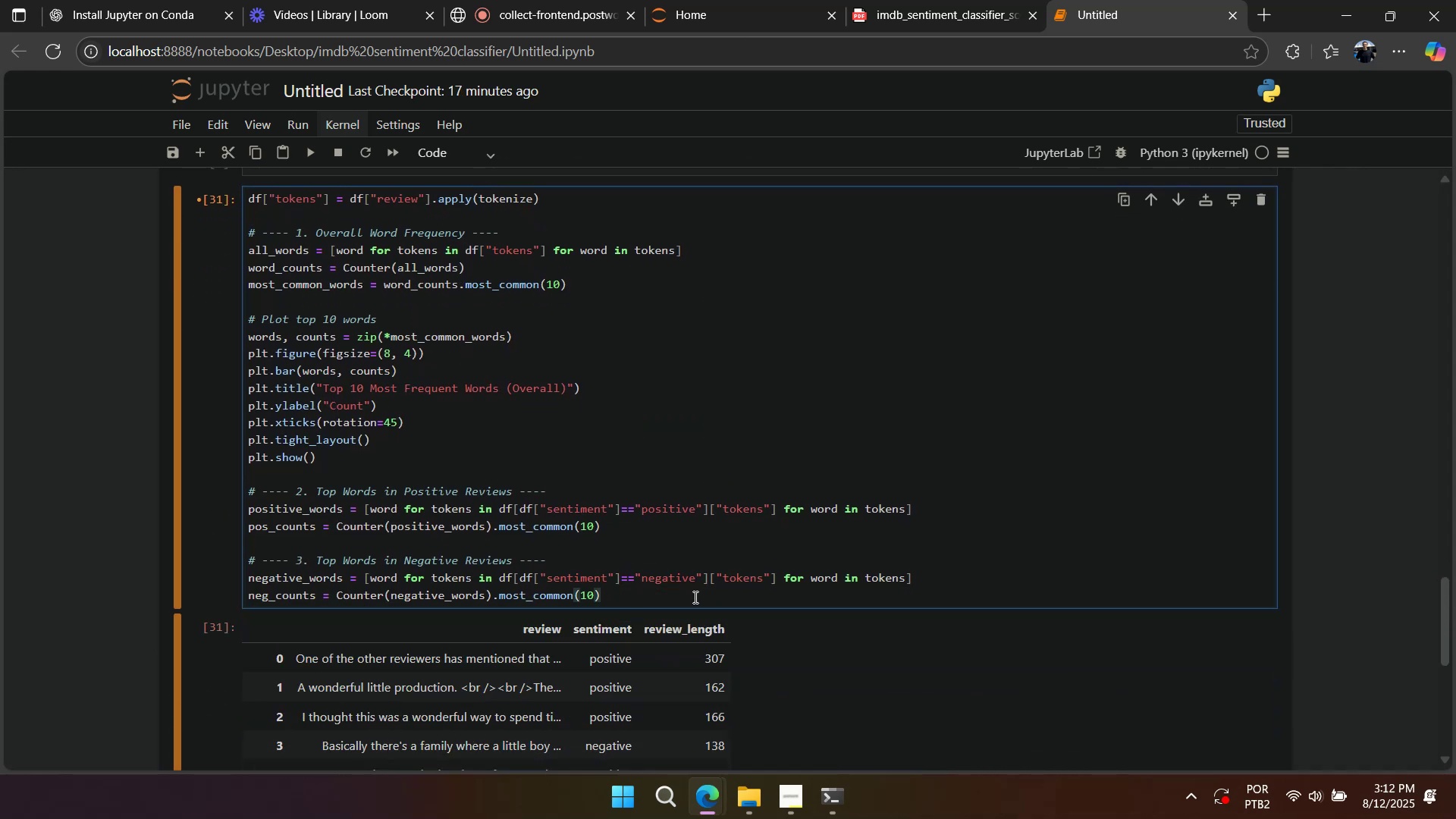 
key(Shift+Enter)
 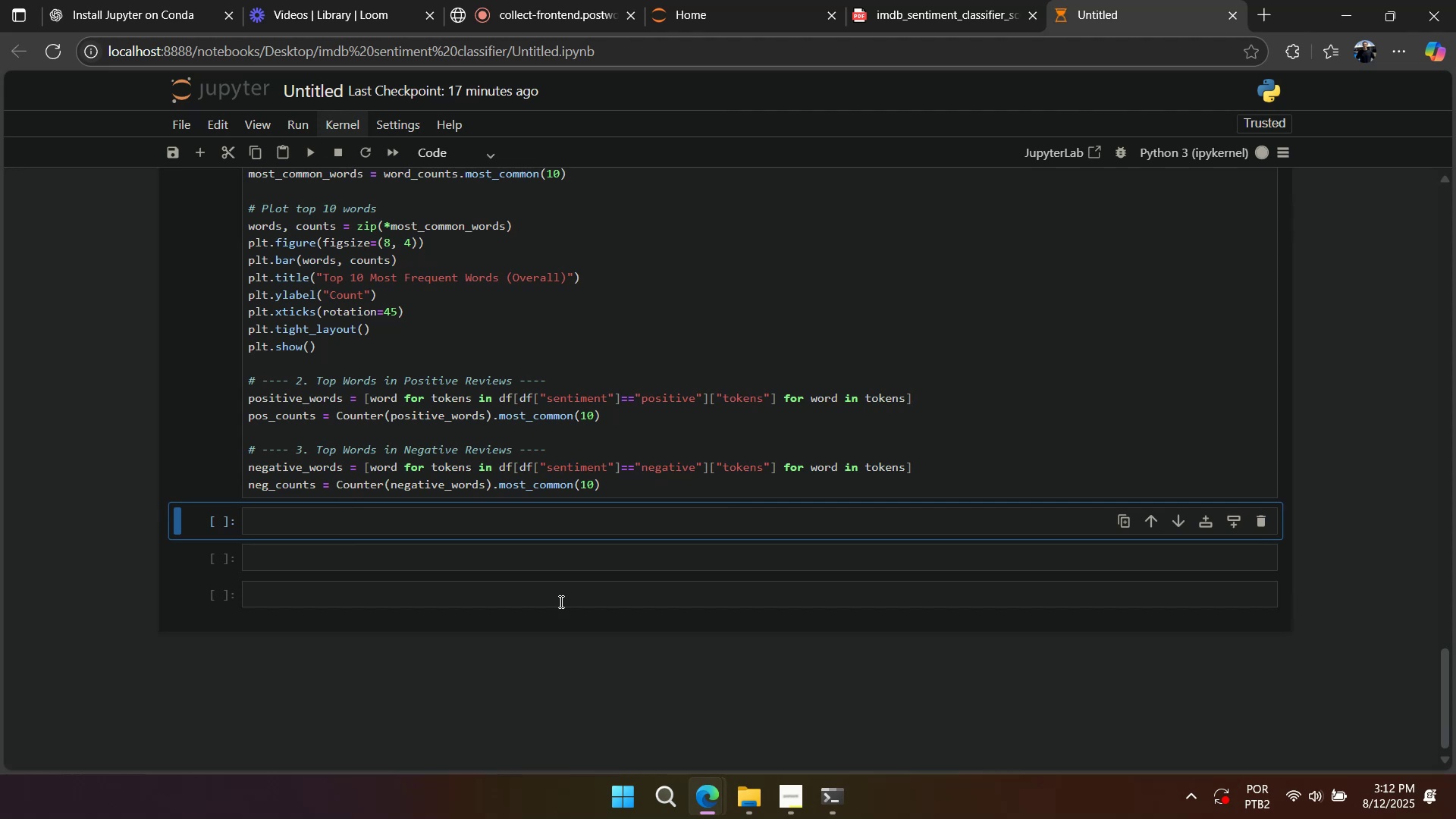 
key(Control+ControlLeft)
 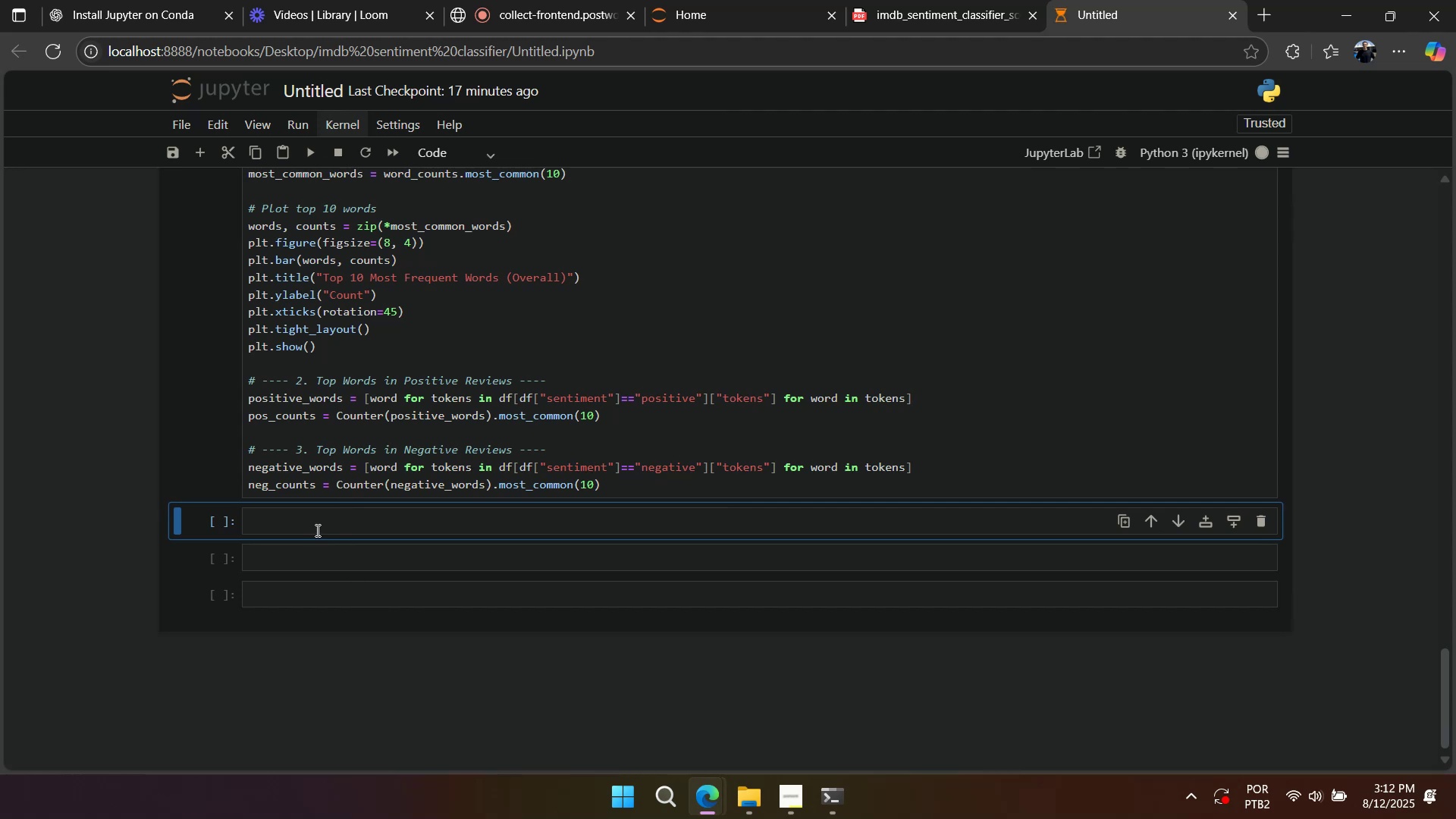 
left_click([315, 527])
 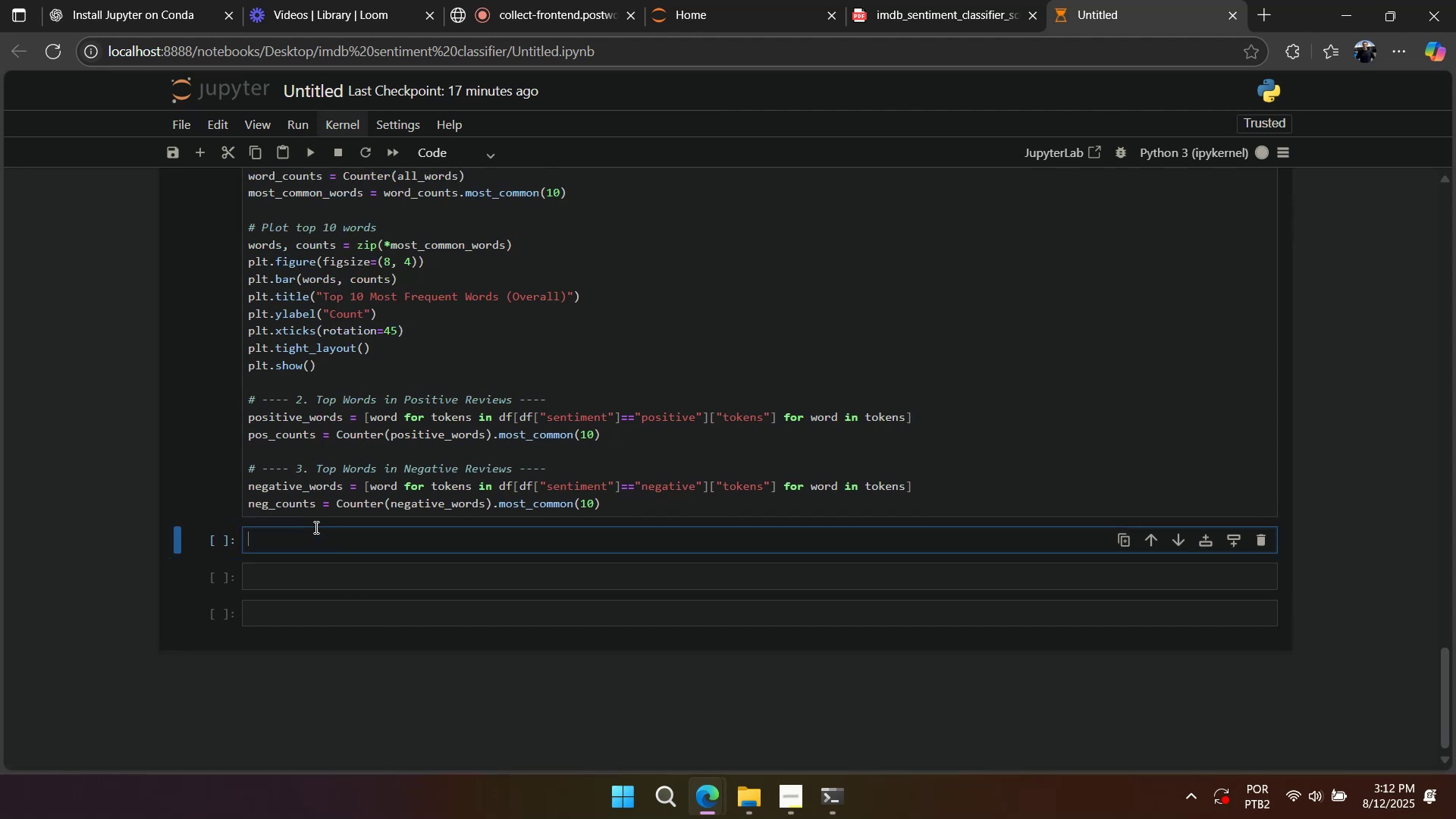 
type(df)
 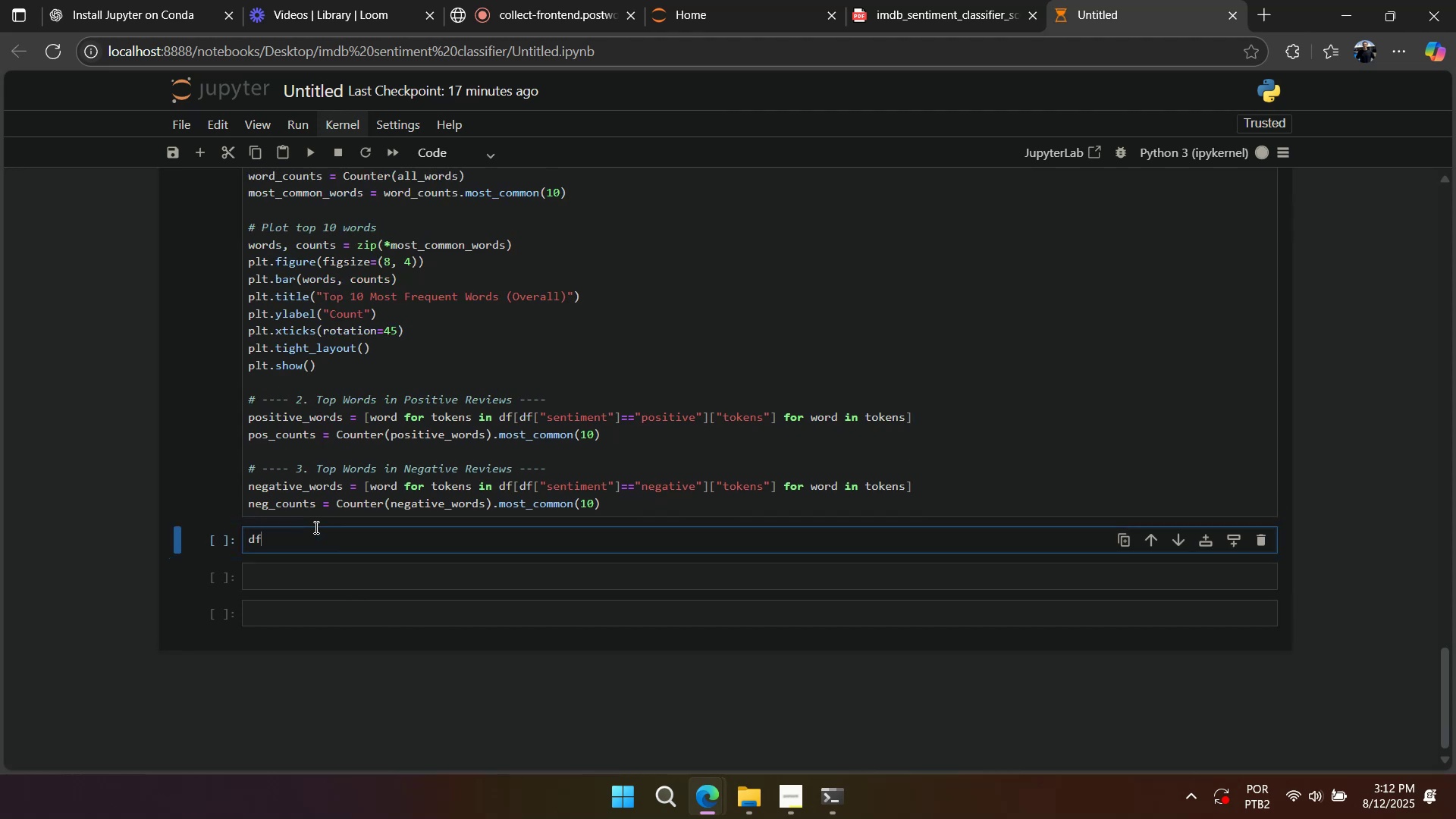 
key(Shift+Enter)
 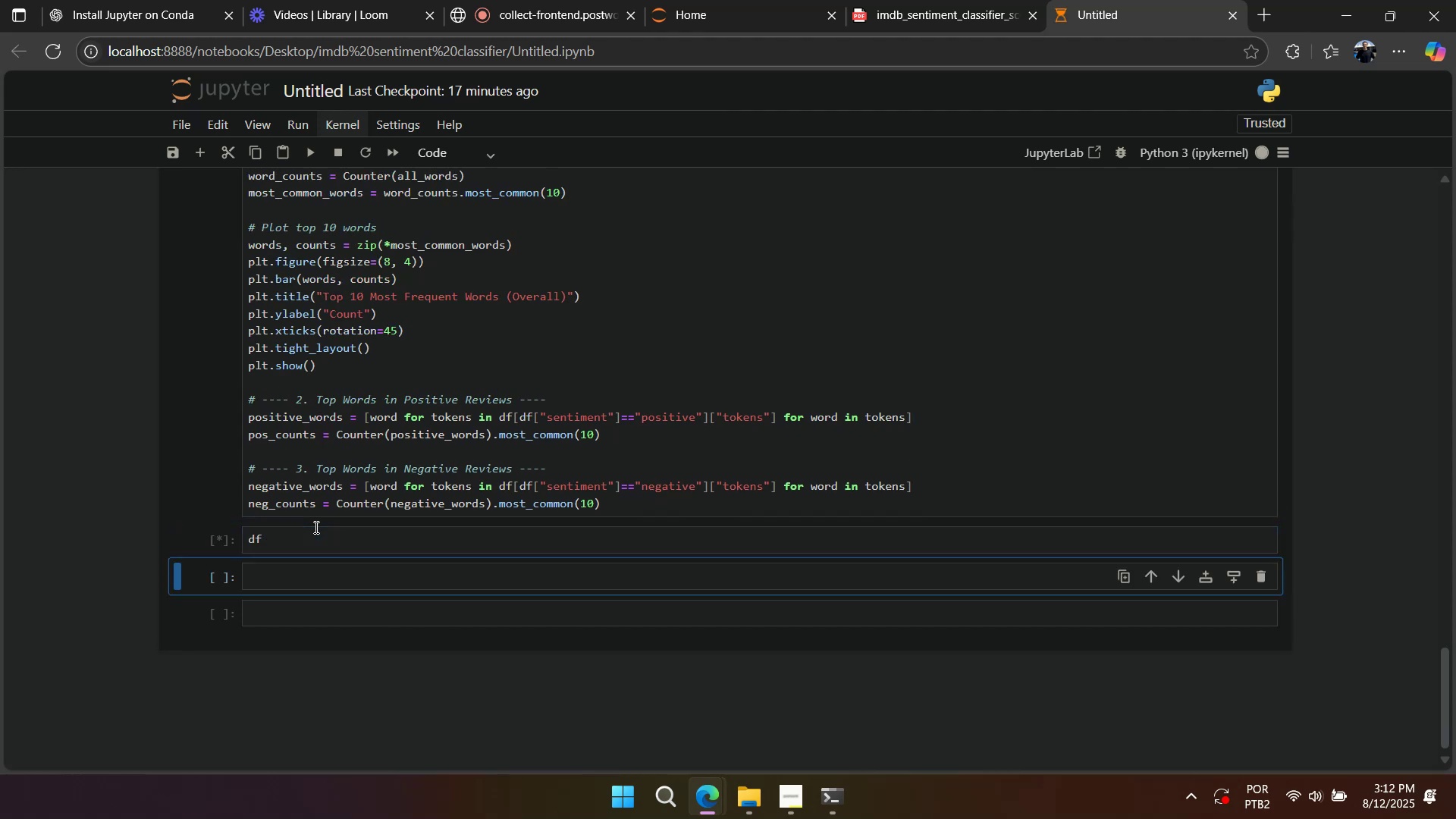 
scroll: coordinate [316, 513], scroll_direction: down, amount: 1.0
 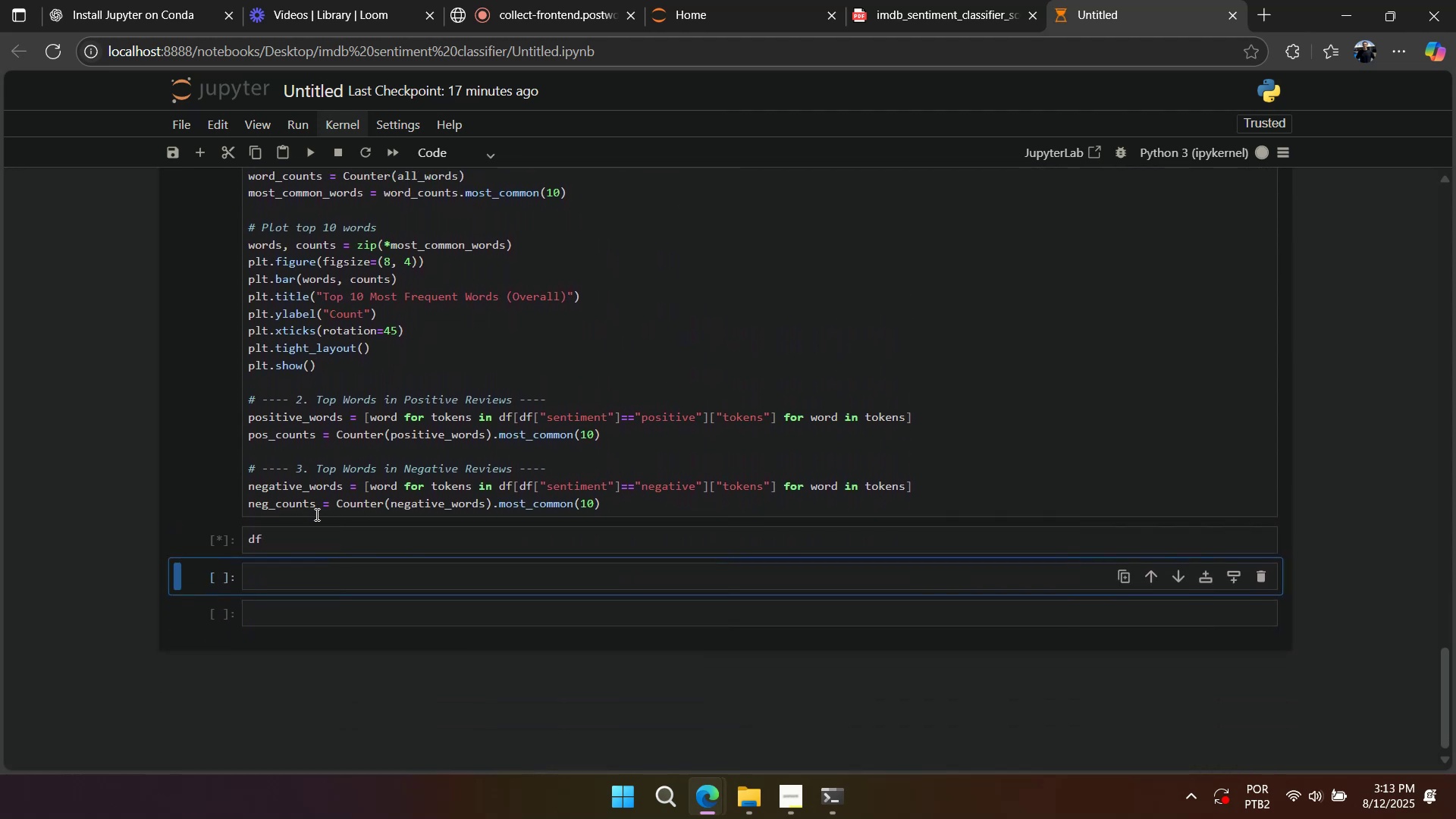 
scroll: coordinate [315, 514], scroll_direction: up, amount: 2.0
 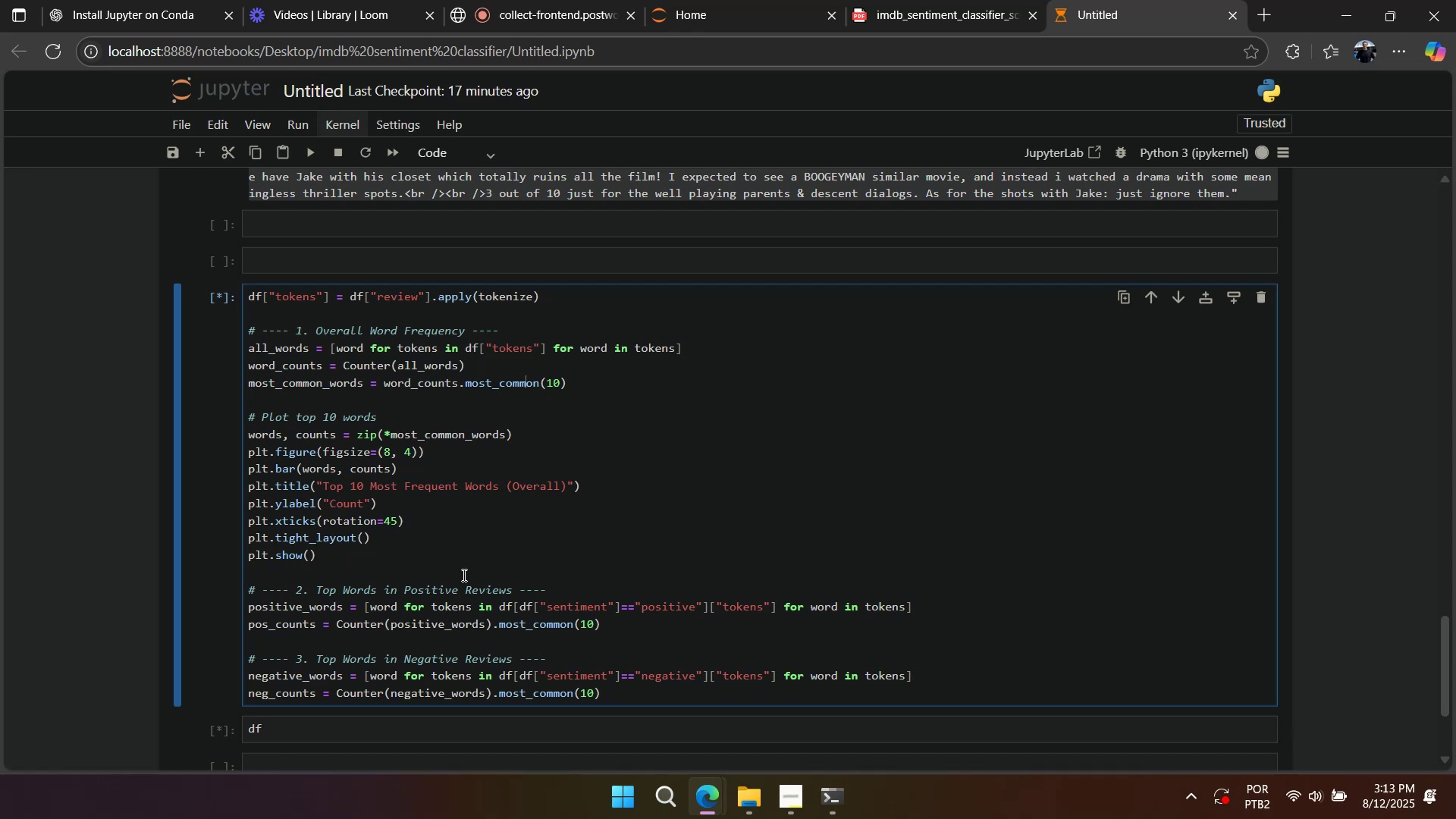 
wait(7.59)
 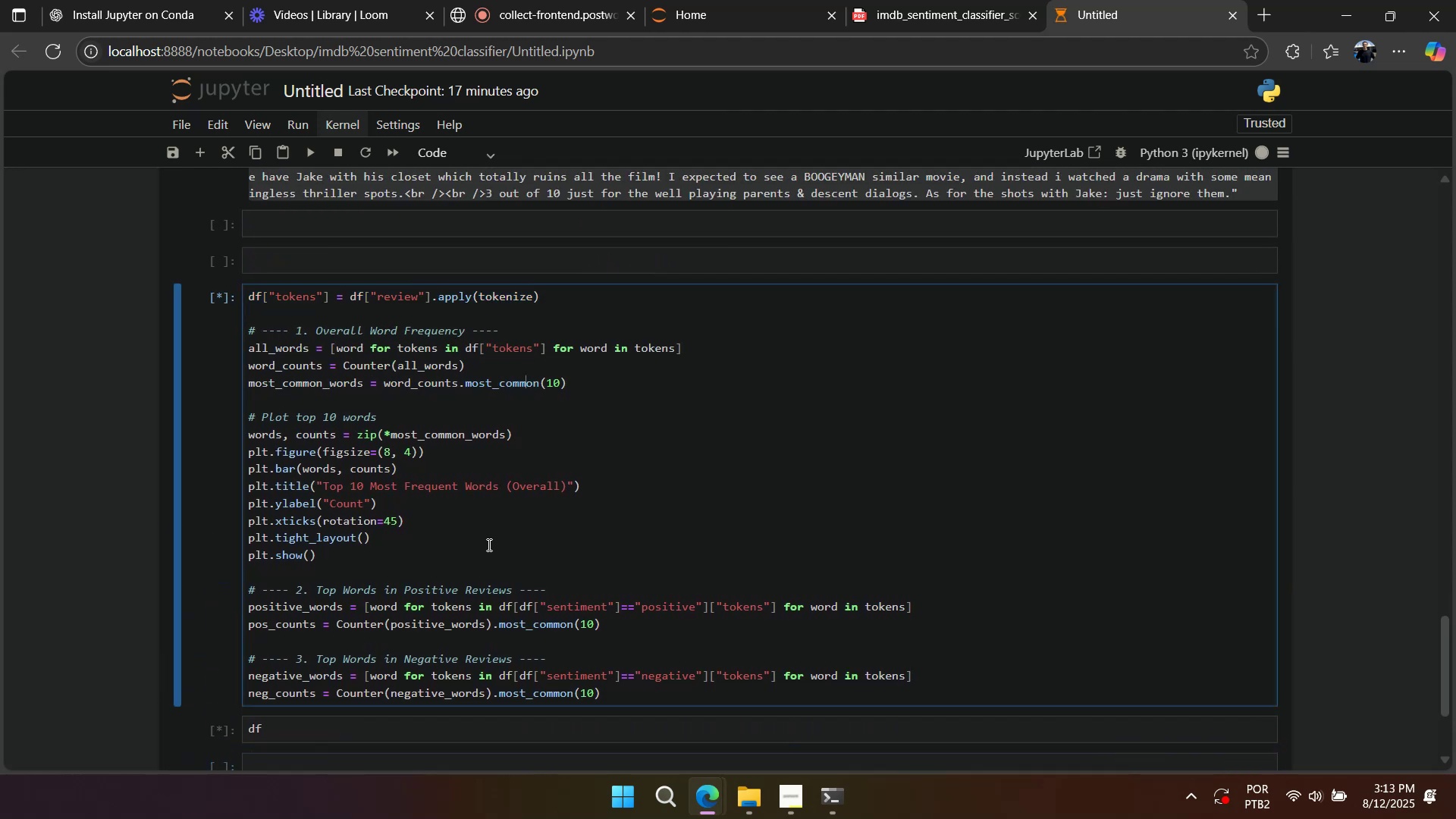 
scroll: coordinate [462, 576], scroll_direction: down, amount: 4.0
 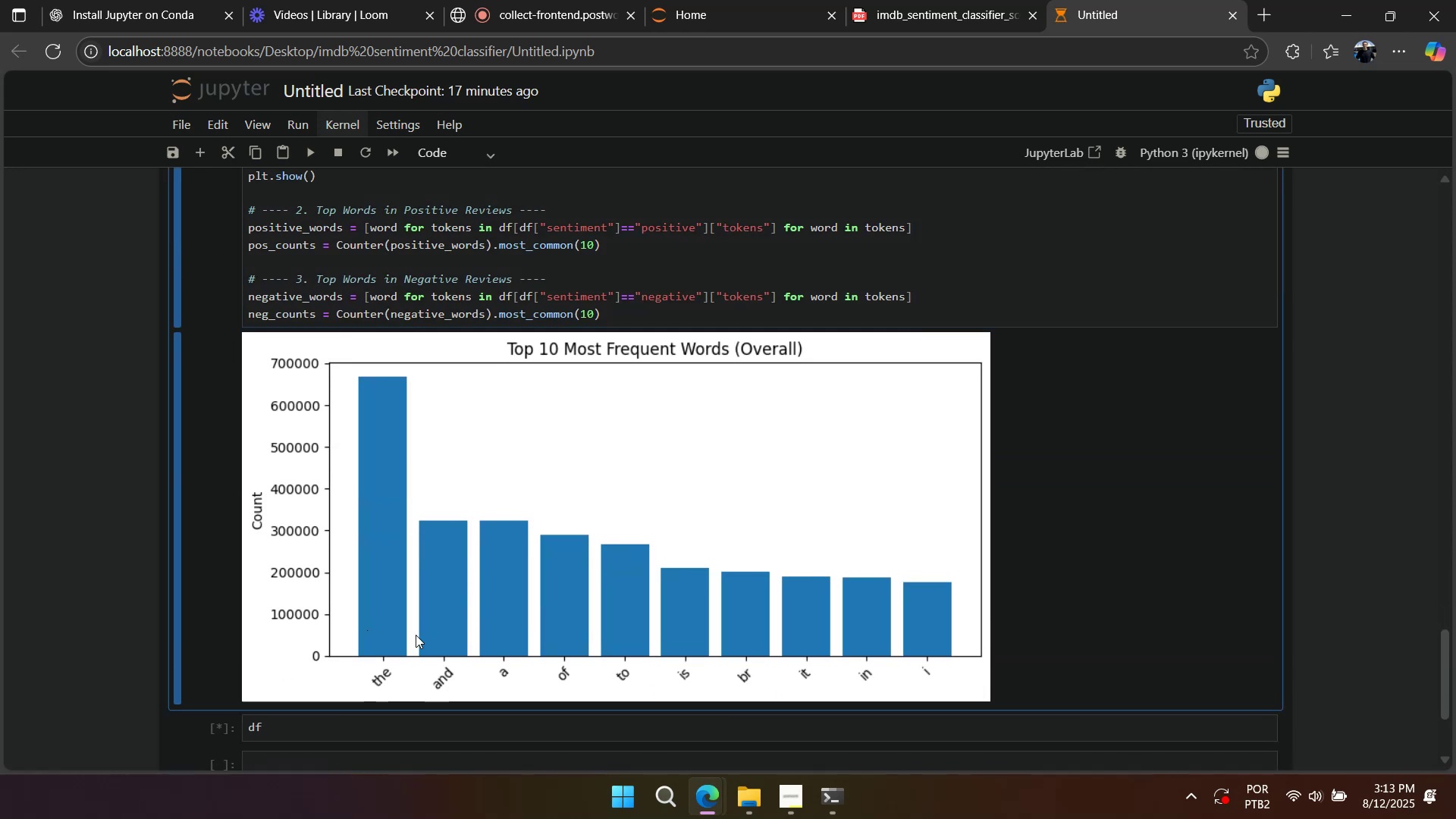 
double_click([476, 632])
 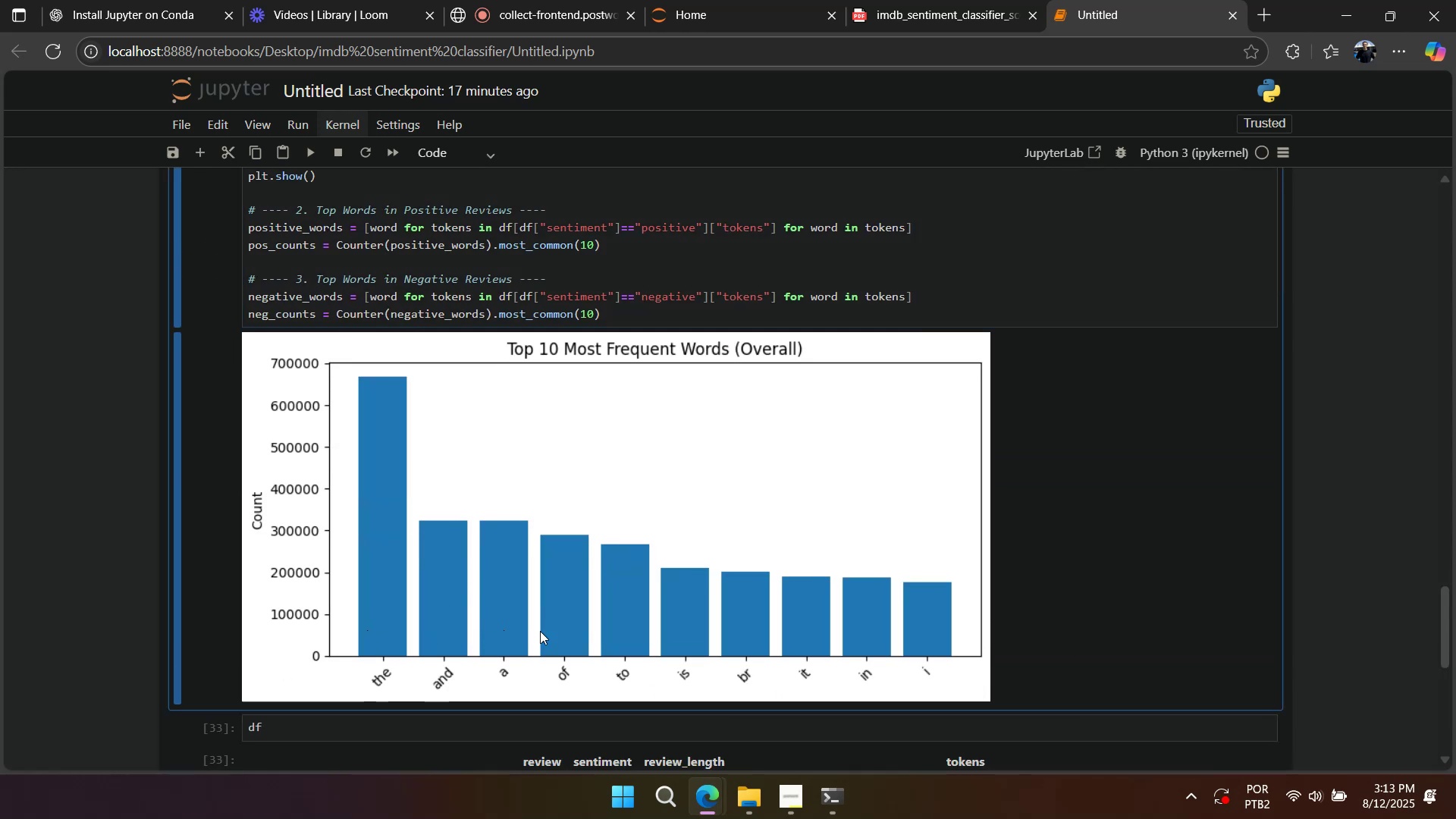 
triple_click([549, 632])
 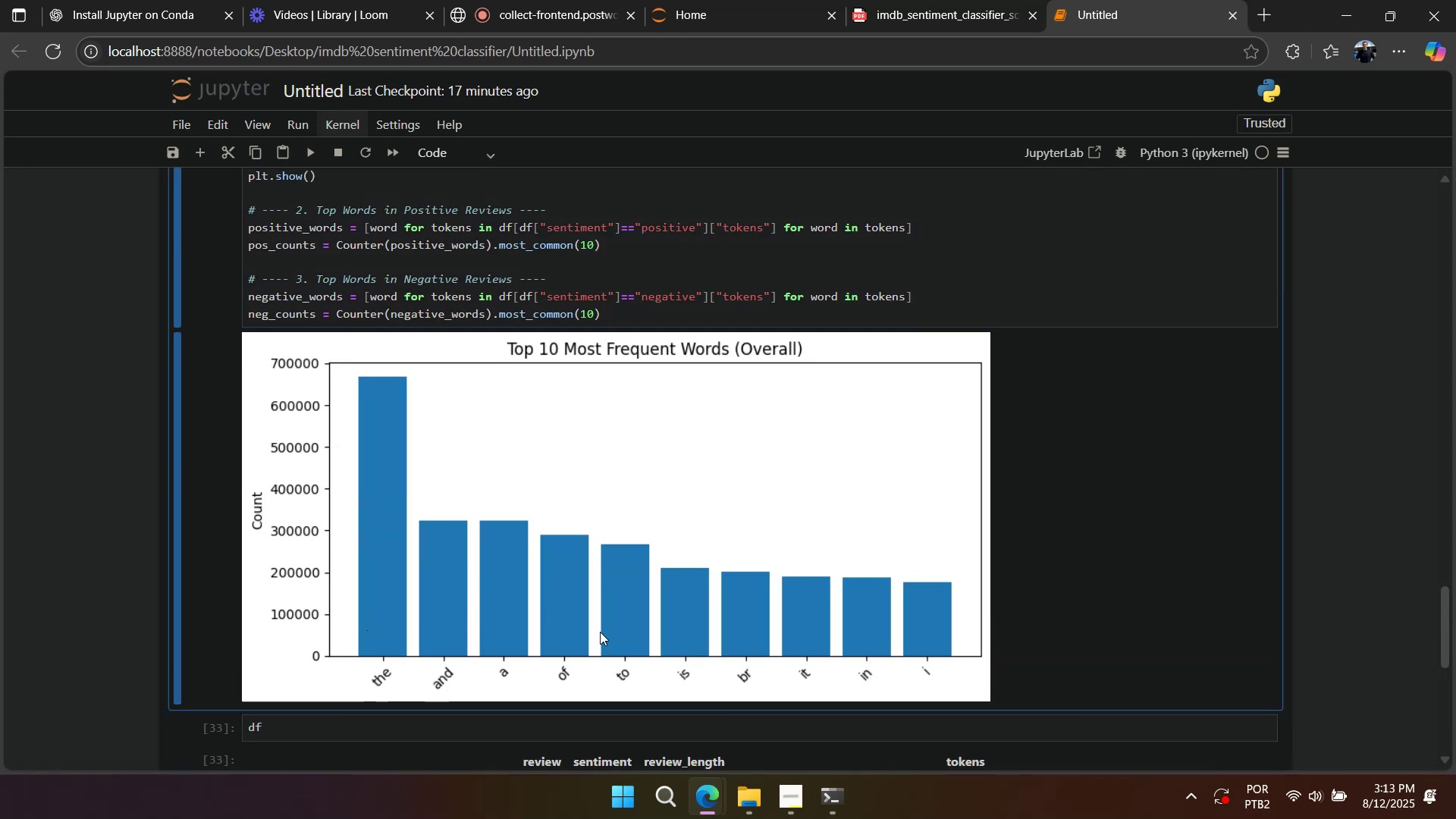 
triple_click([601, 632])
 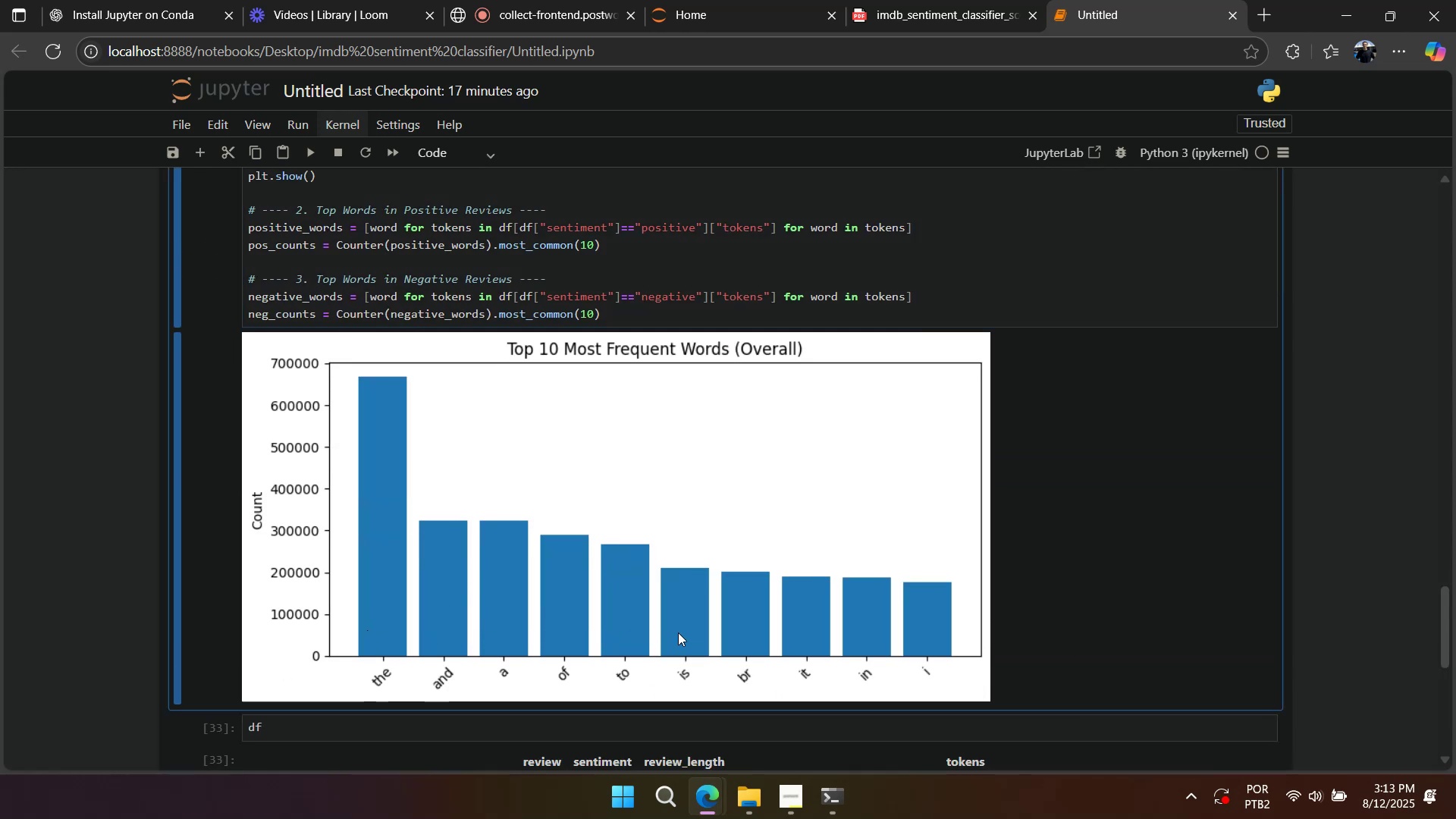 
triple_click([679, 632])
 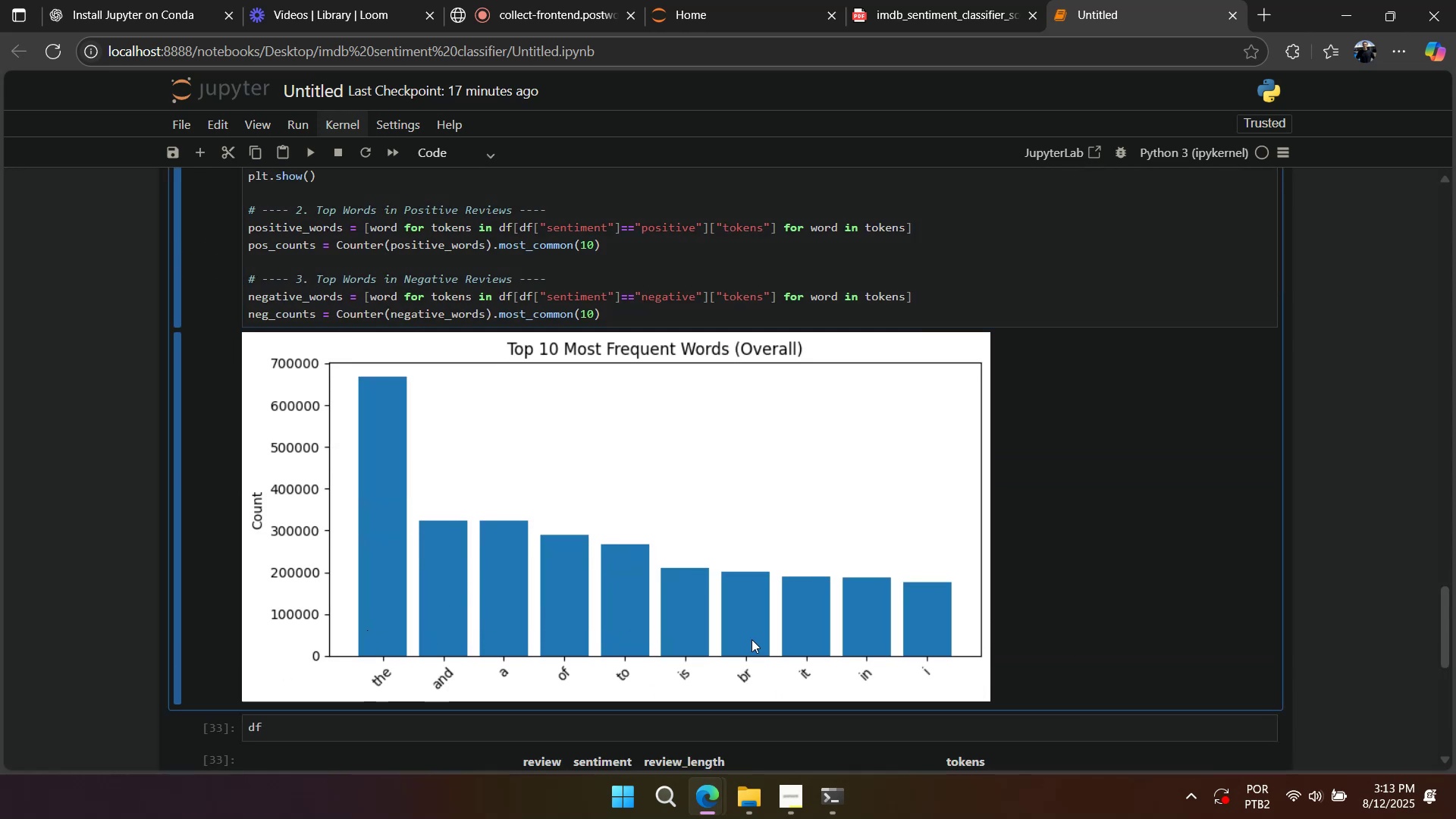 
triple_click([752, 639])
 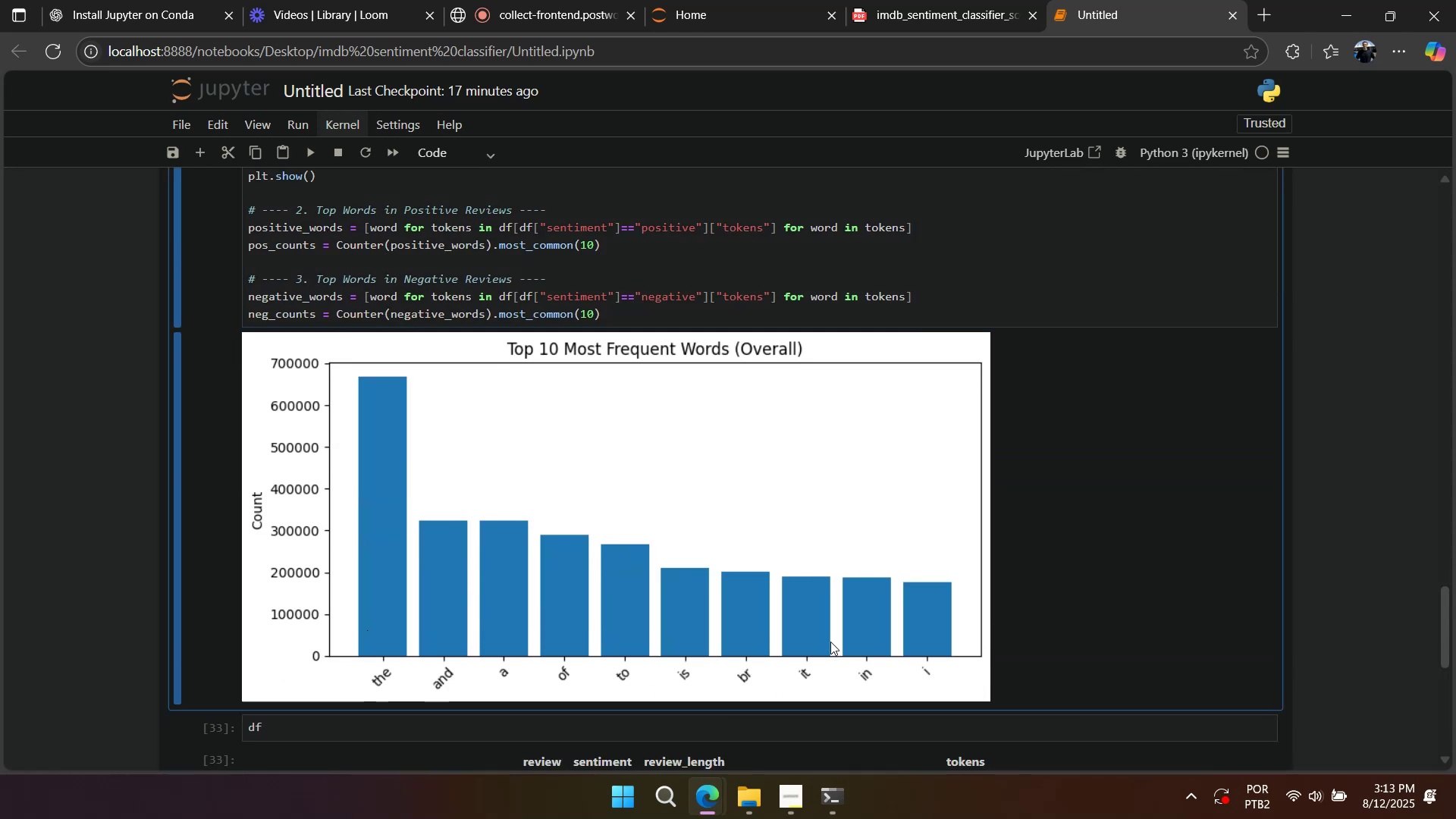 
triple_click([831, 642])
 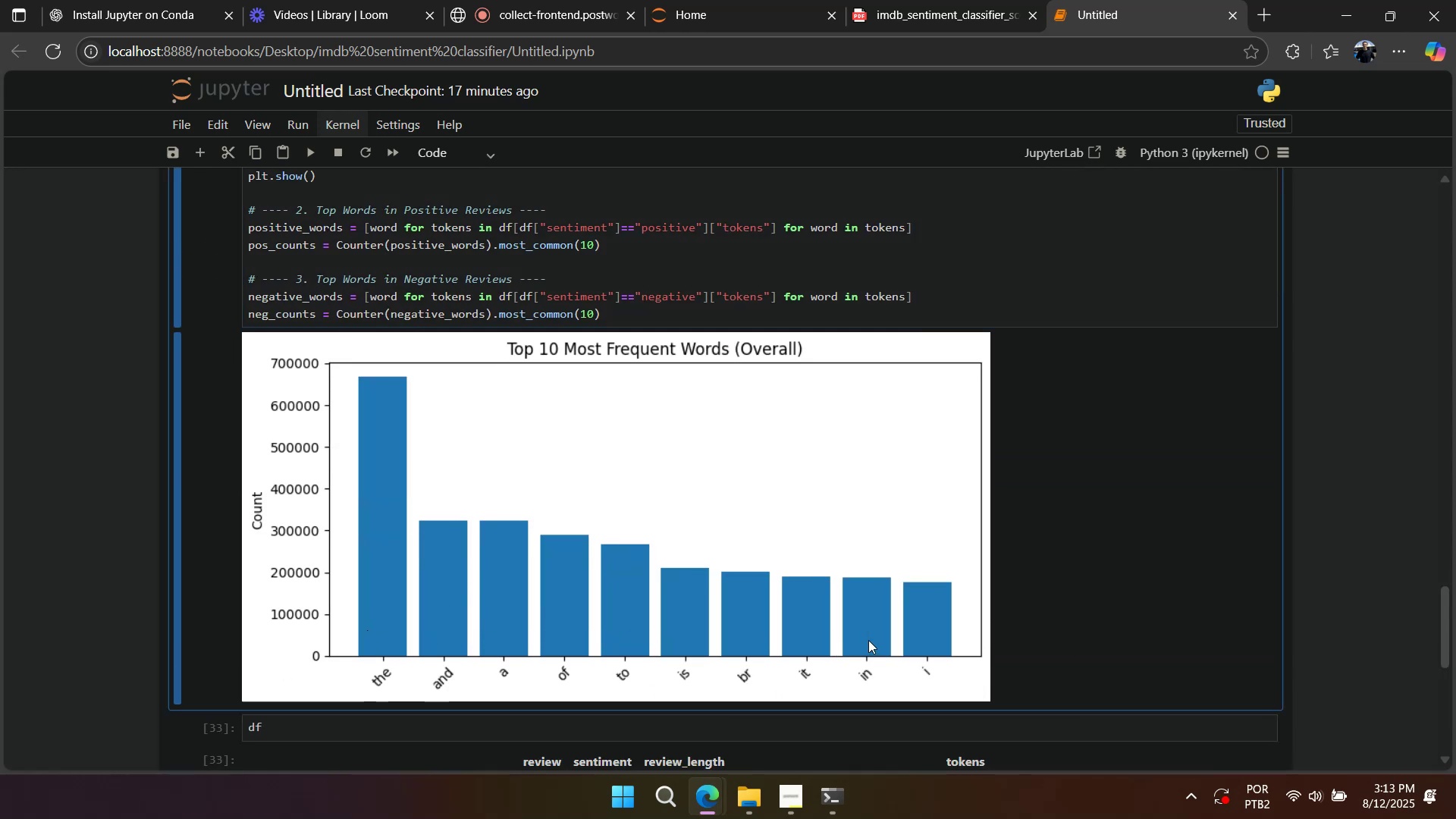 
triple_click([874, 640])
 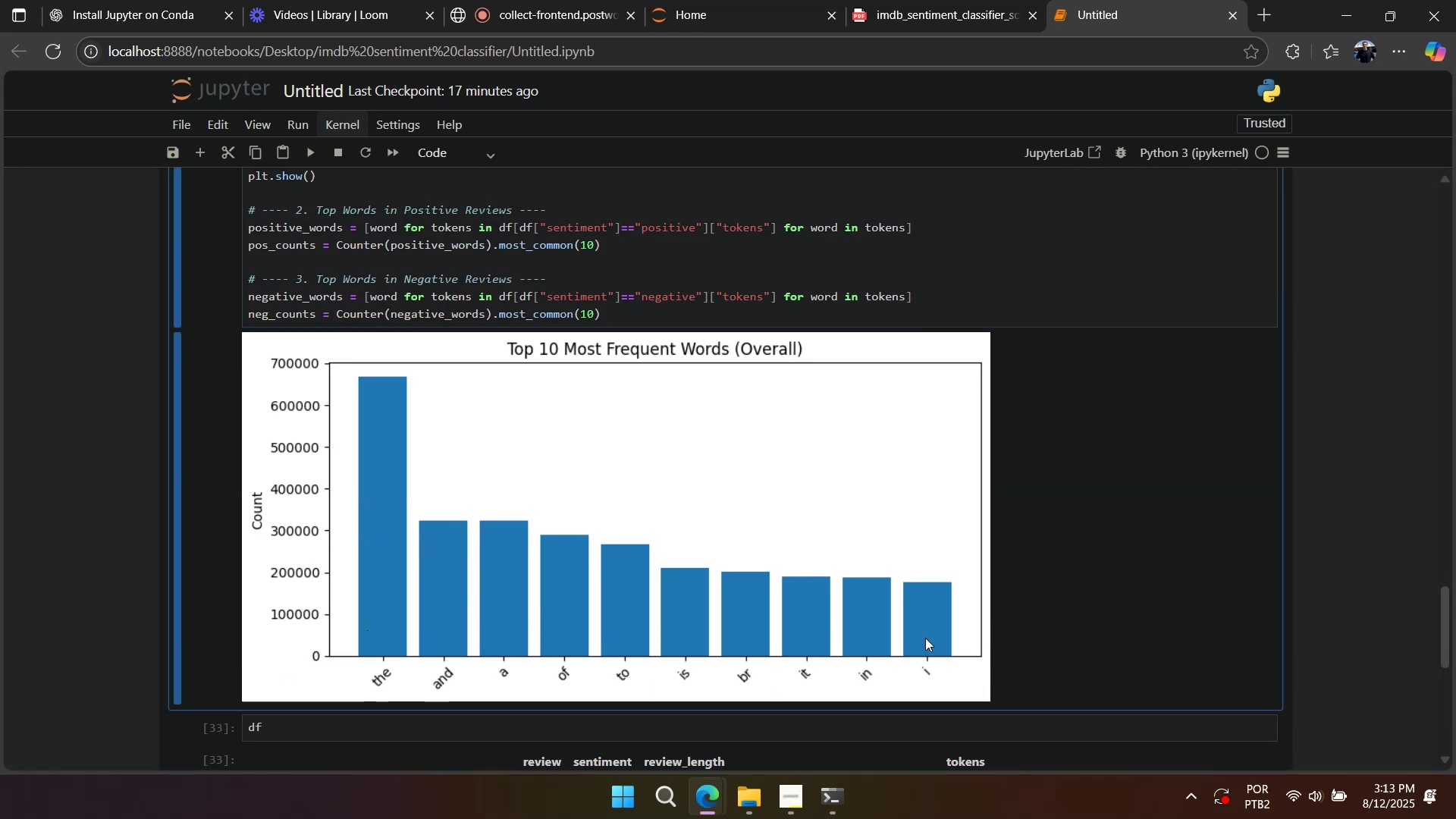 
triple_click([925, 638])
 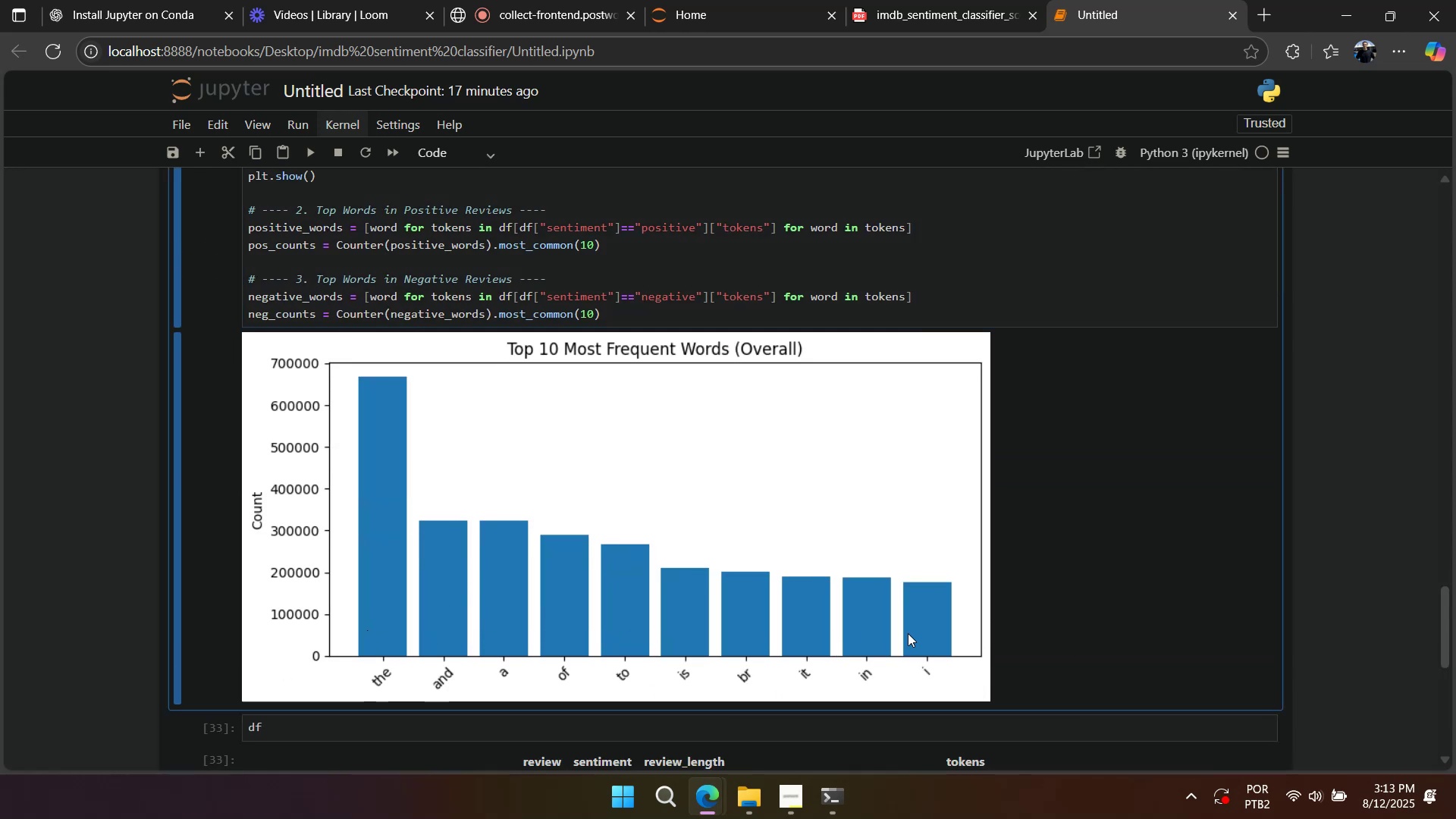 
scroll: coordinate [862, 620], scroll_direction: down, amount: 3.0
 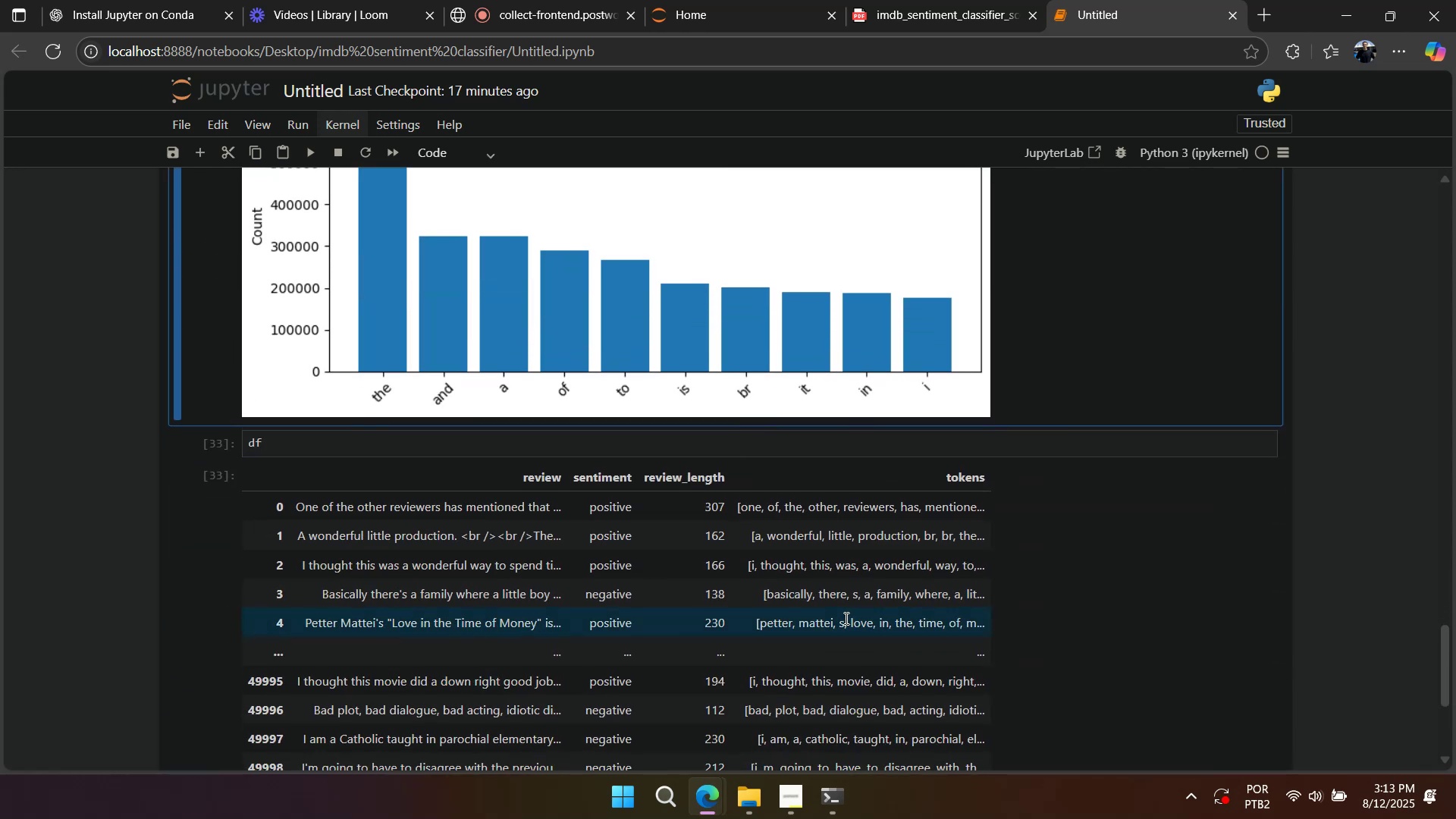 
scroll: coordinate [843, 618], scroll_direction: up, amount: 4.0
 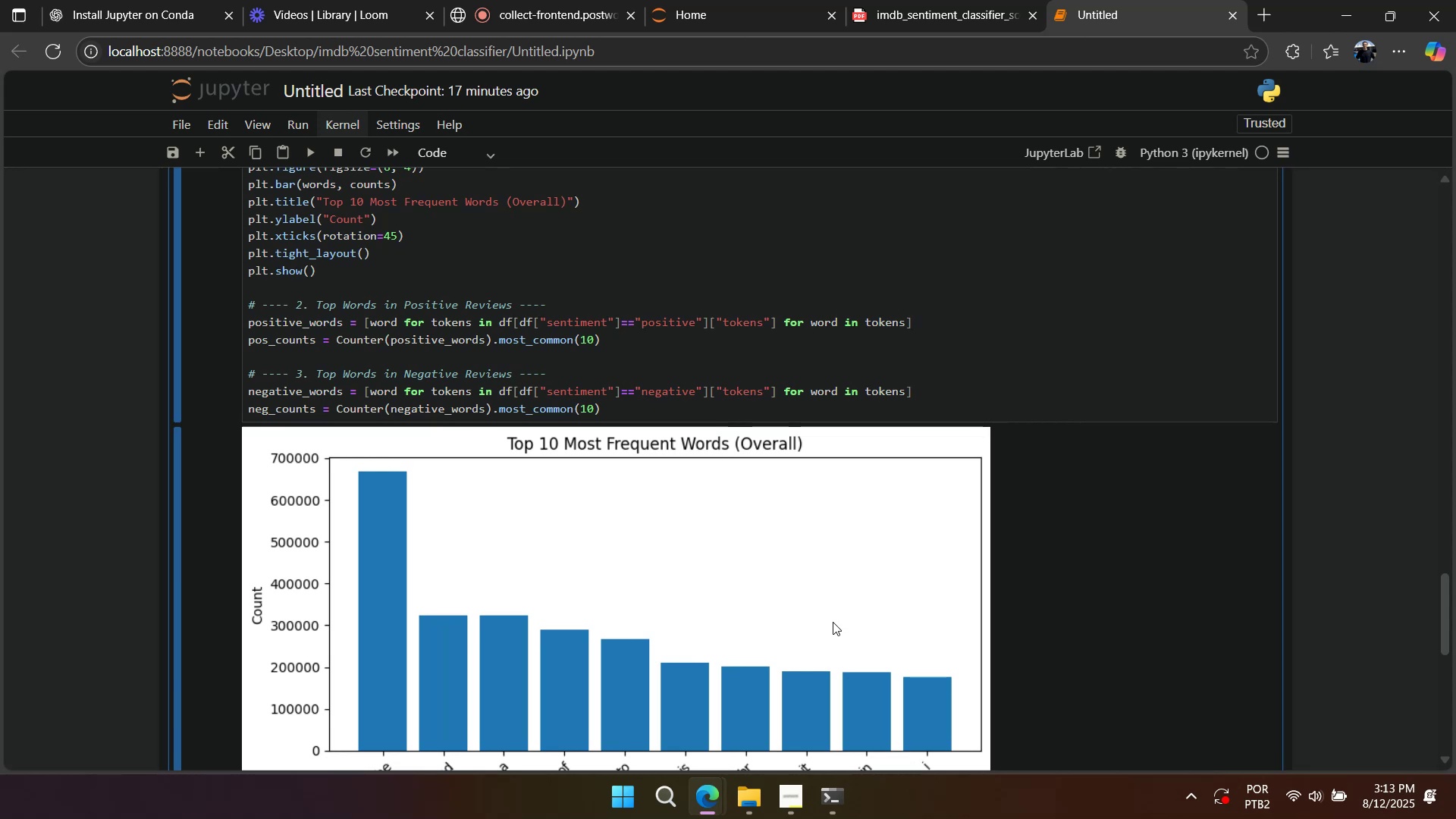 
wait(5.03)
 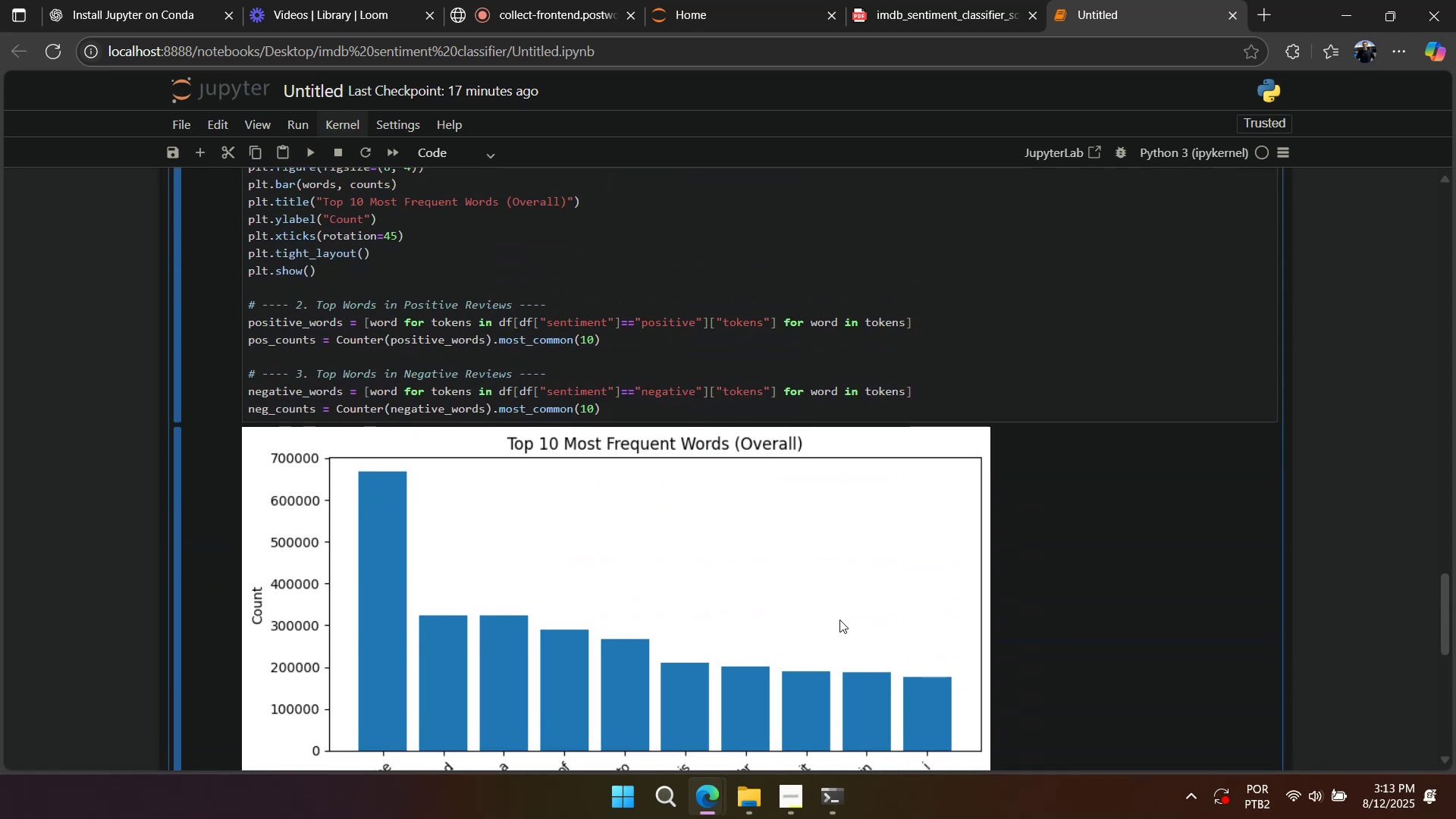 
scroll: coordinate [601, 433], scroll_direction: down, amount: 5.0
 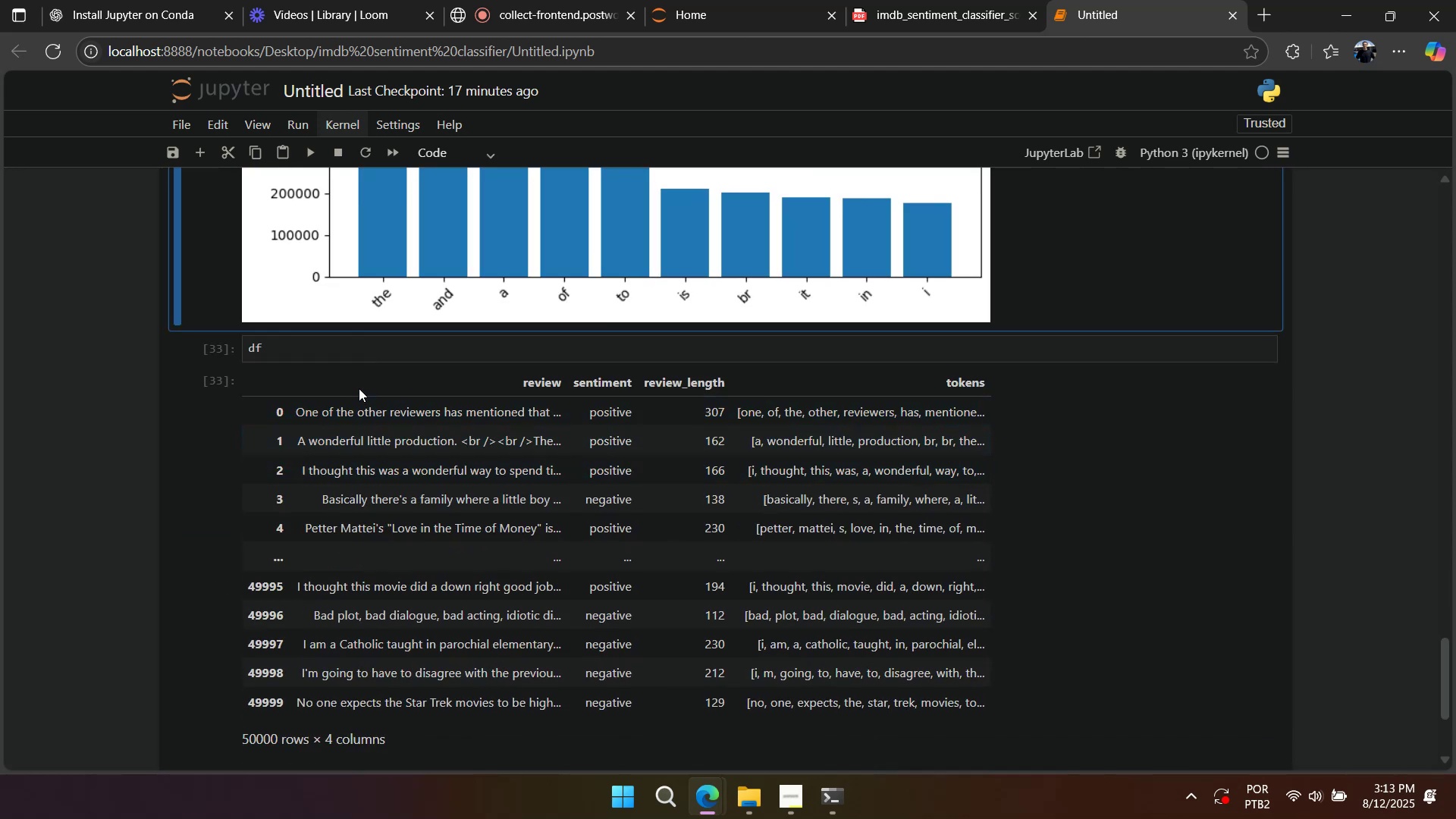 
left_click([338, 359])
 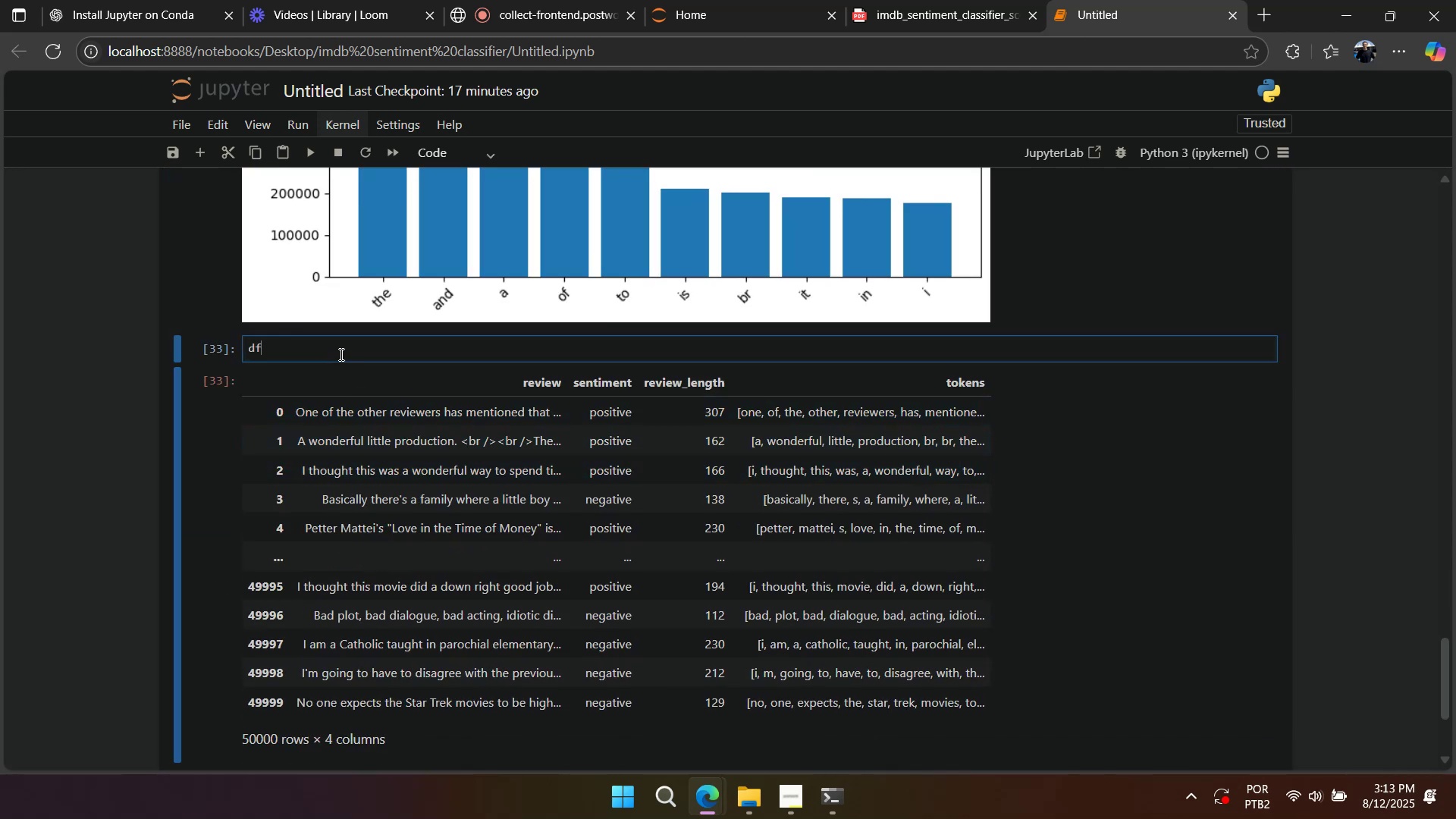 
key(Control+A)
 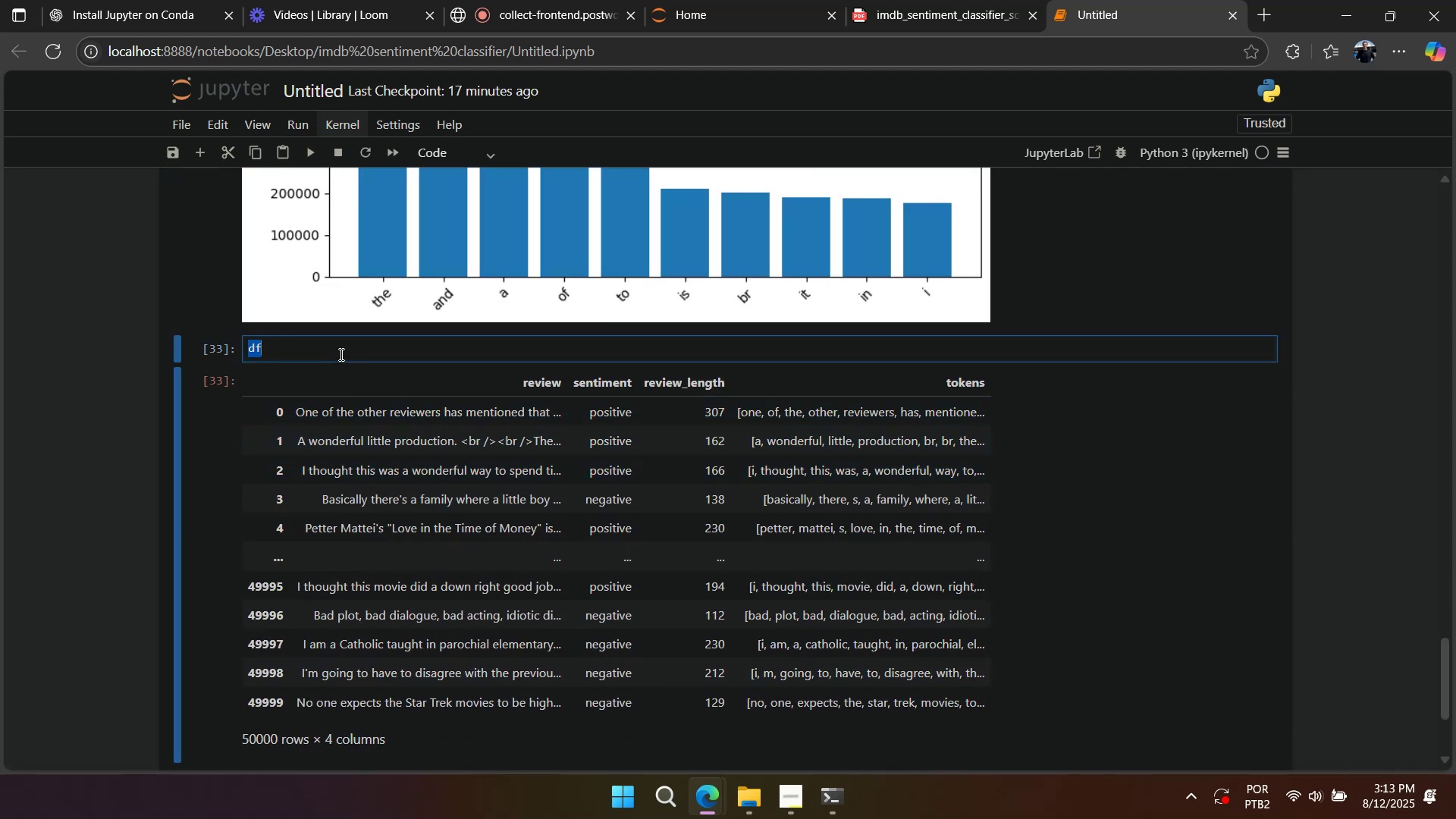 
key(Control+V)
 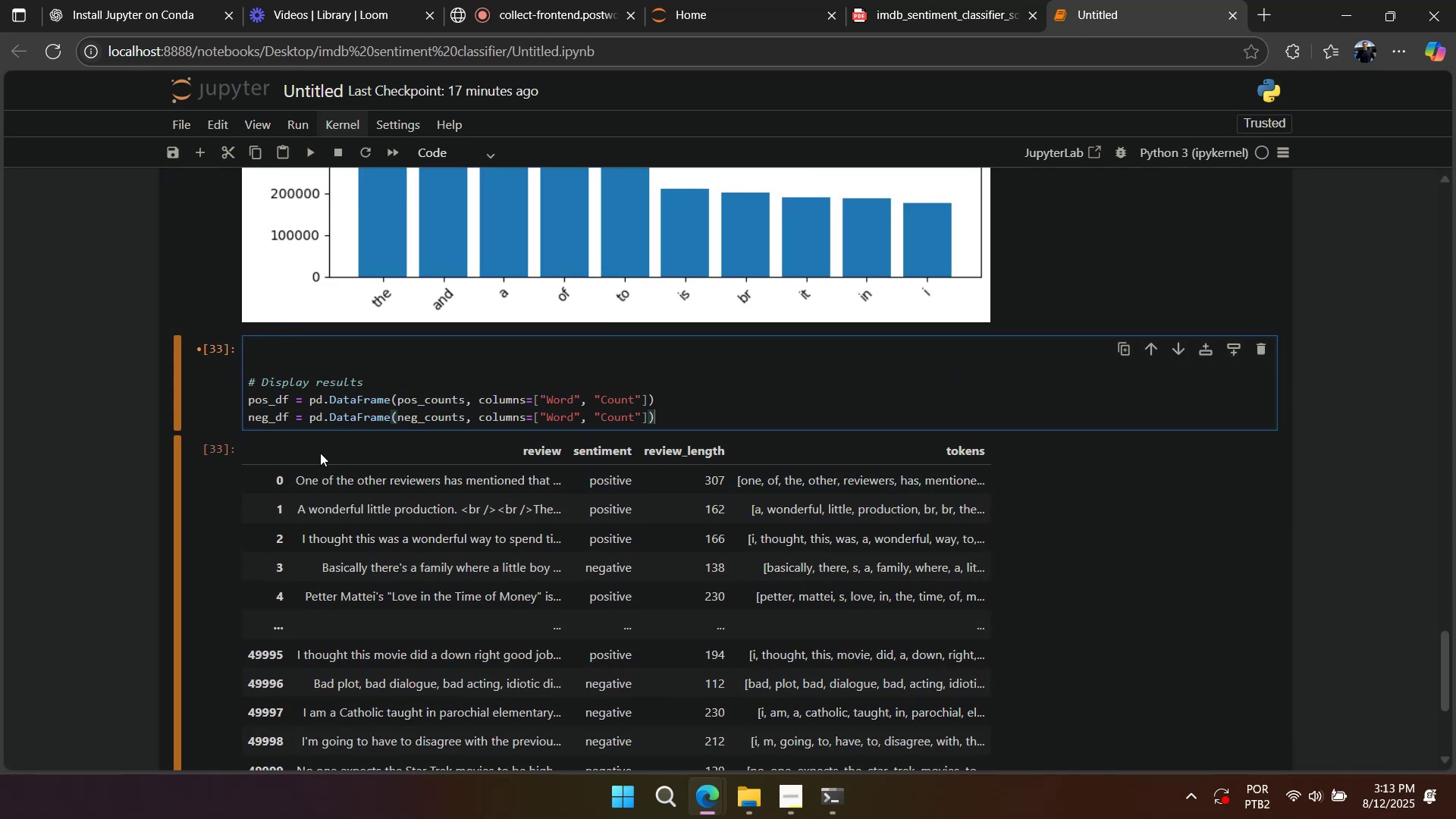 
scroll: coordinate [346, 504], scroll_direction: up, amount: 6.0
 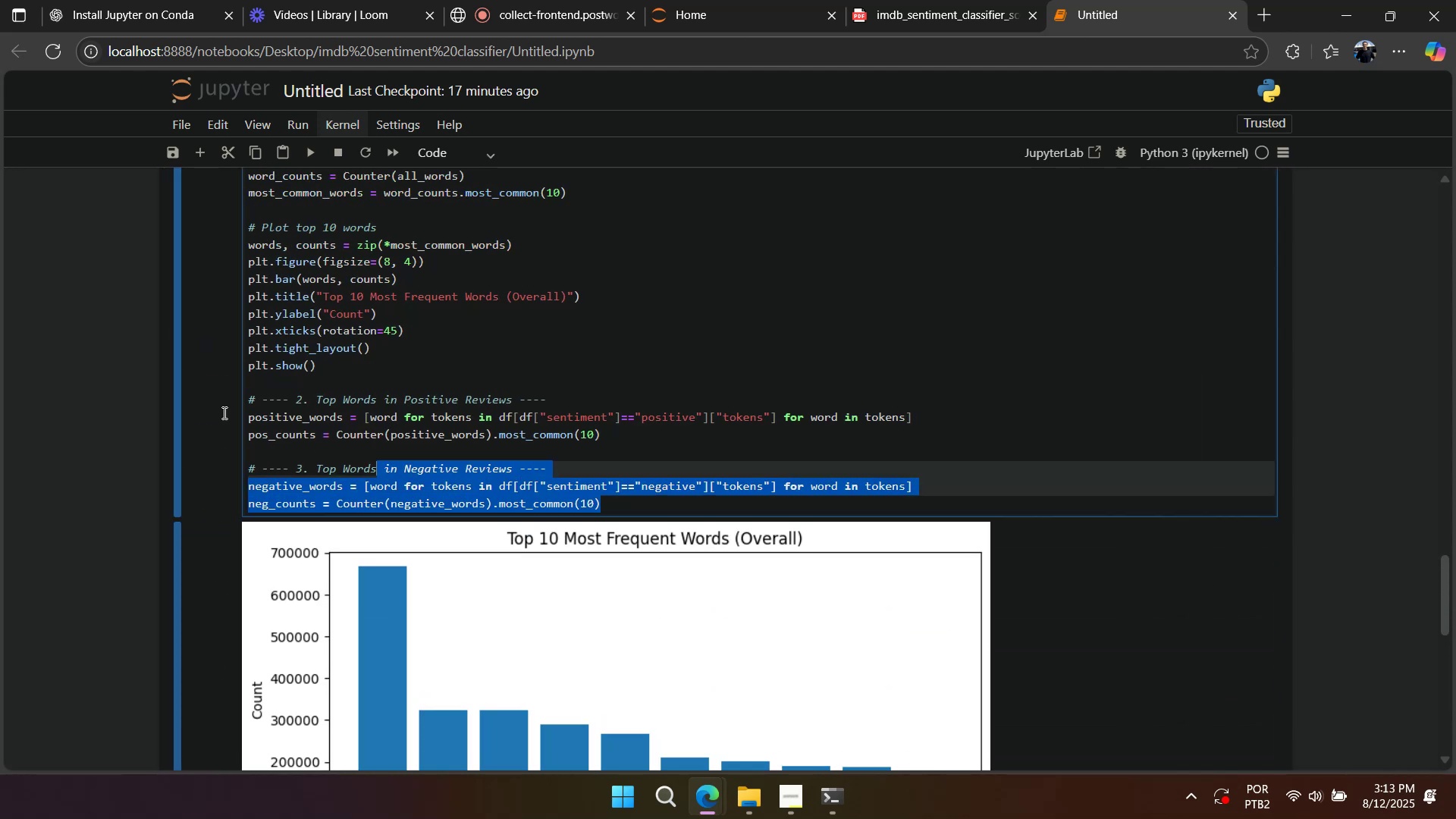 
key(Control+X)
 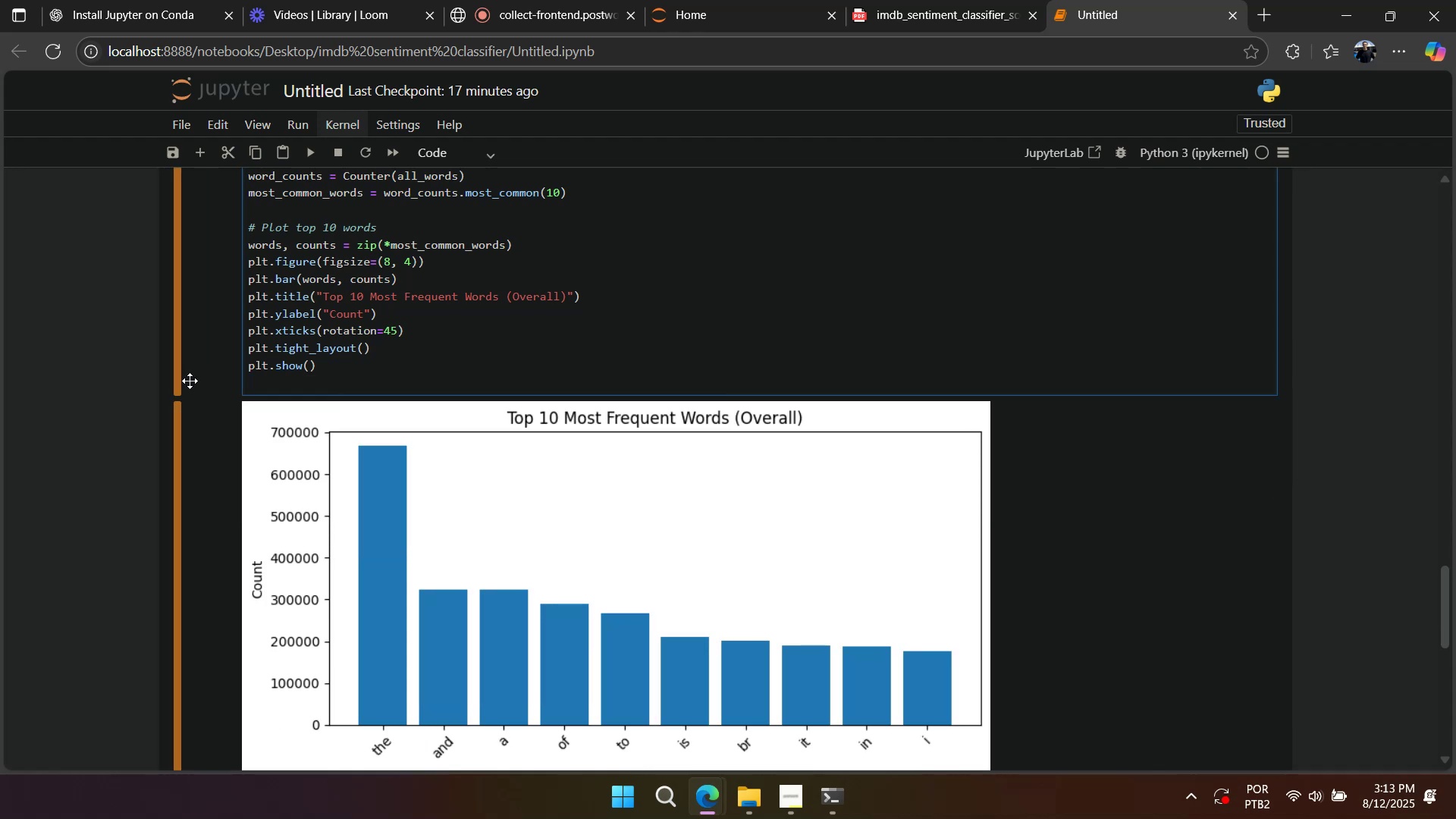 
key(Backspace)
 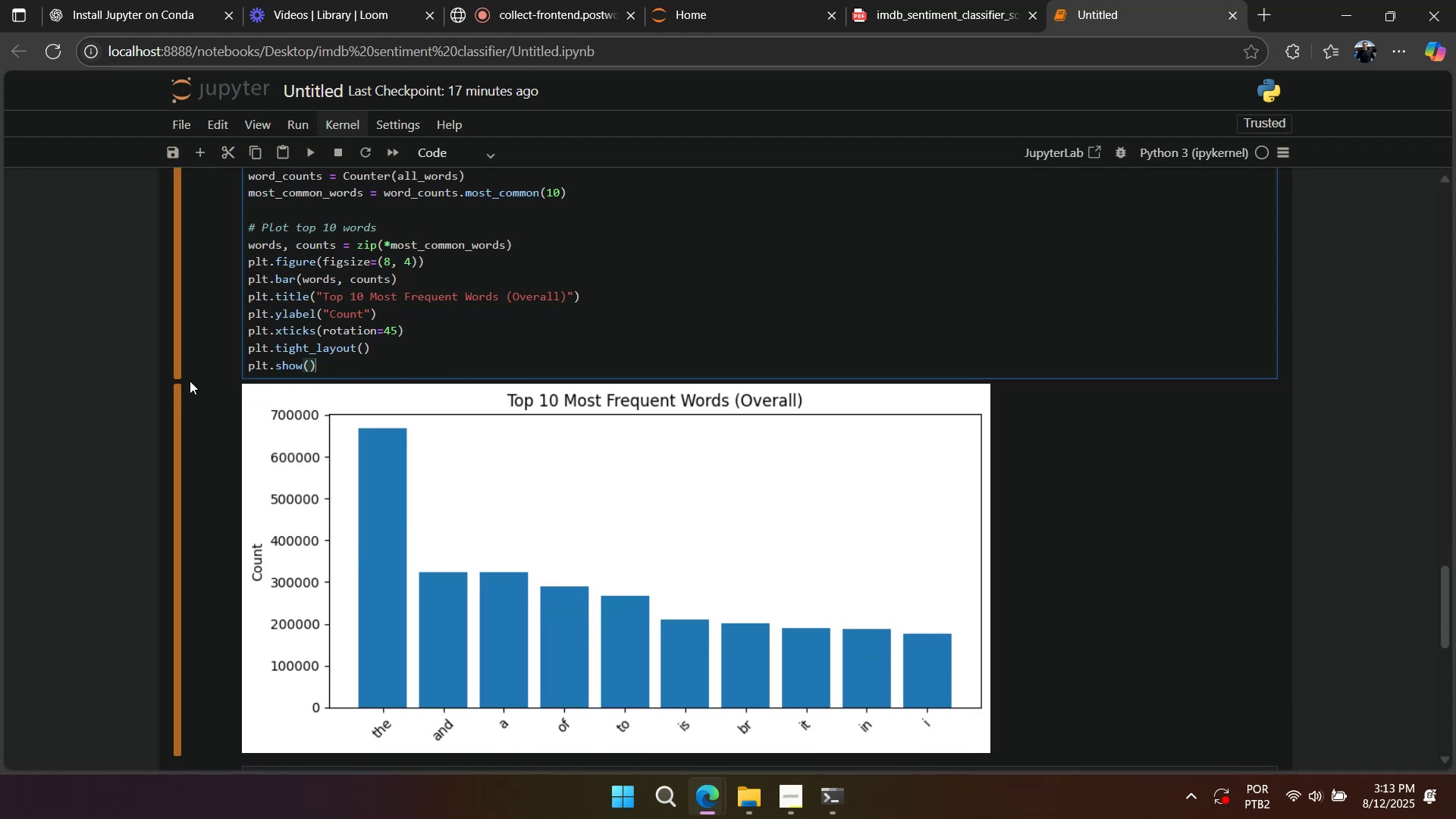 
scroll: coordinate [262, 307], scroll_direction: down, amount: 6.0
 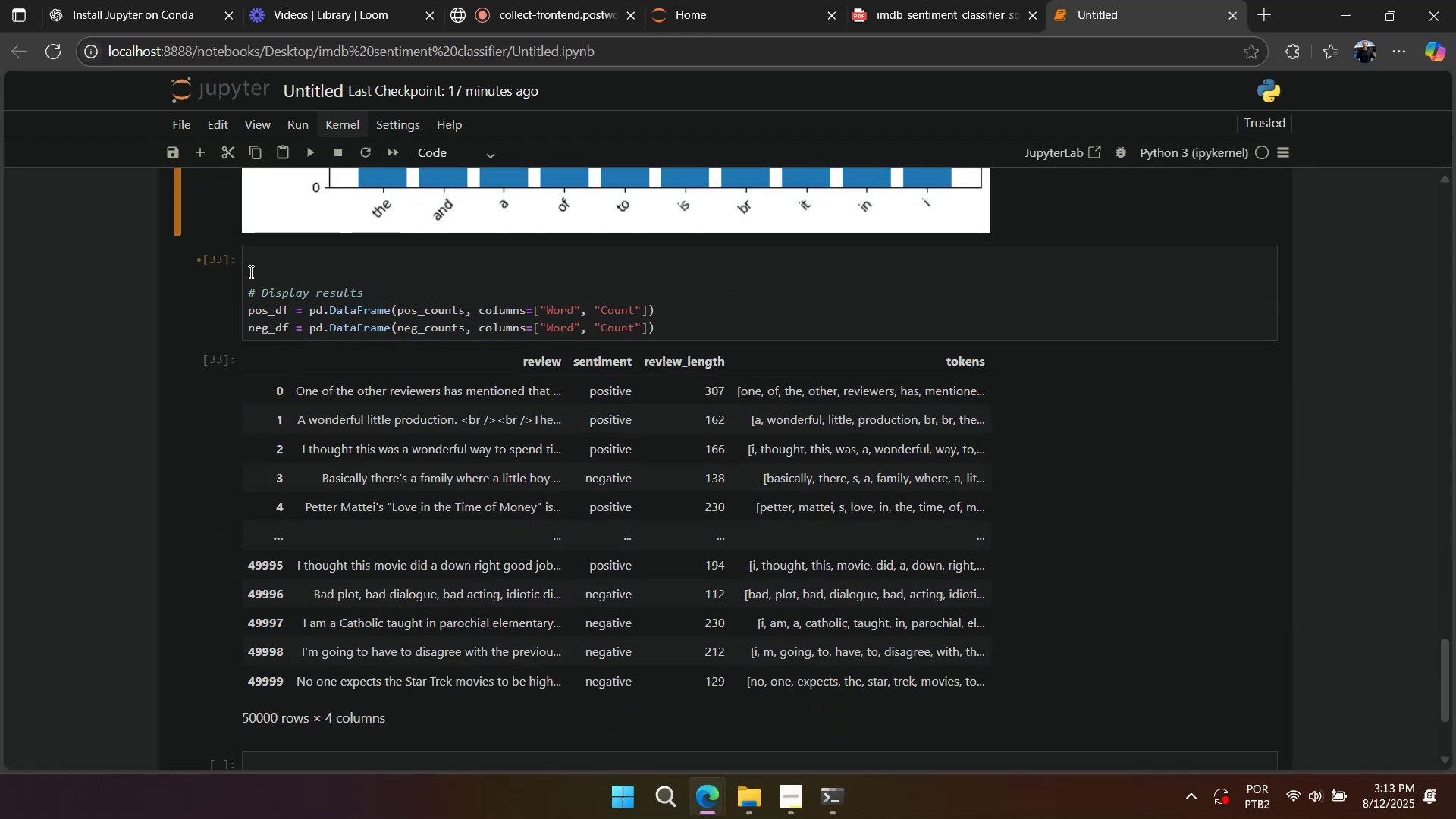 
double_click([255, 259])
 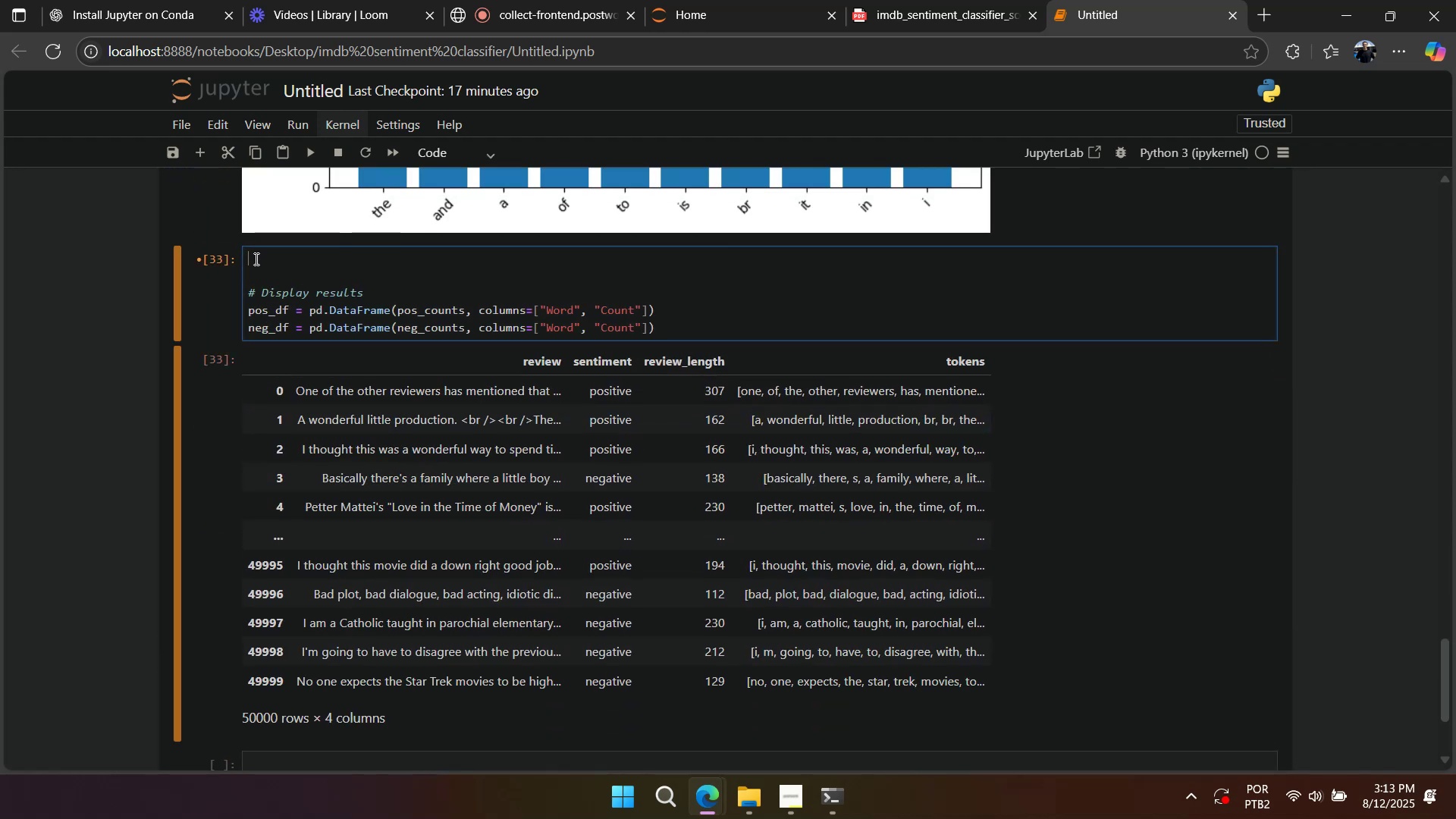 
key(Control+V)
 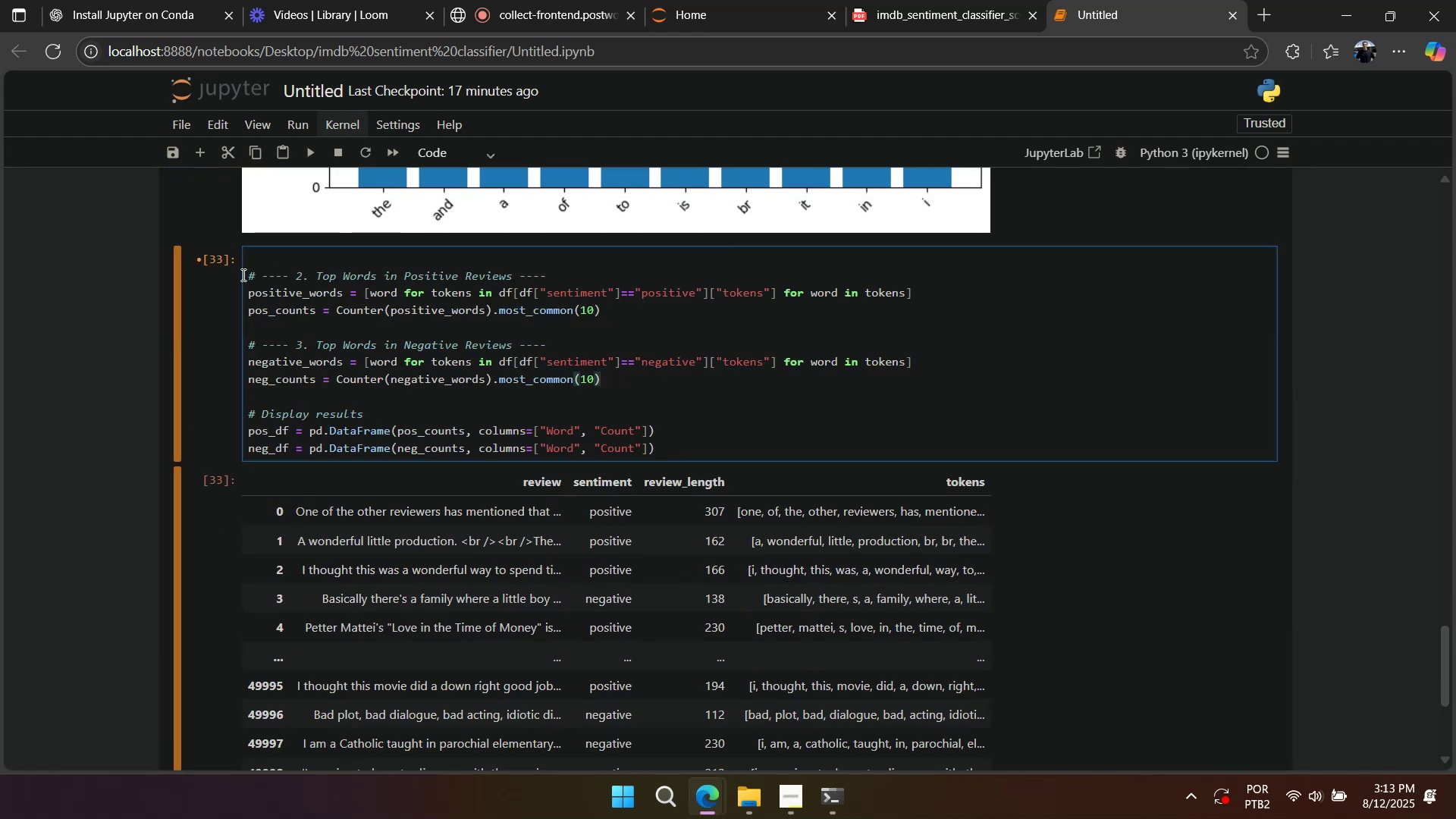 
left_click([246, 275])
 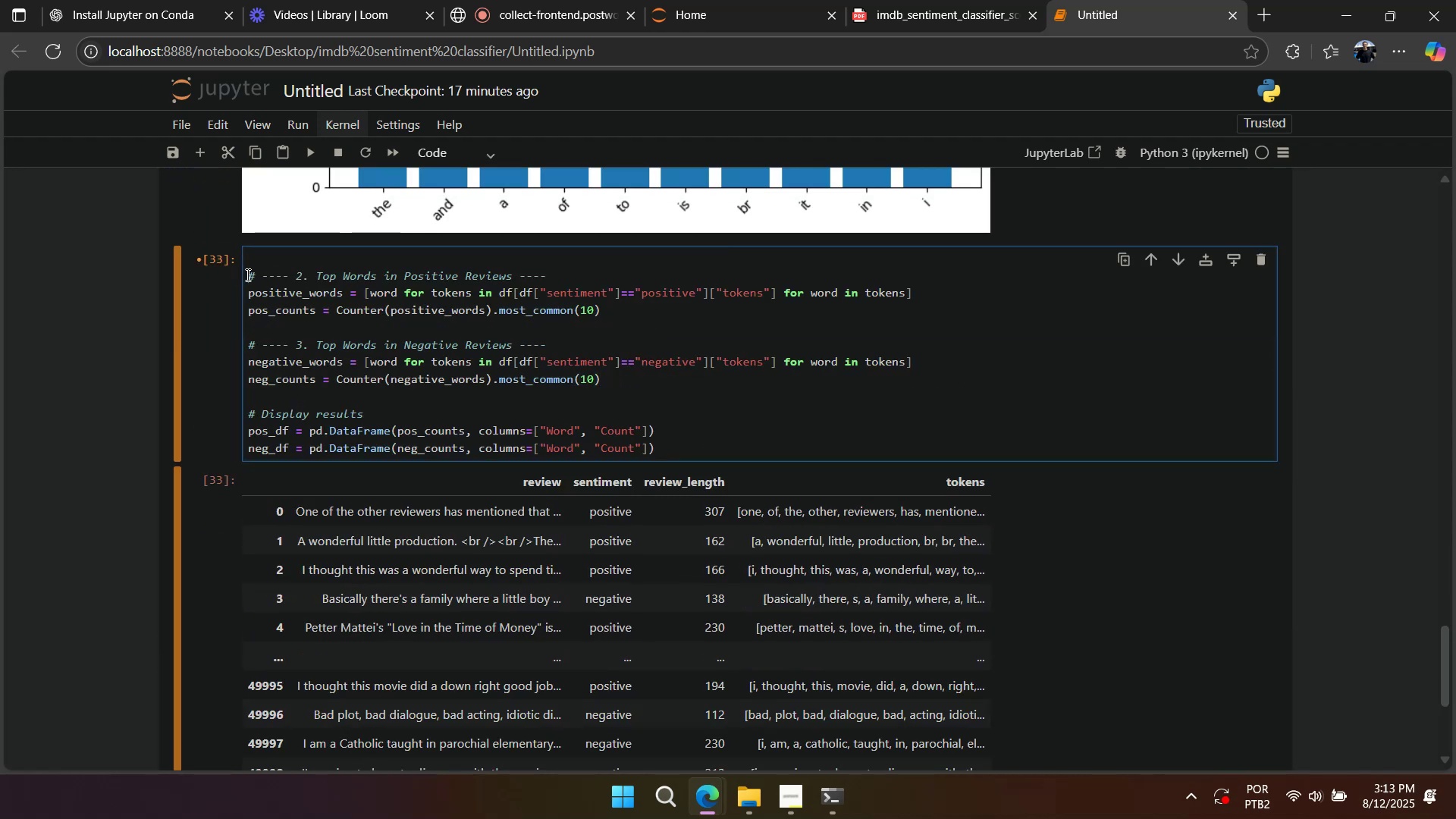 
key(Backspace)
 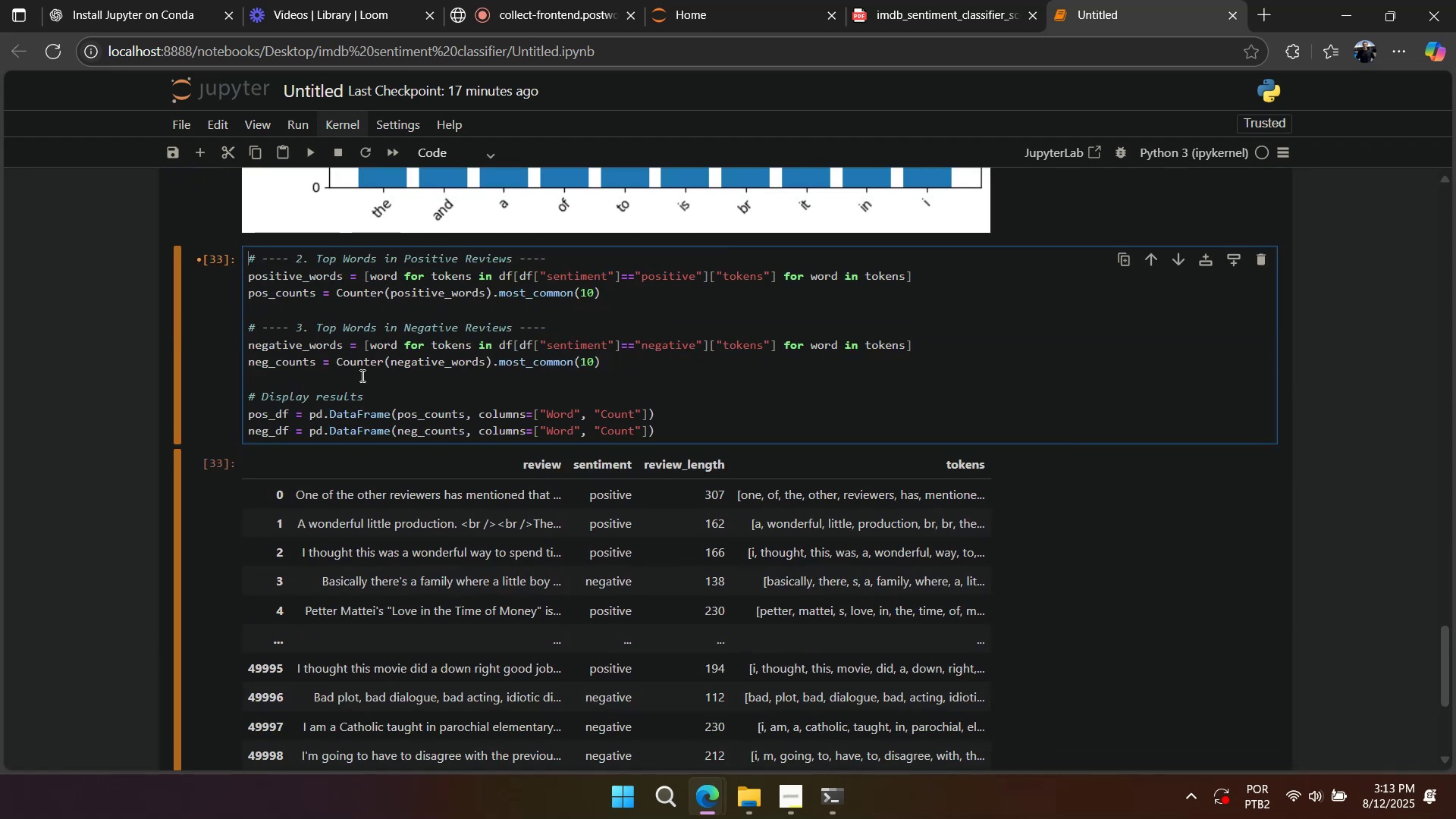 
mouse_move([19, 80])
 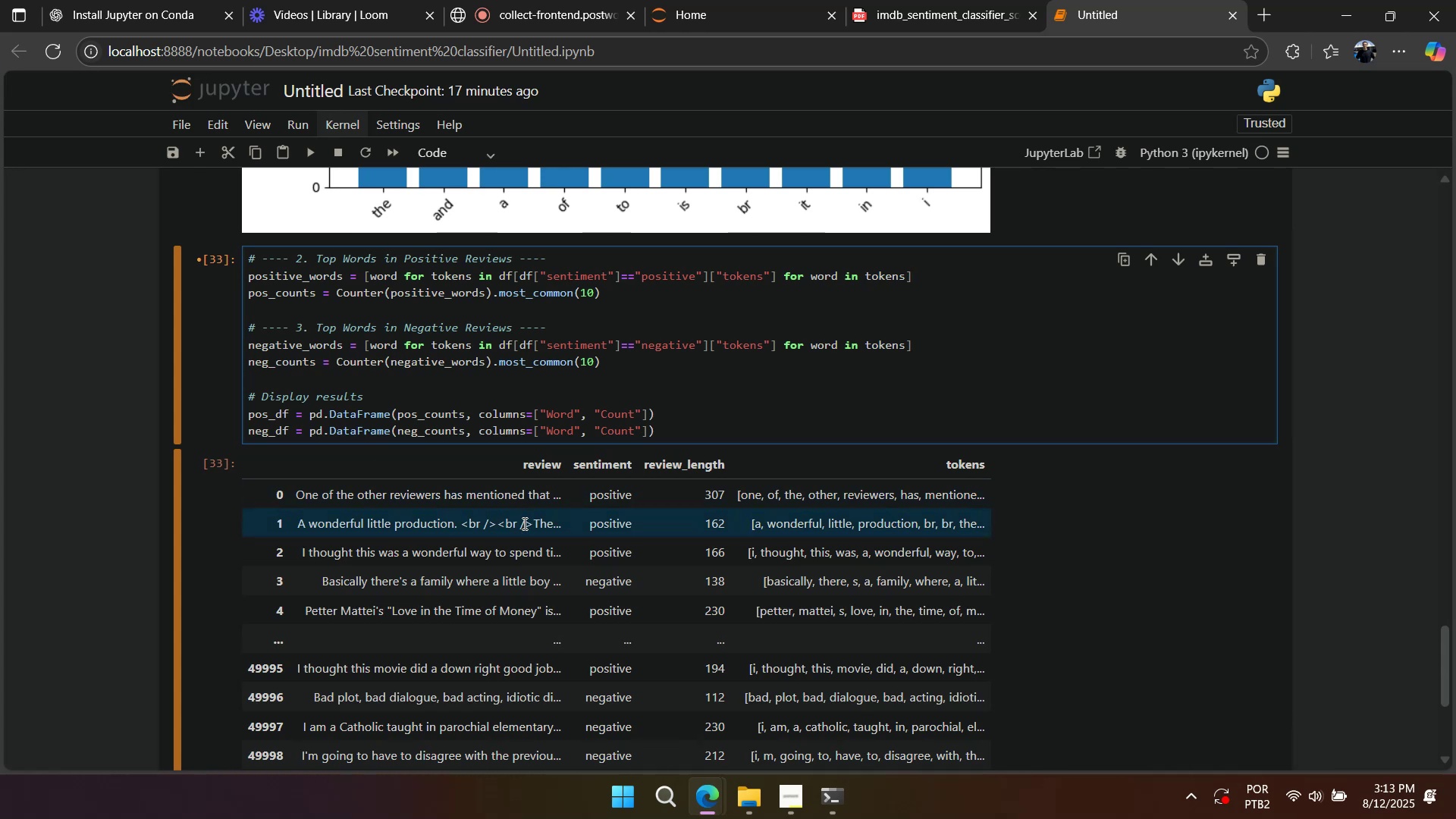 
scroll: coordinate [523, 523], scroll_direction: down, amount: 1.0
 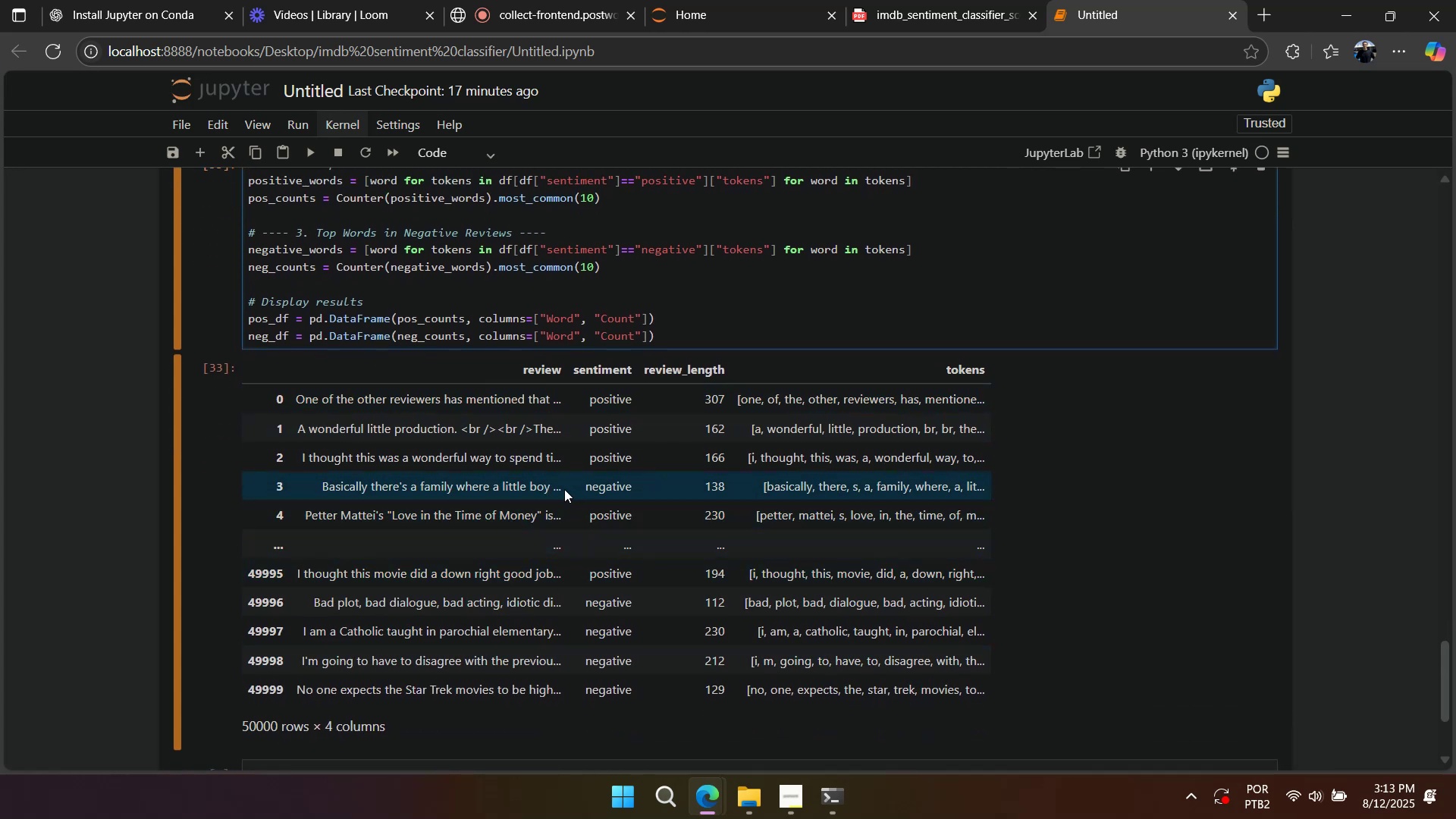 
wait(5.82)
 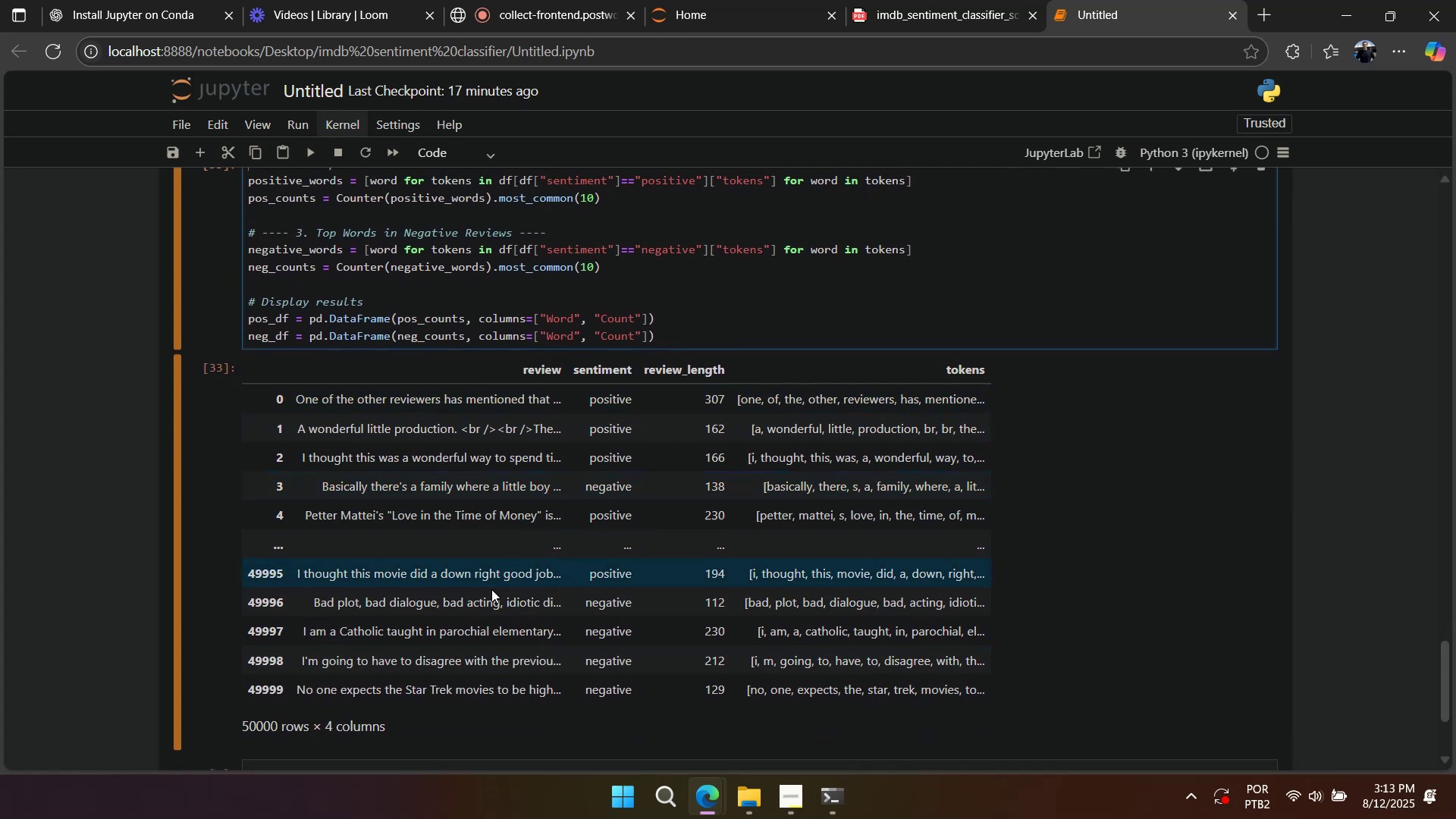 
scroll: coordinate [639, 479], scroll_direction: up, amount: 3.0
 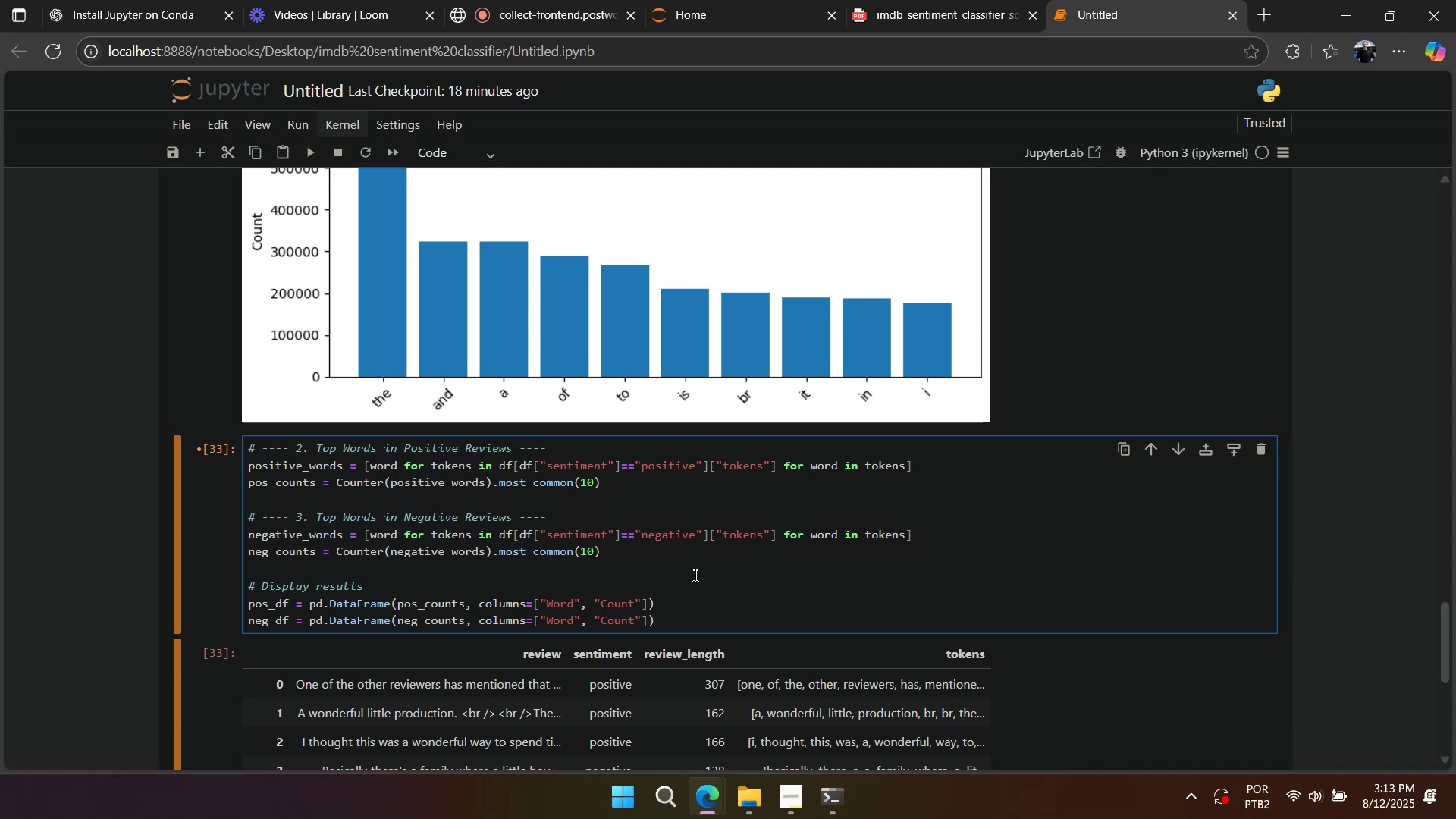 
wait(5.96)
 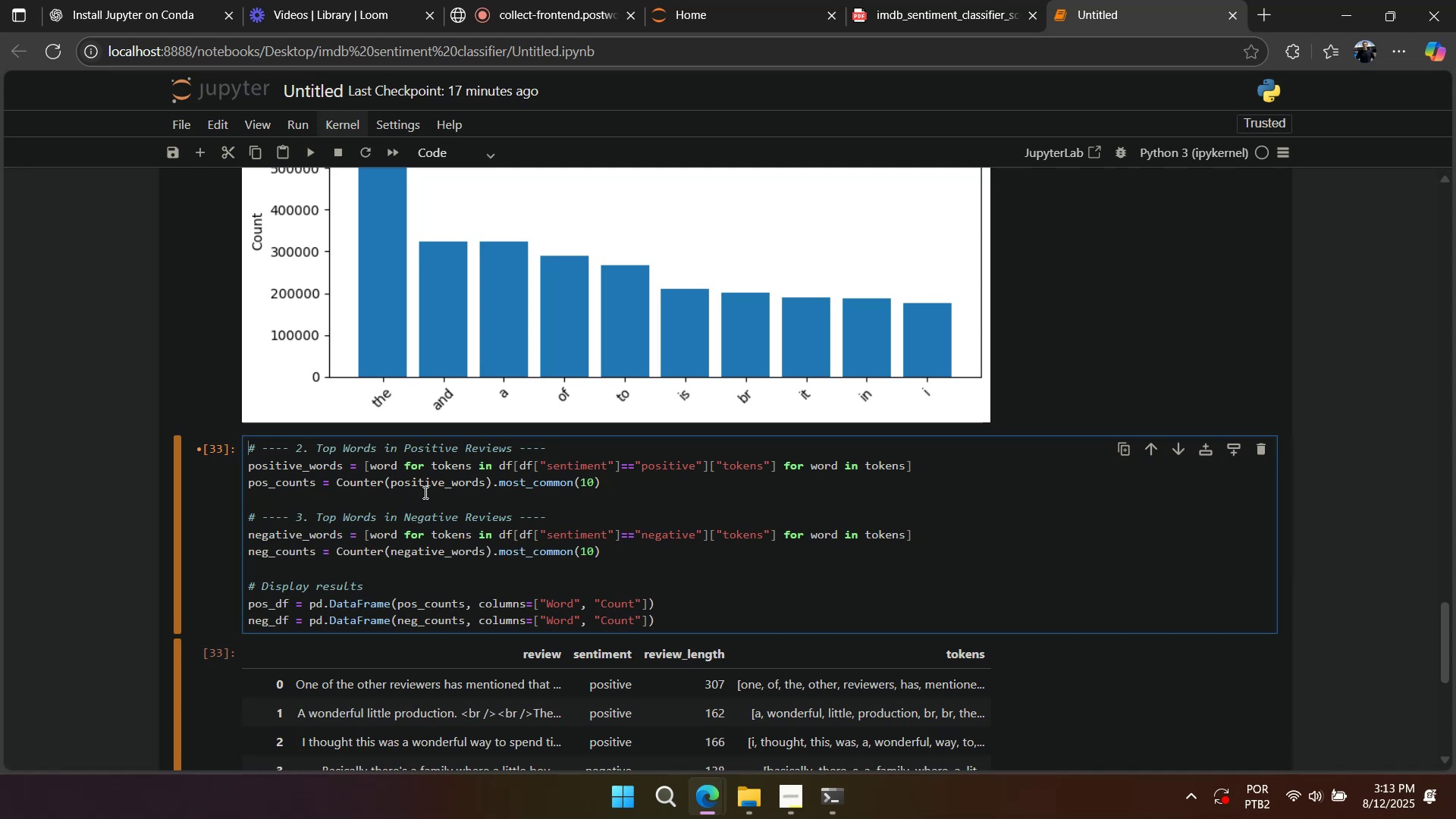 
left_click([661, 576])
 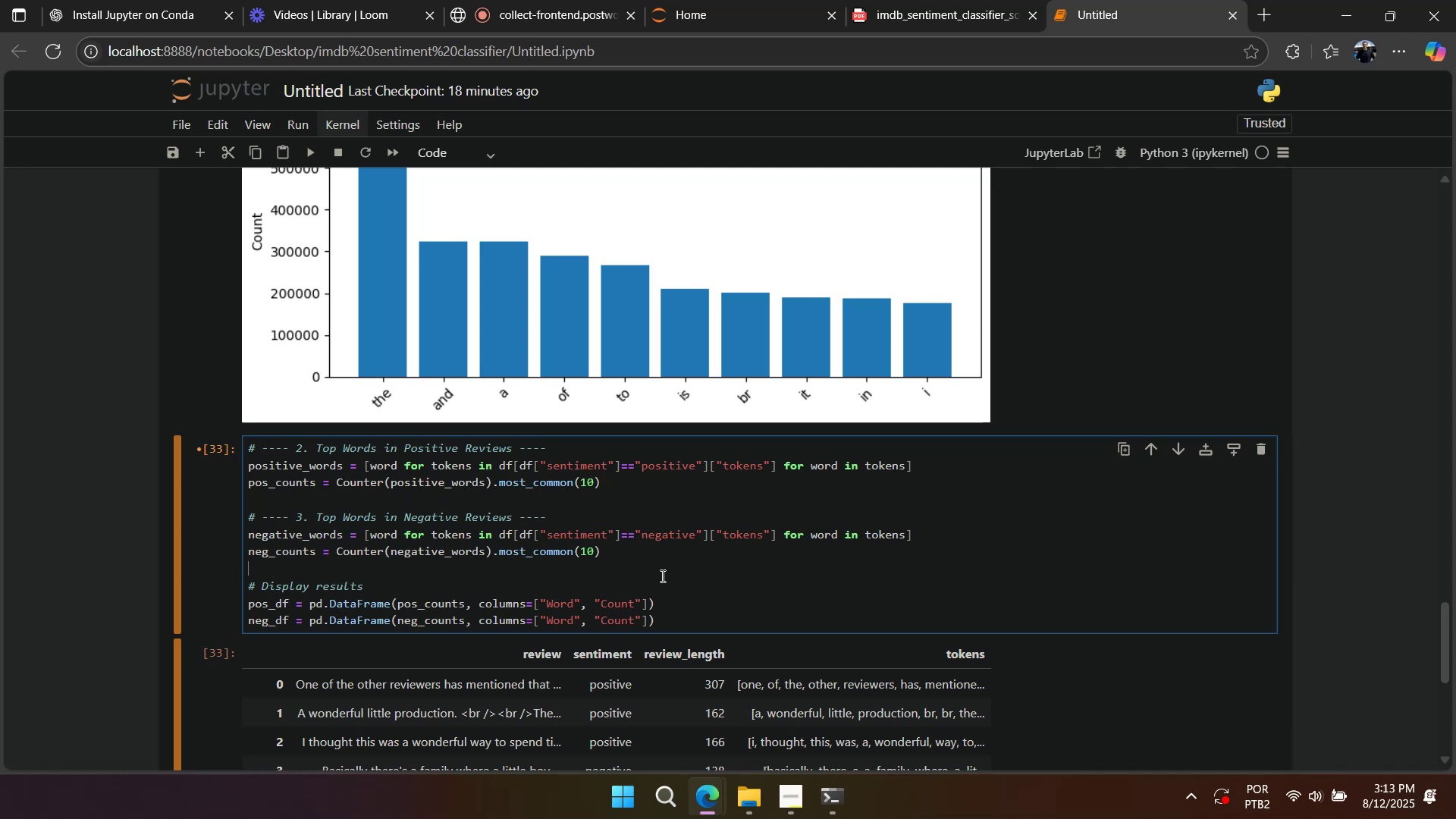 
hold_key(key=ShiftLeft, duration=0.66)
 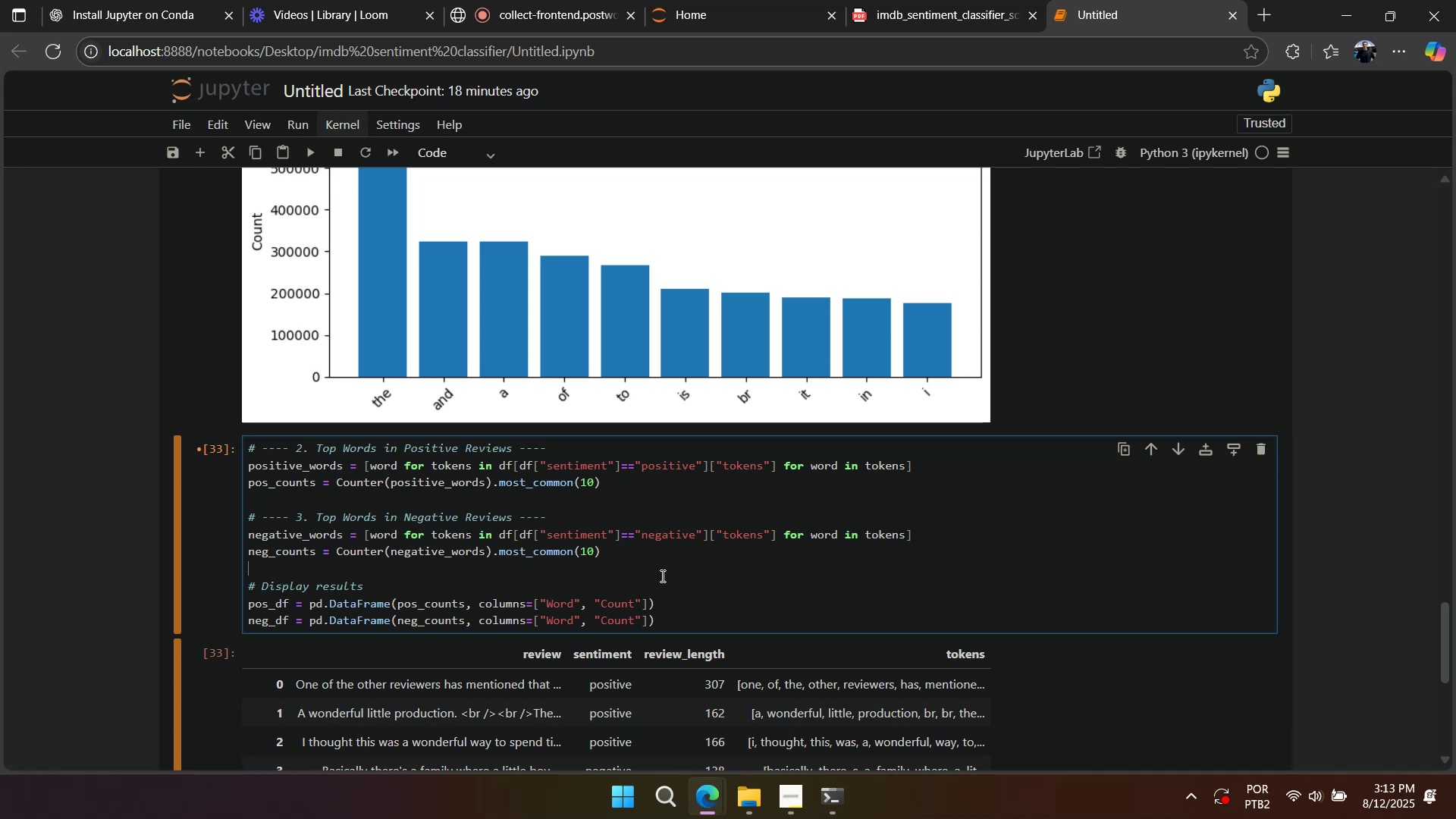 
key(Shift+Enter)
 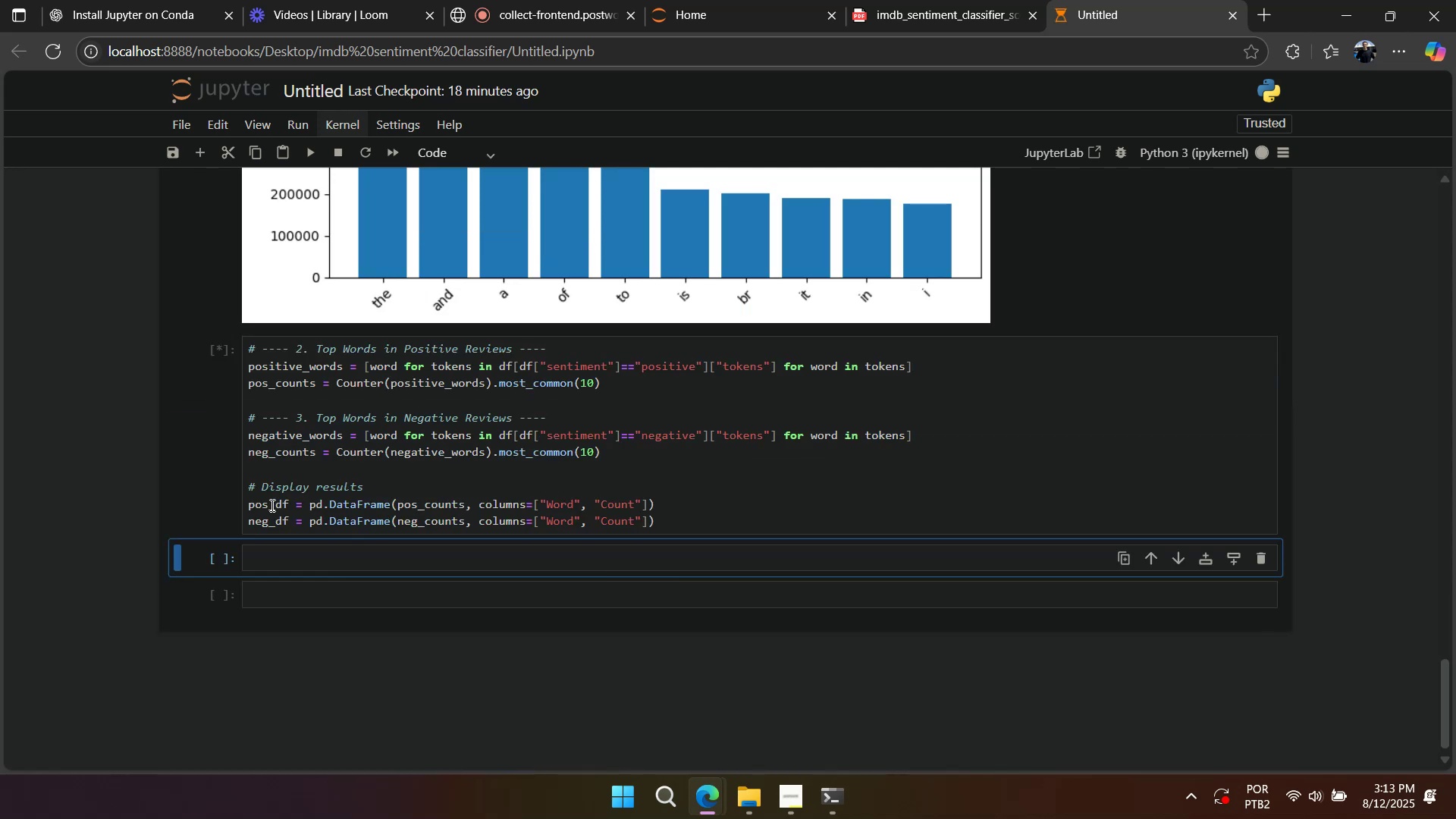 
double_click([263, 507])
 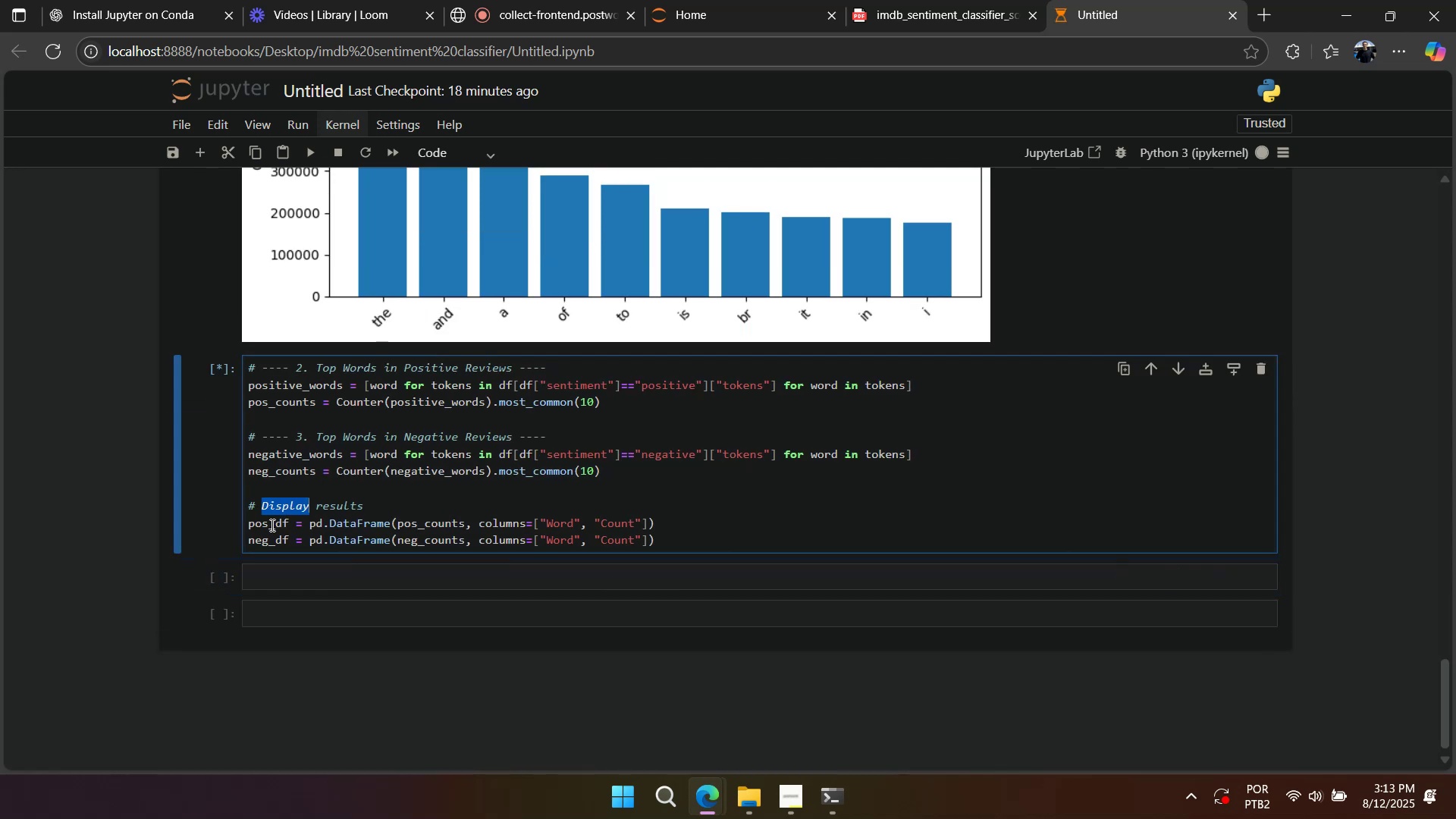 
triple_click([271, 525])
 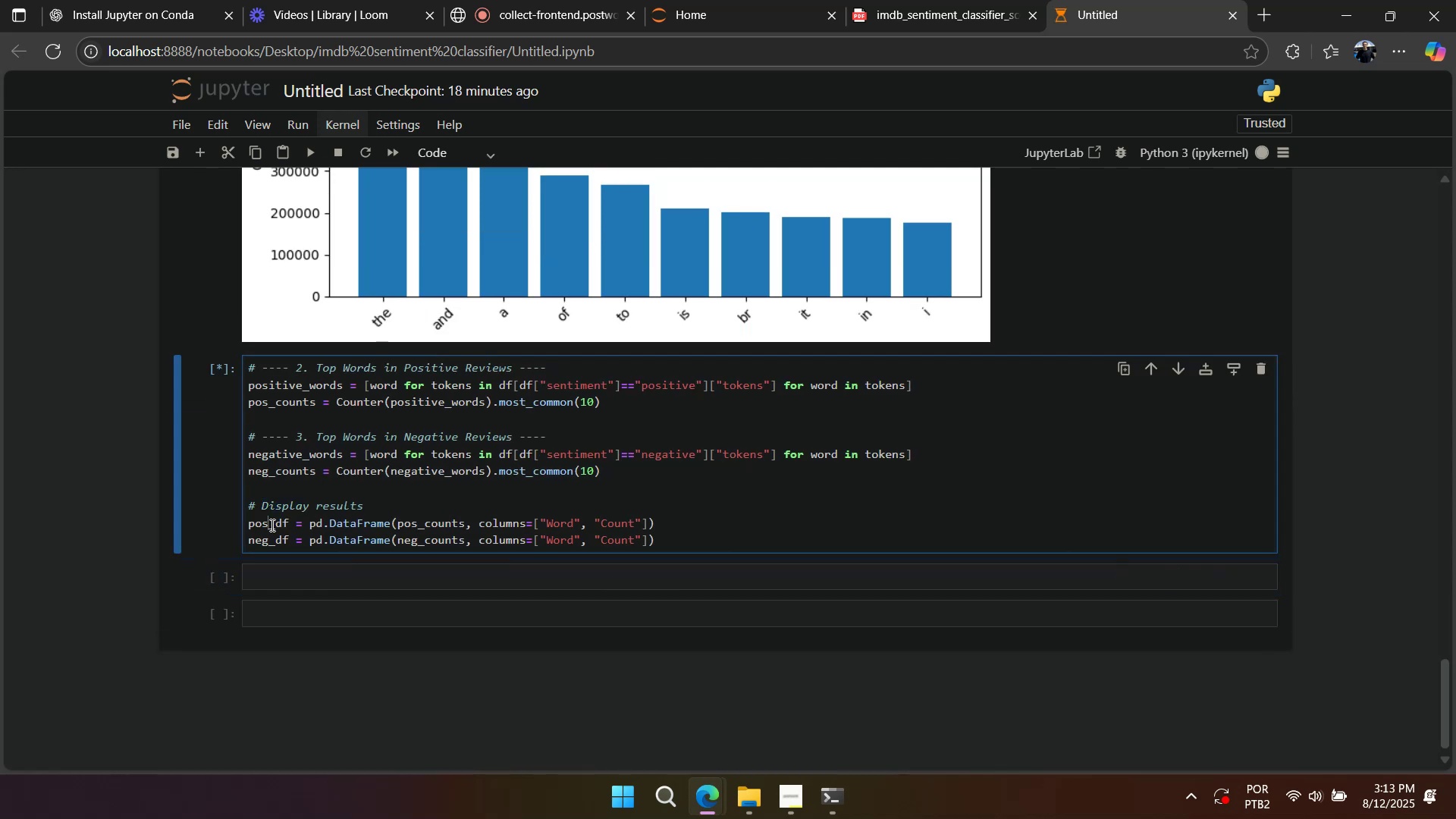 
triple_click([271, 525])
 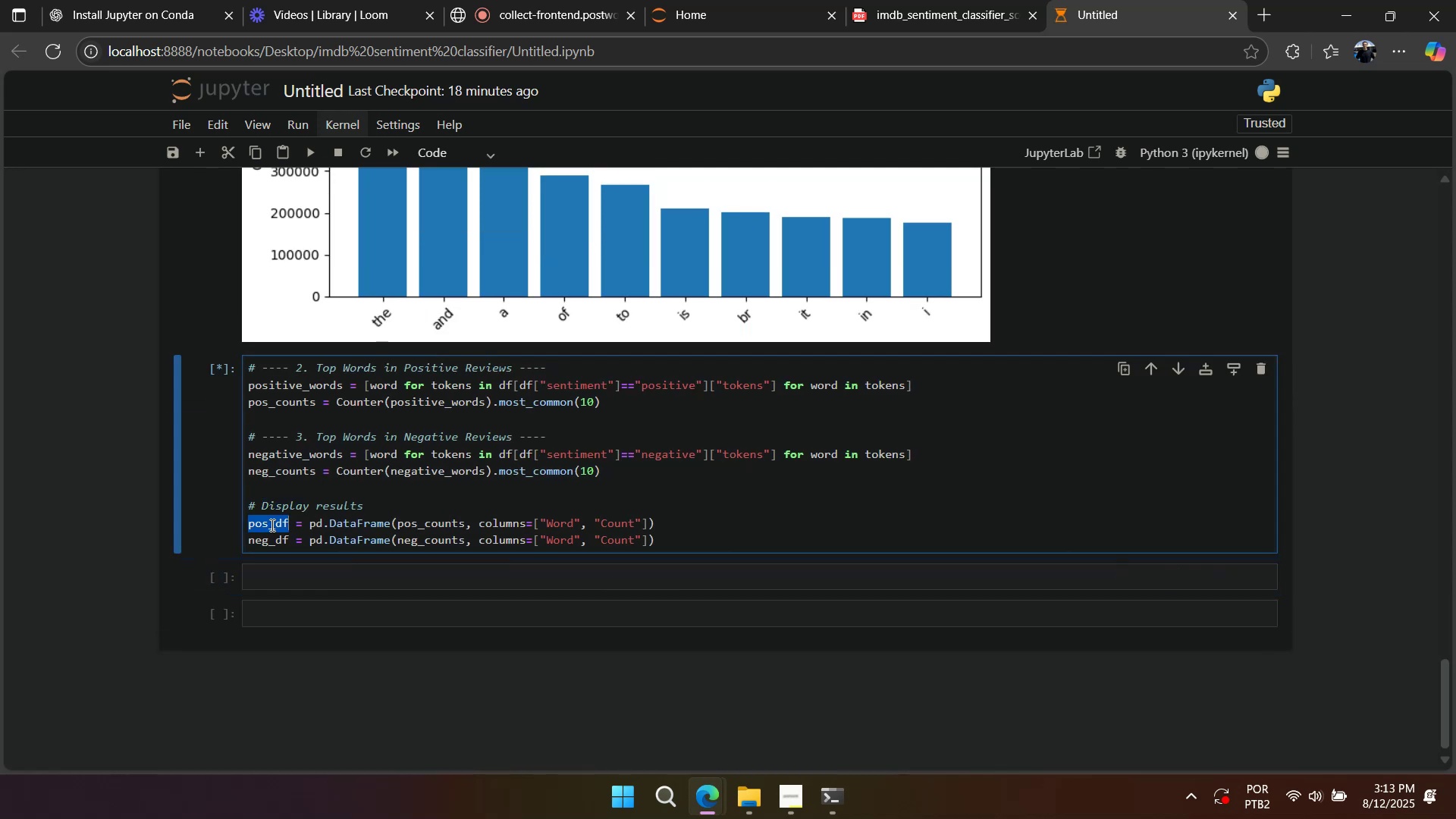 
key(Control+ControlLeft)
 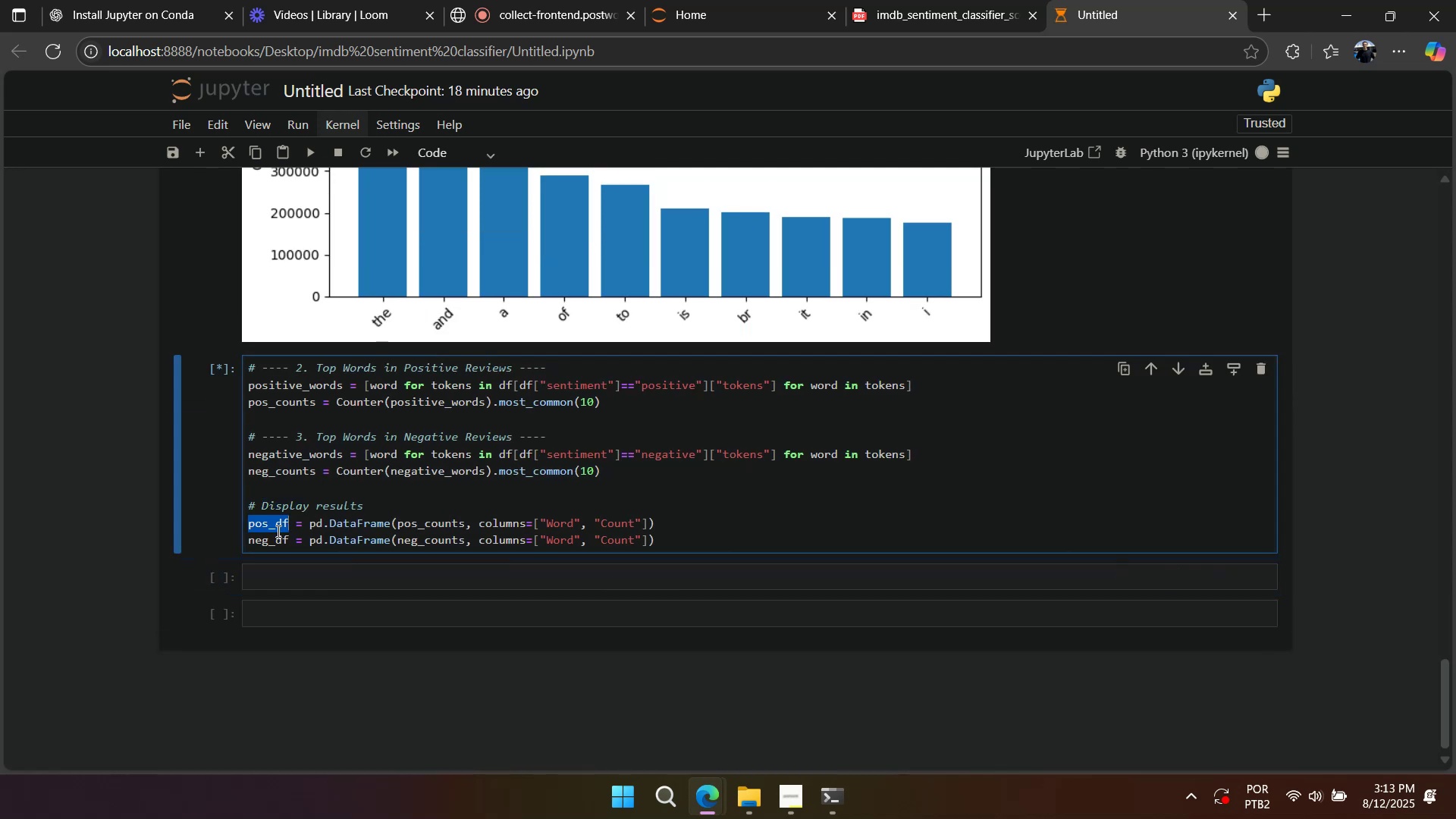 
key(Control+C)
 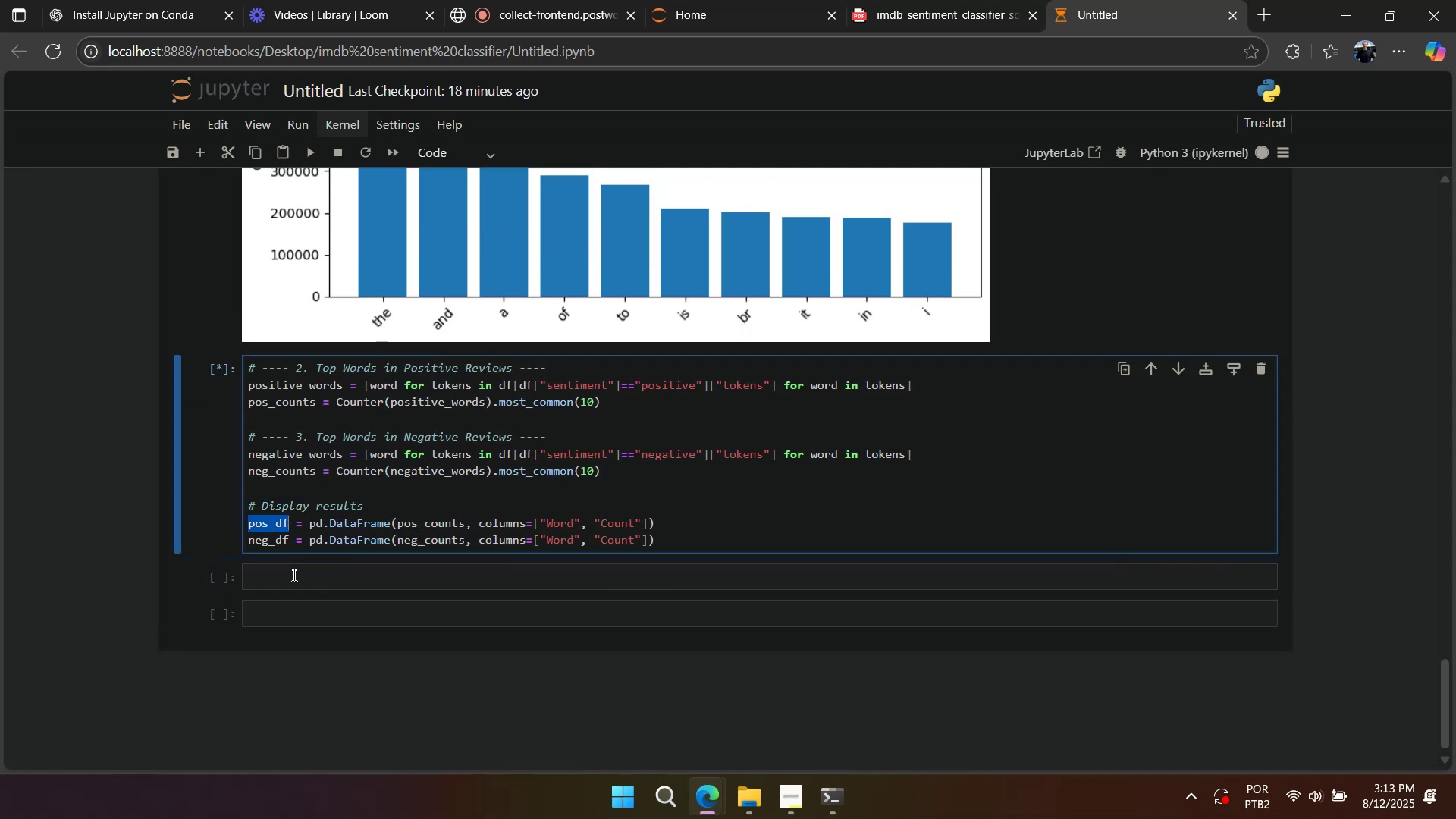 
triple_click([293, 575])
 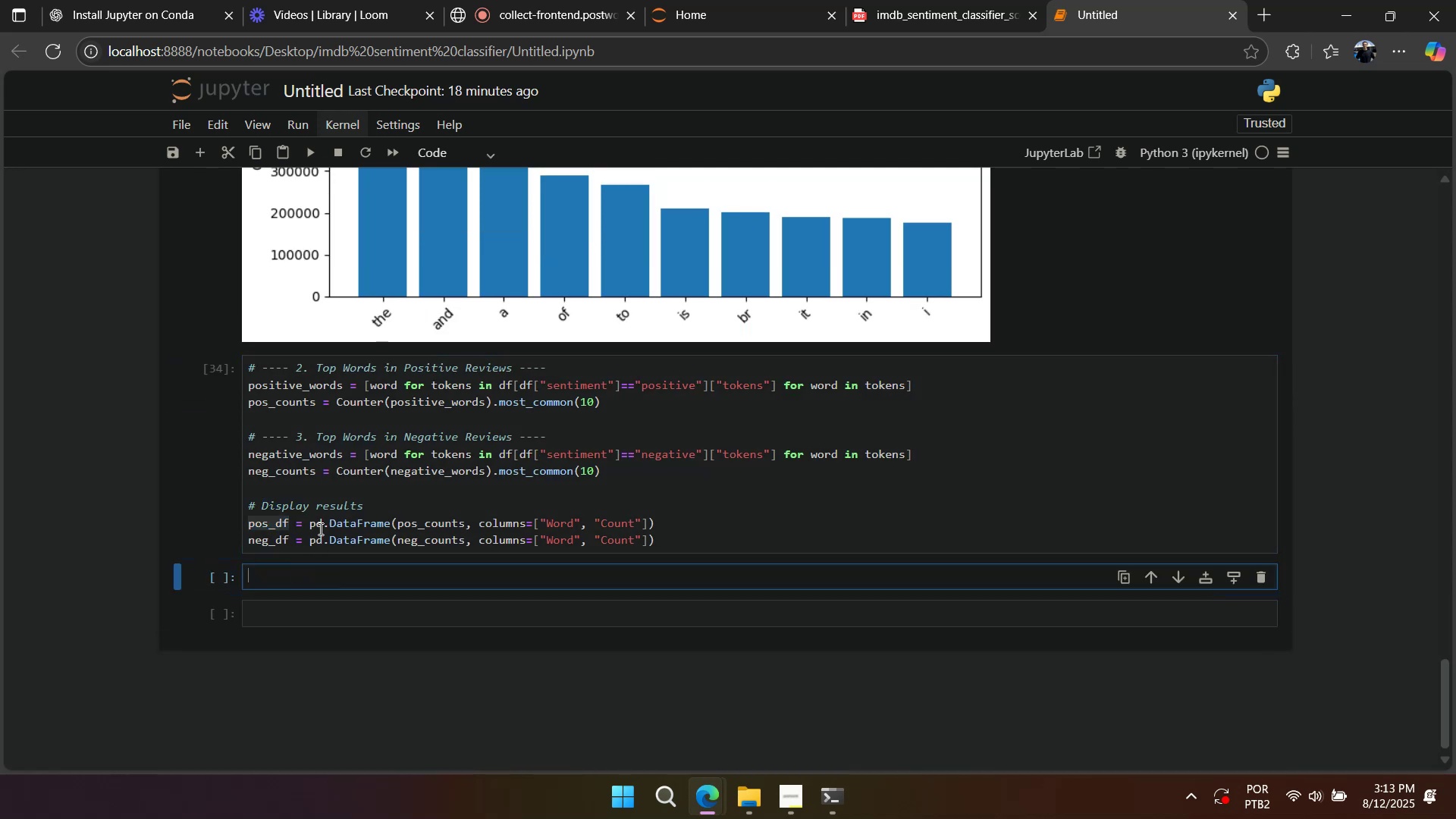 
triple_click([319, 529])
 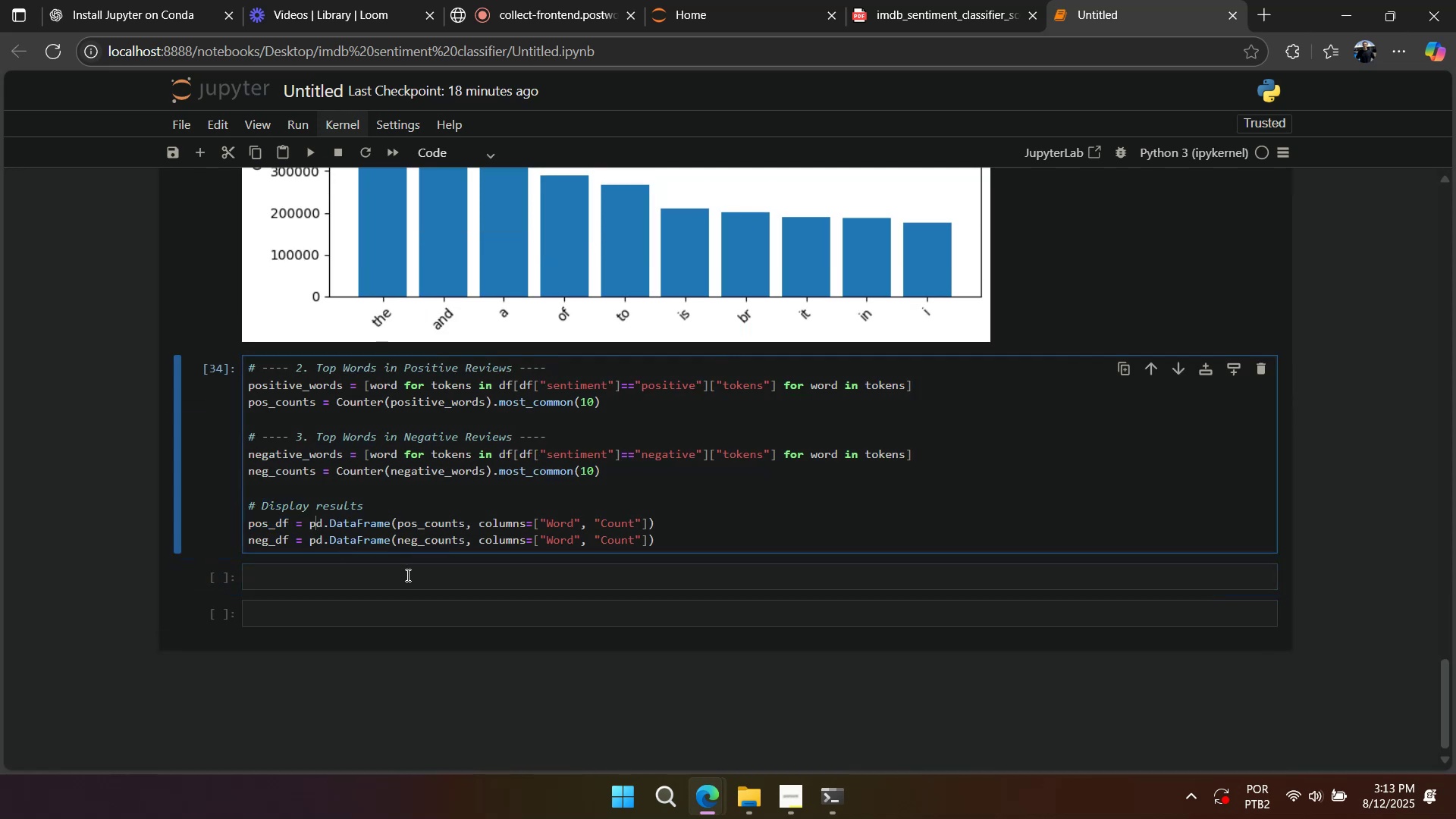 
left_click([397, 582])
 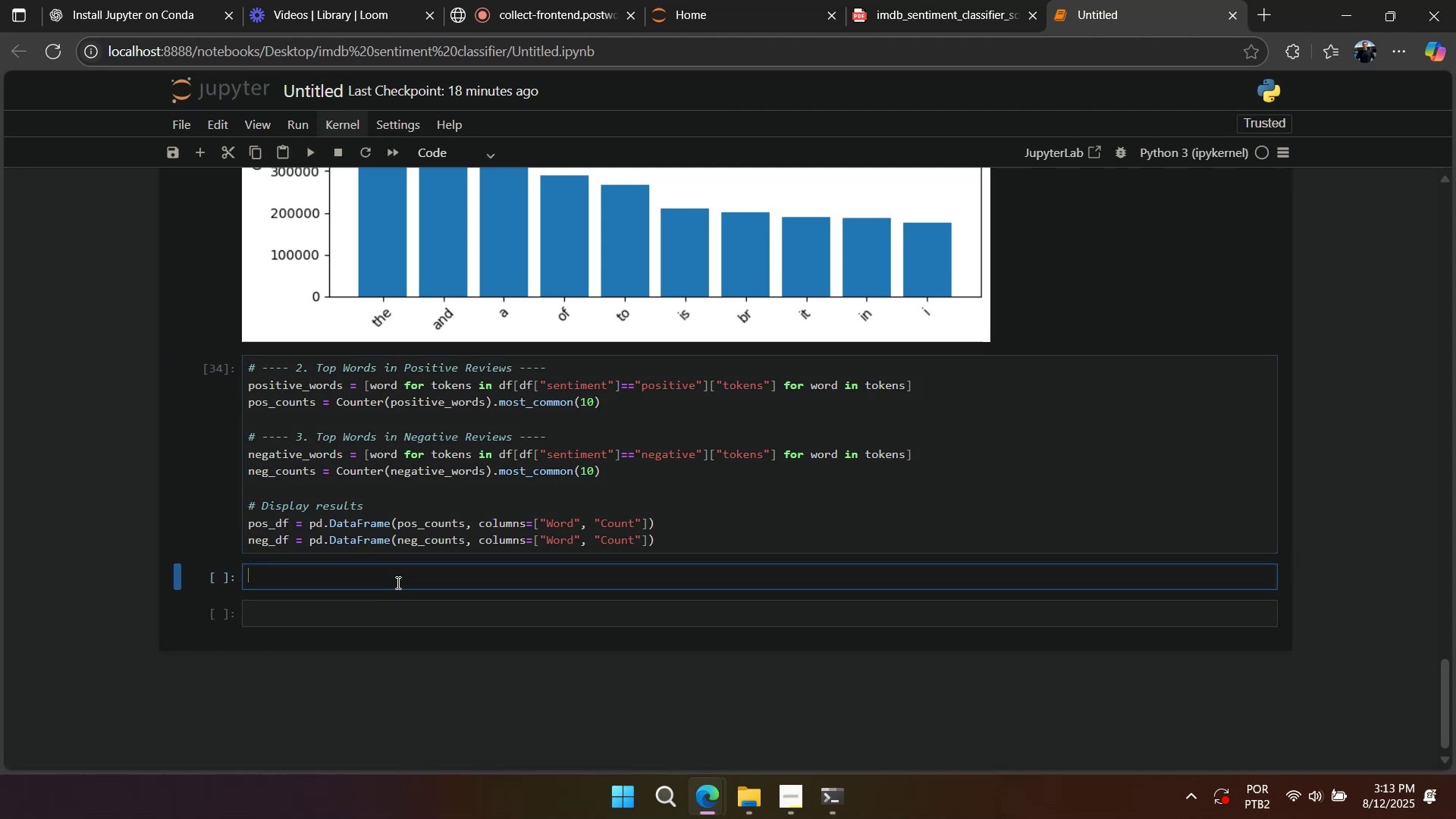 
key(Control+ControlLeft)
 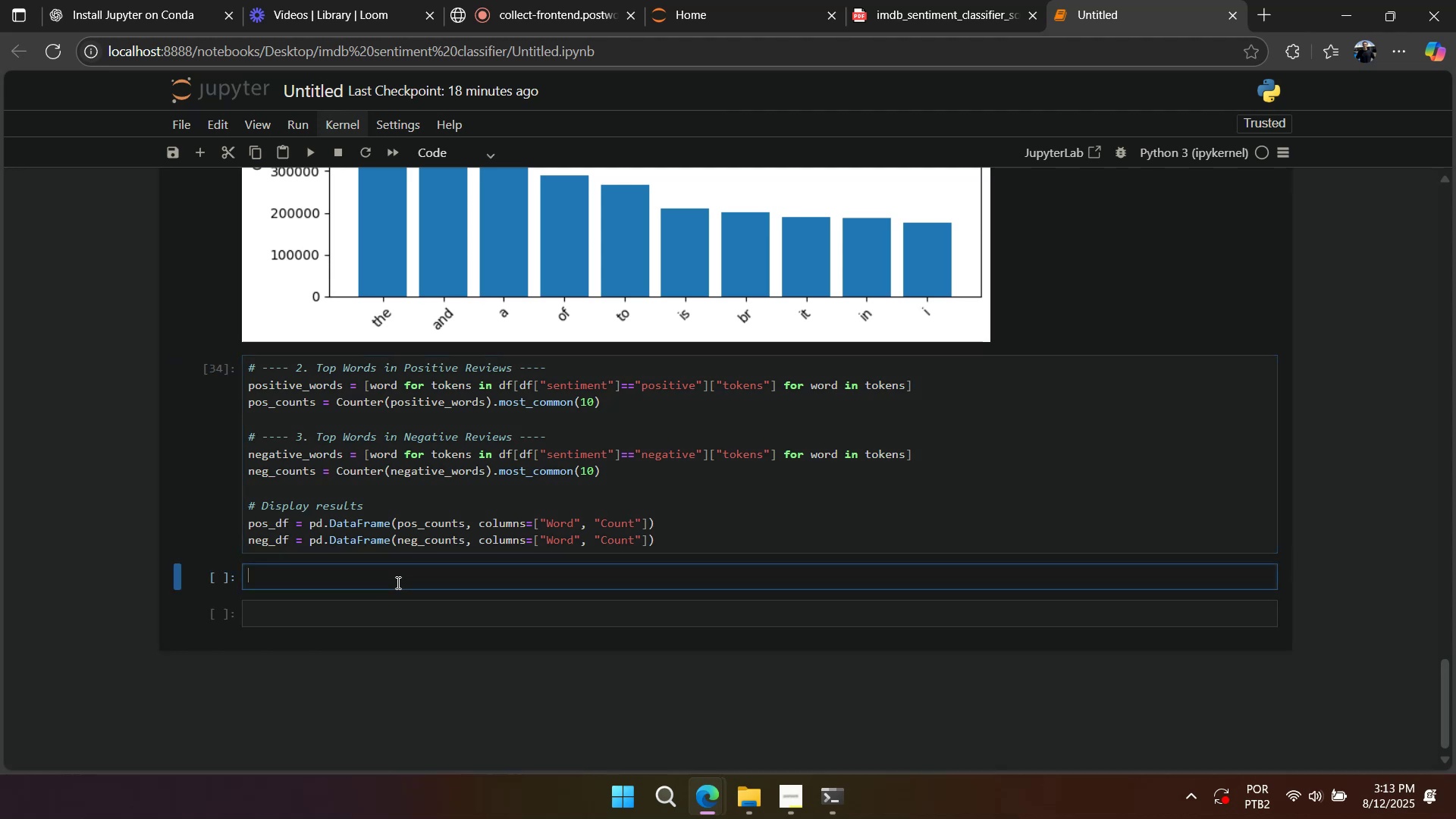 
key(Control+V)
 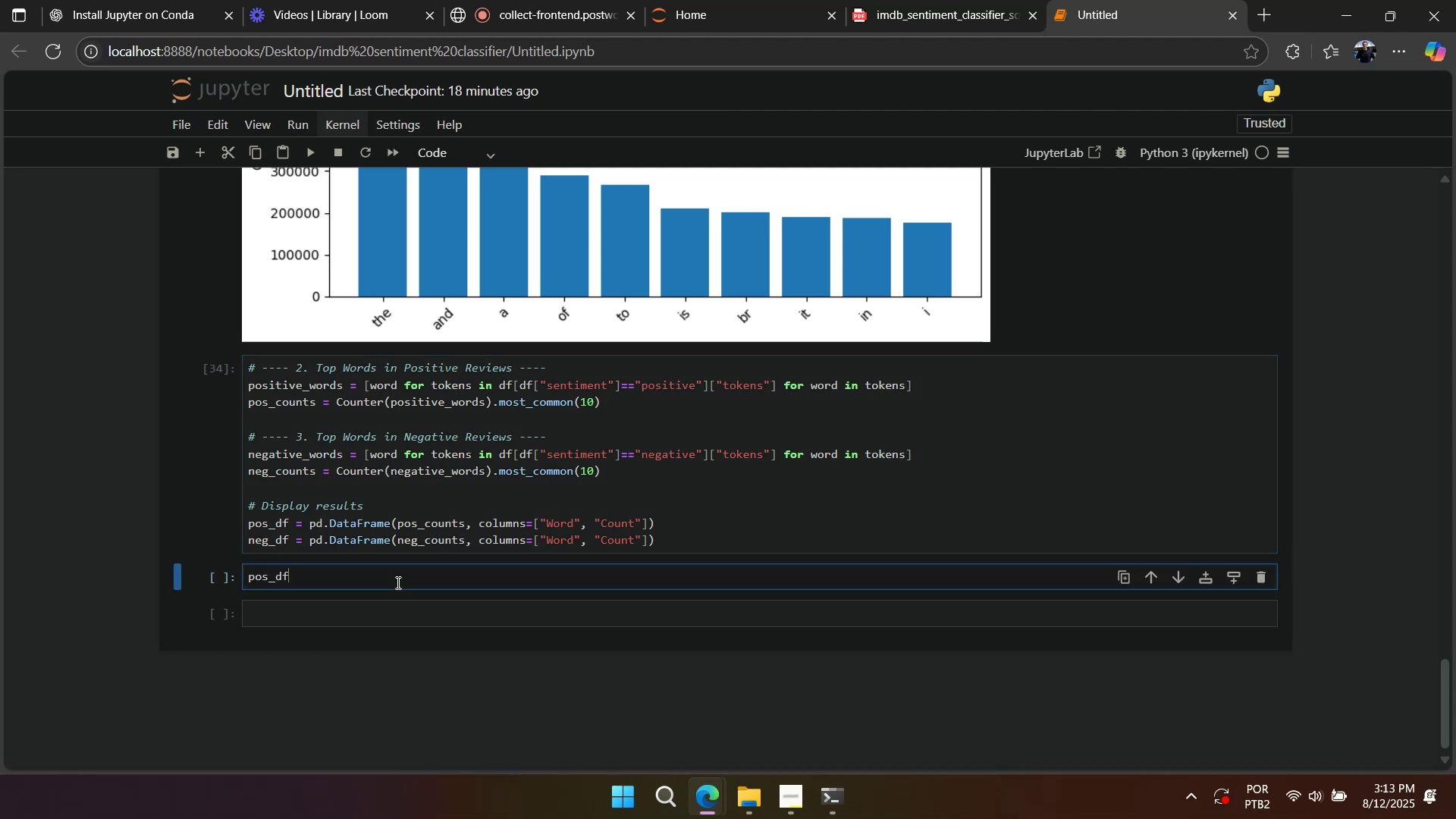 
key(Shift+Enter)
 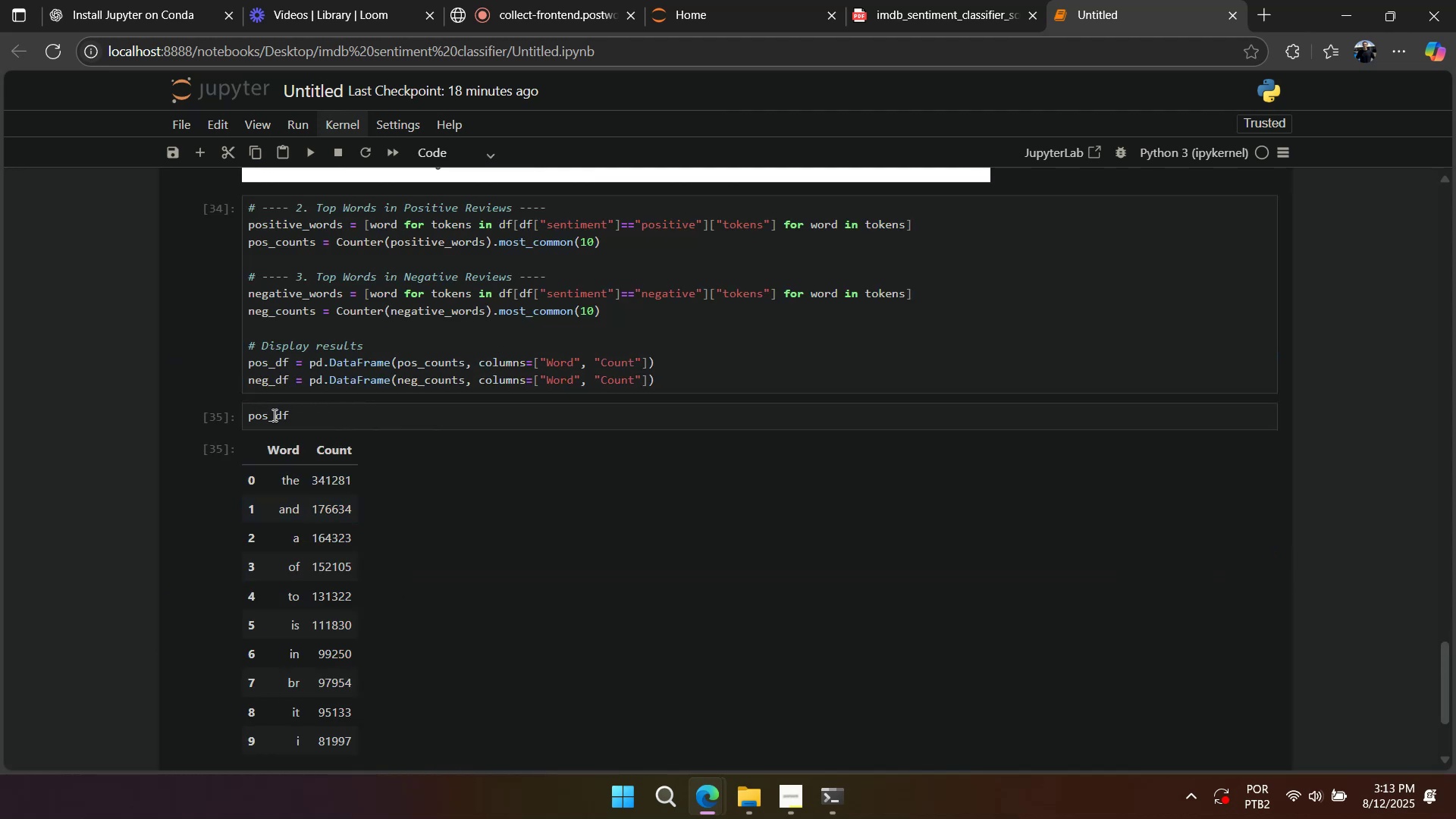 
double_click([270, 379])
 